 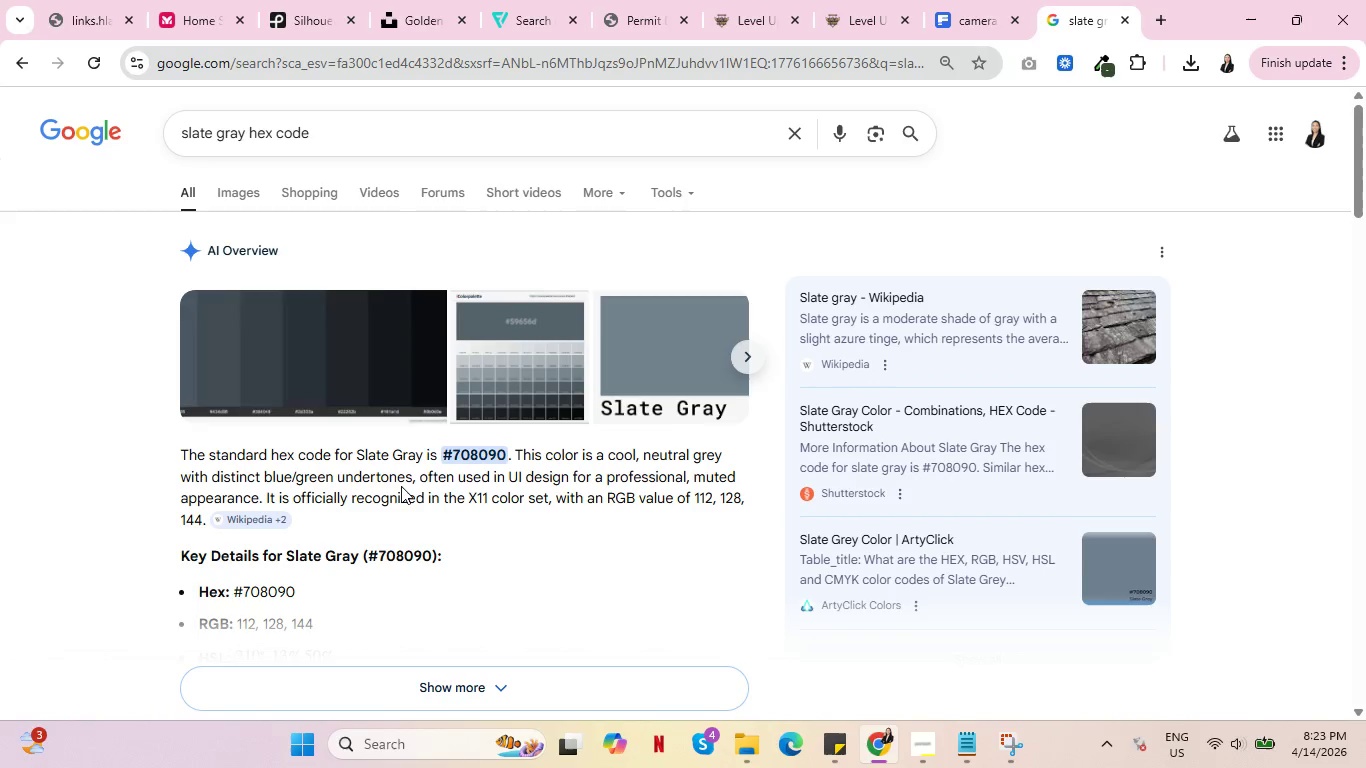 
left_click([864, 0])
 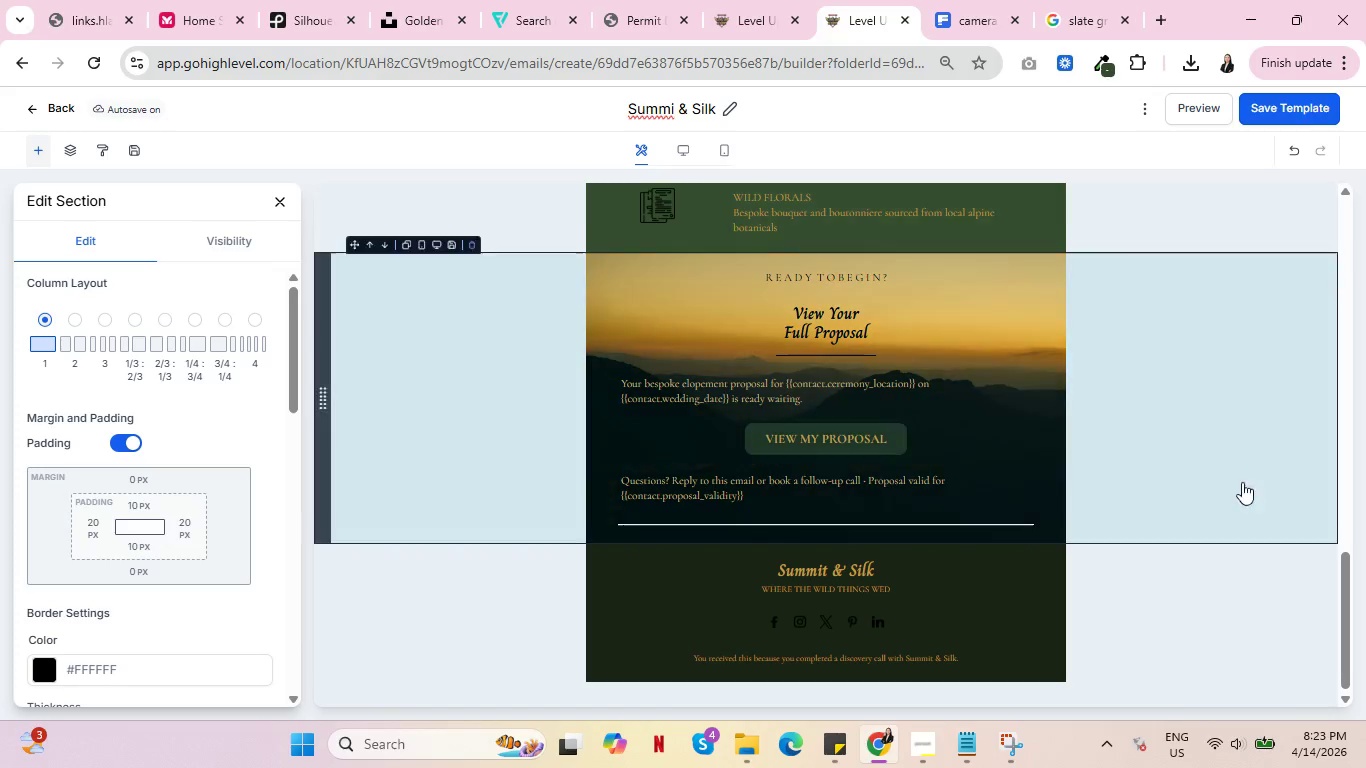 
scroll: coordinate [1291, 500], scroll_direction: up, amount: 14.0
 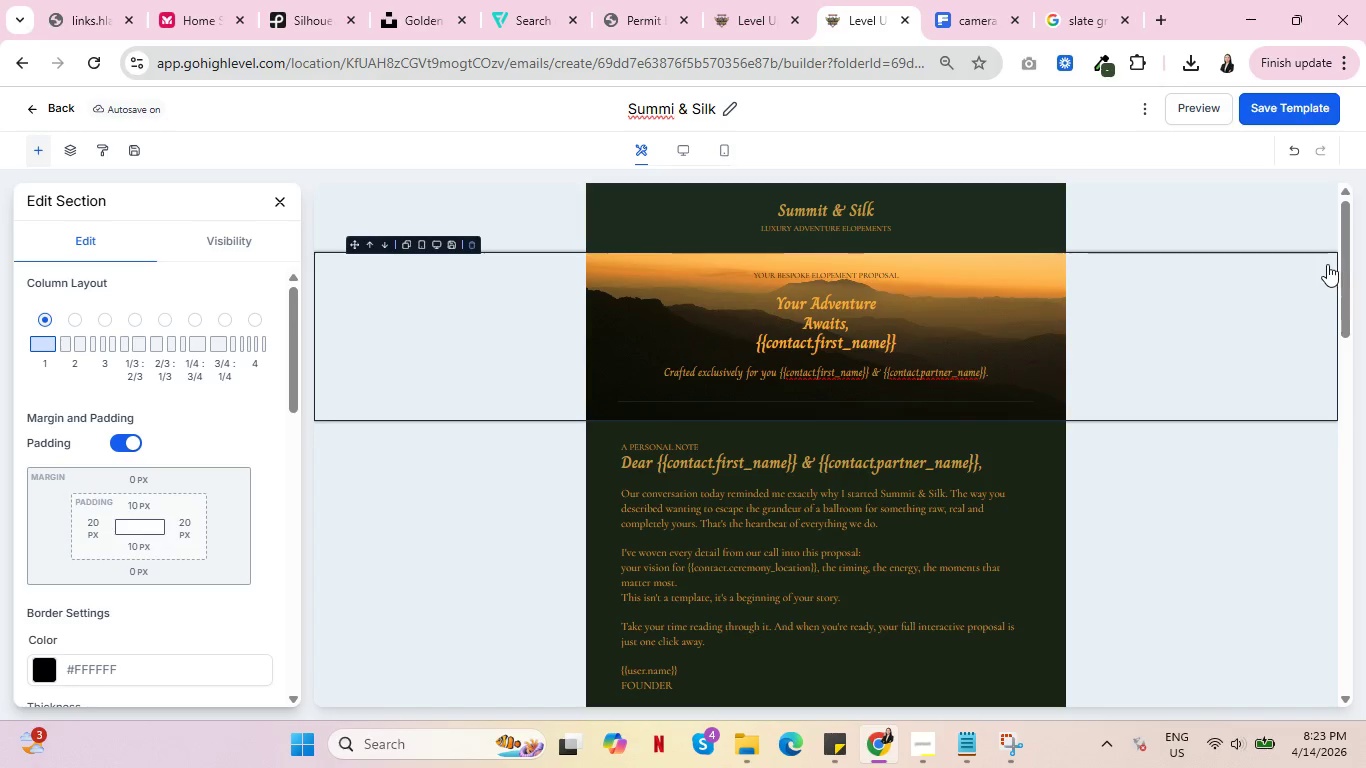 
scroll: coordinate [1322, 292], scroll_direction: down, amount: 5.0
 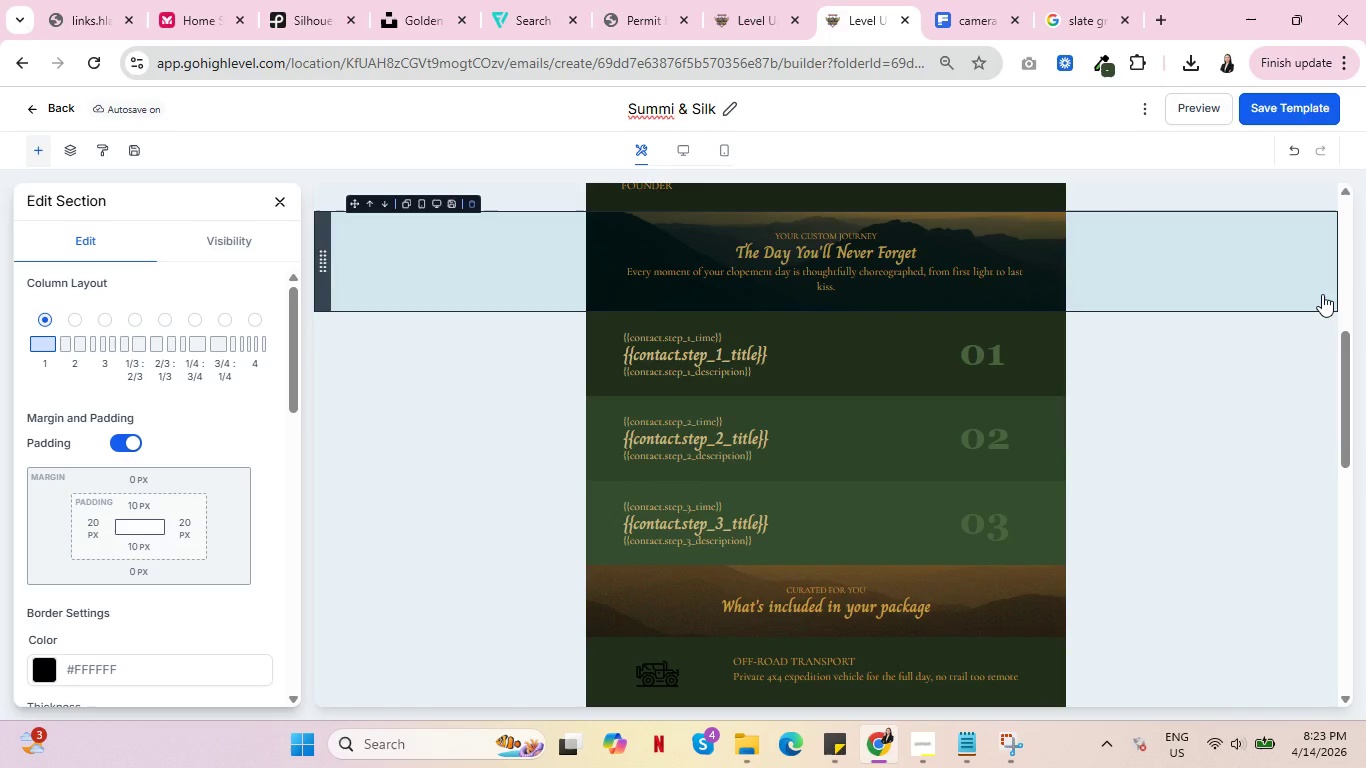 
scroll: coordinate [1301, 426], scroll_direction: up, amount: 3.0
 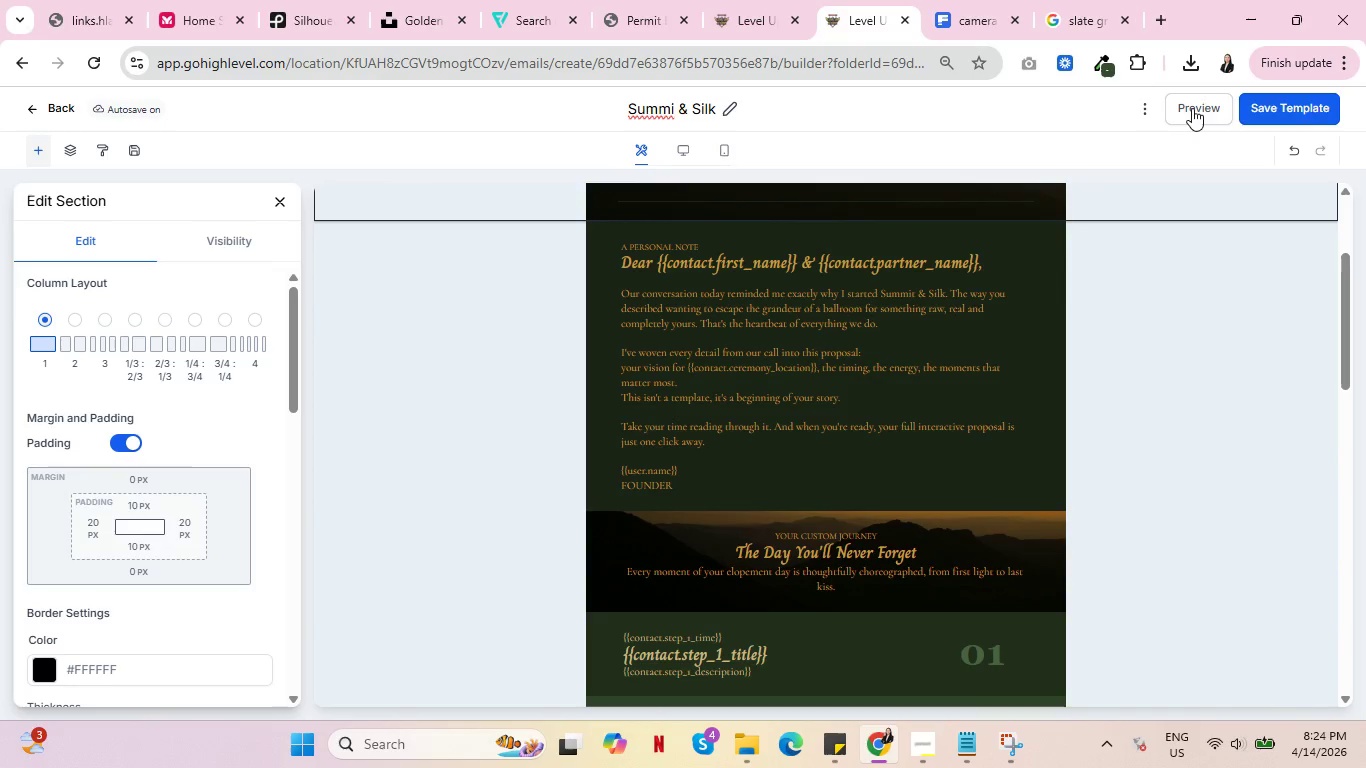 
left_click([1193, 107])
 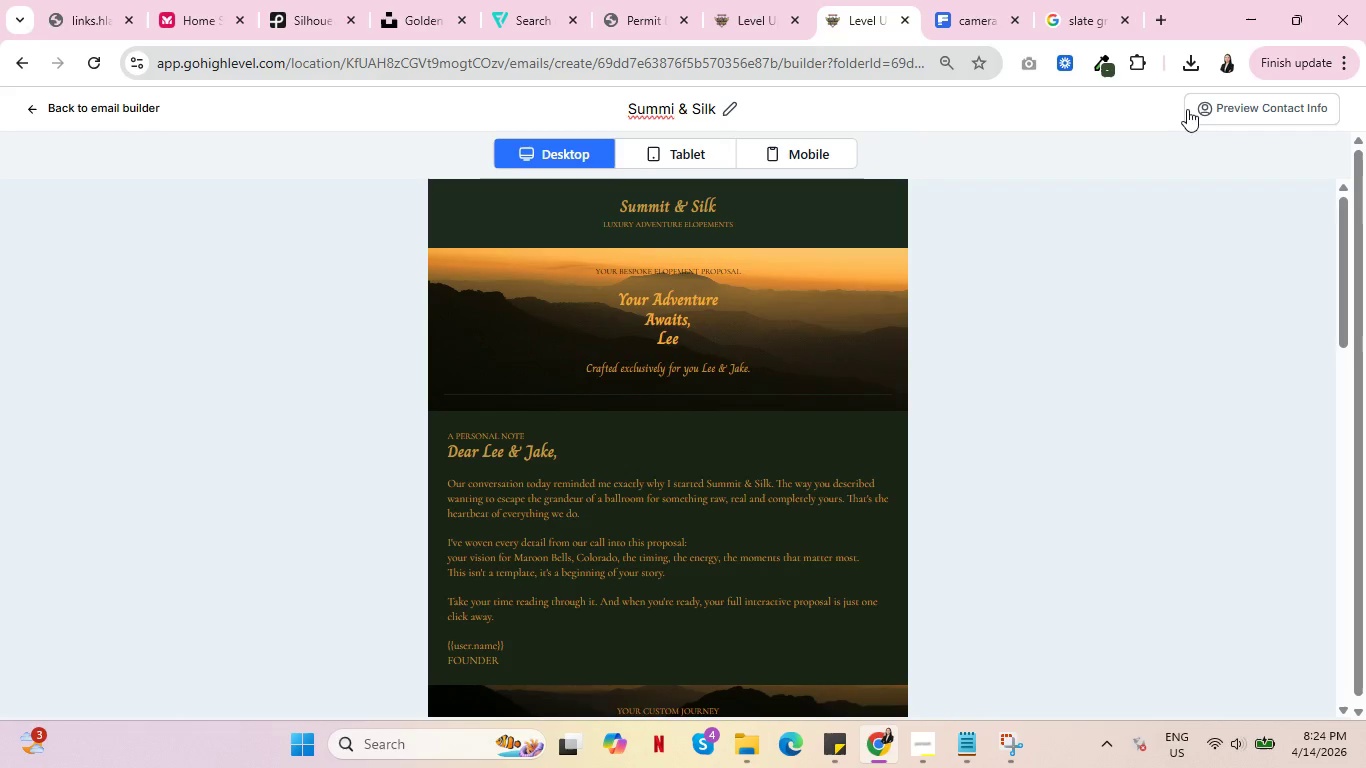 
scroll: coordinate [1087, 381], scroll_direction: down, amount: 1.0
 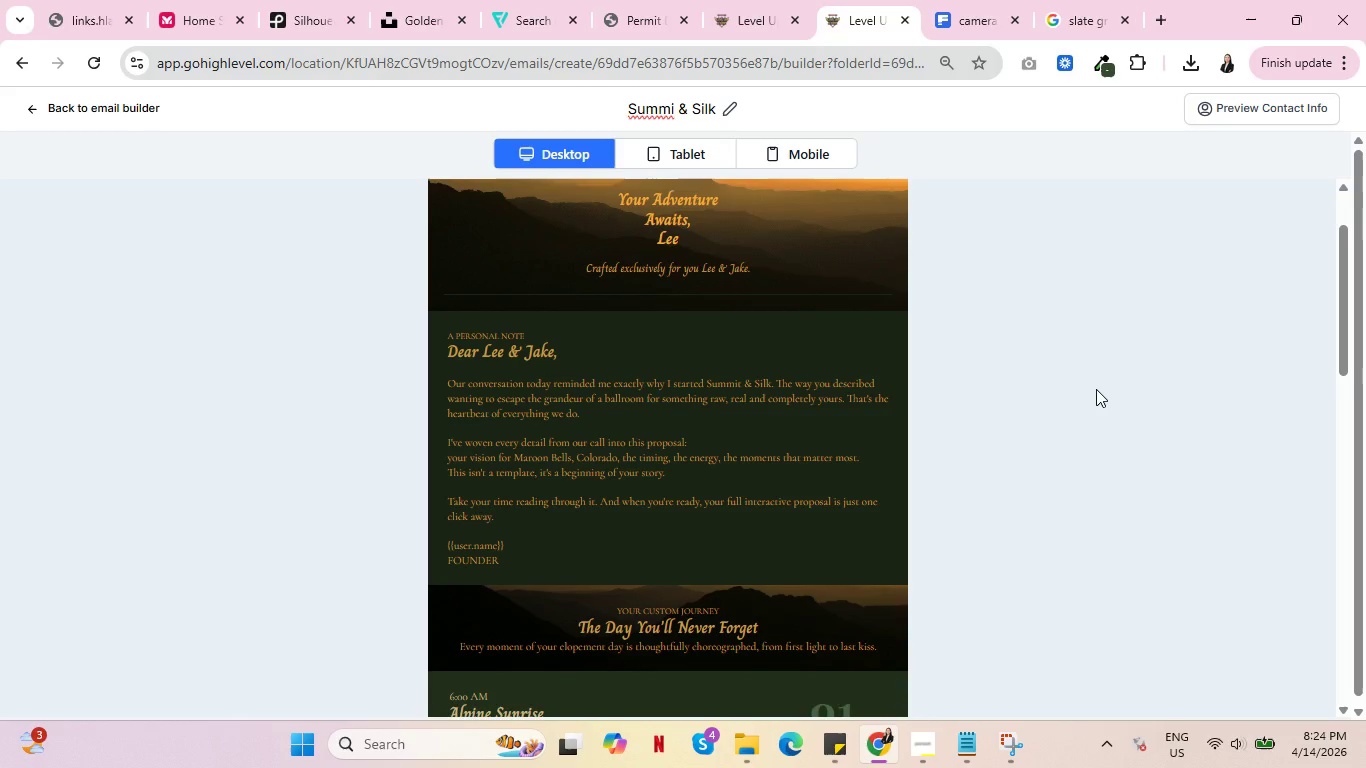 
scroll: coordinate [1097, 391], scroll_direction: up, amount: 1.0
 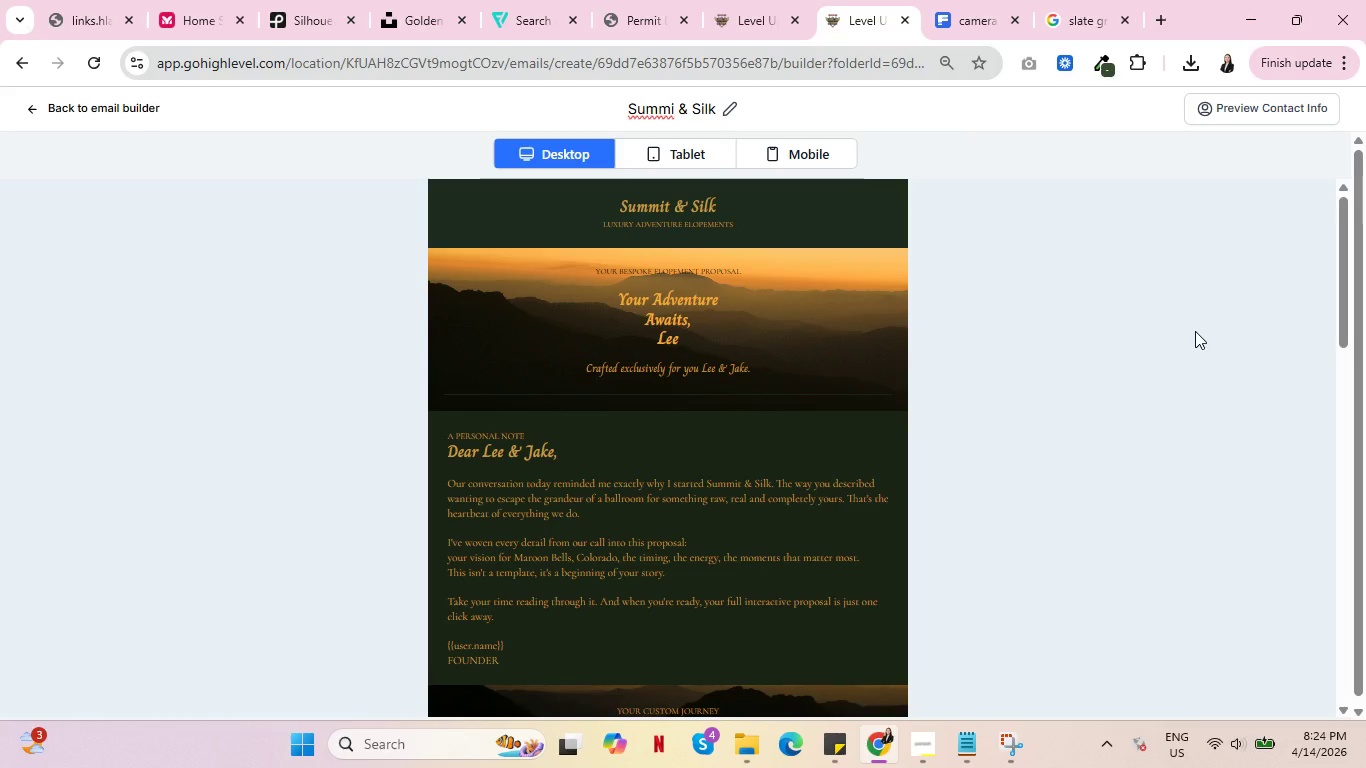 
left_click([771, 146])
 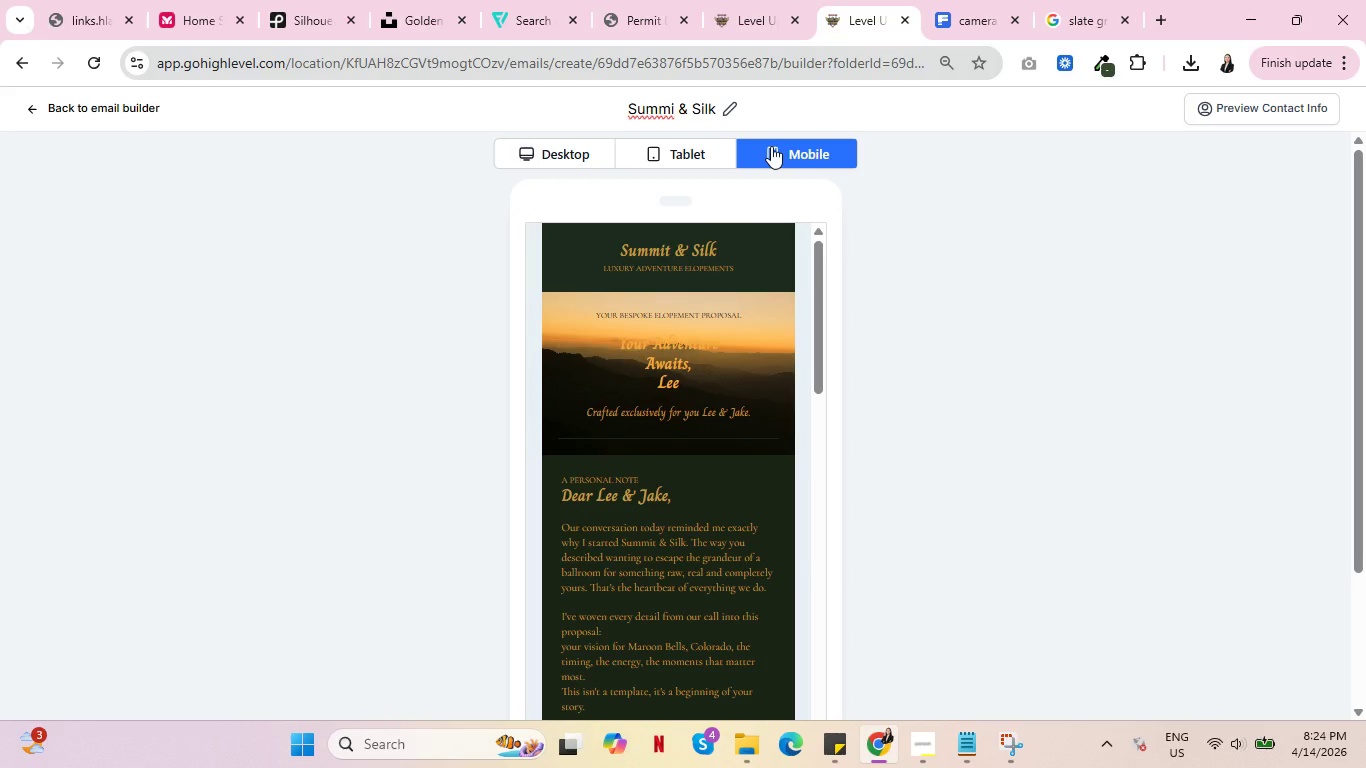 
wait(5.36)
 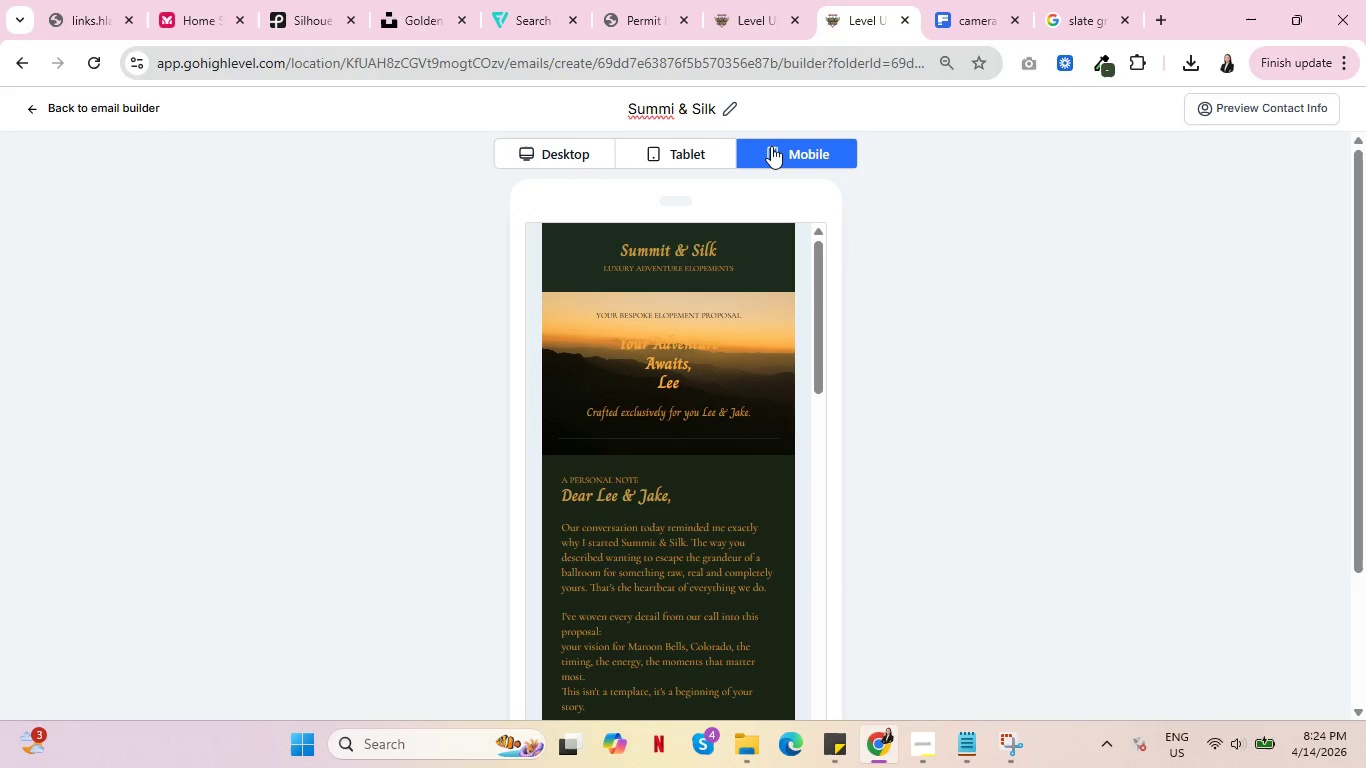 
scroll: coordinate [672, 405], scroll_direction: down, amount: 18.0
 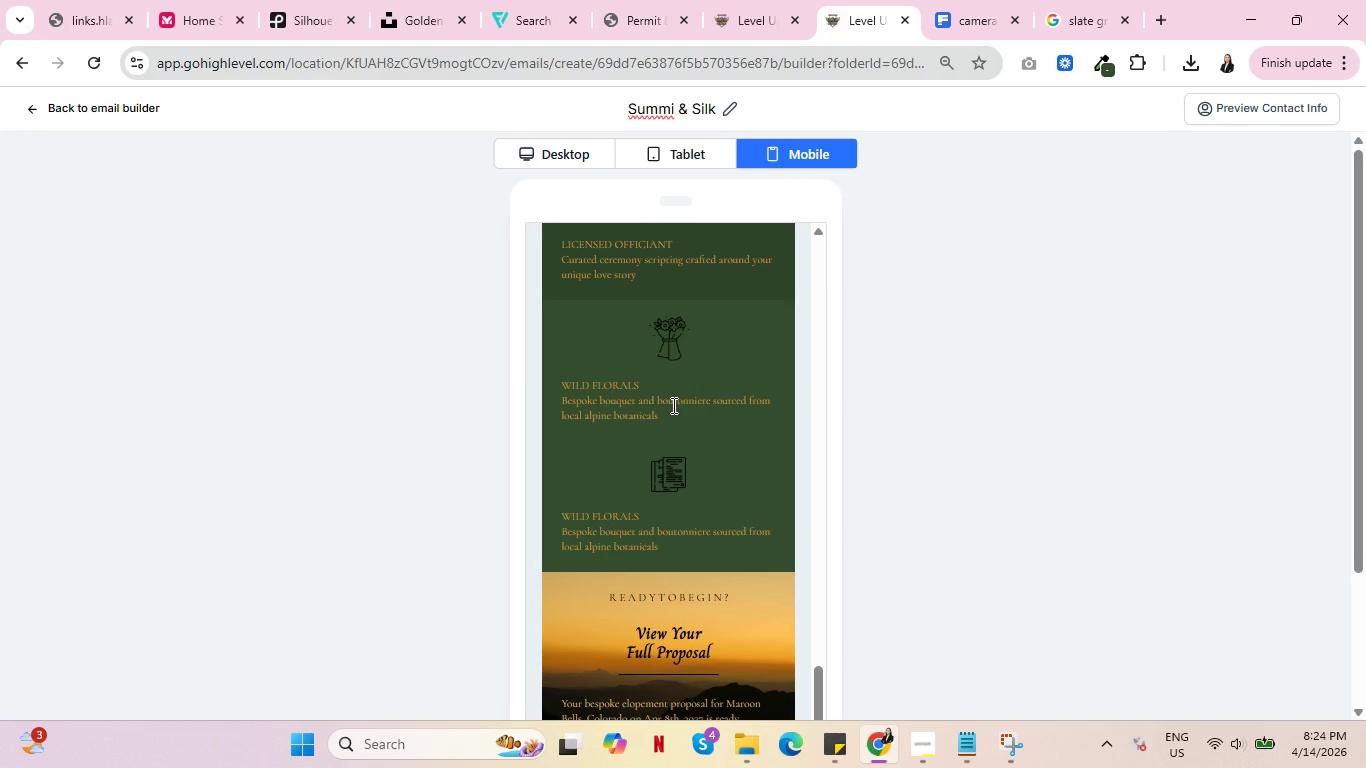 
scroll: coordinate [672, 405], scroll_direction: down, amount: 1.0
 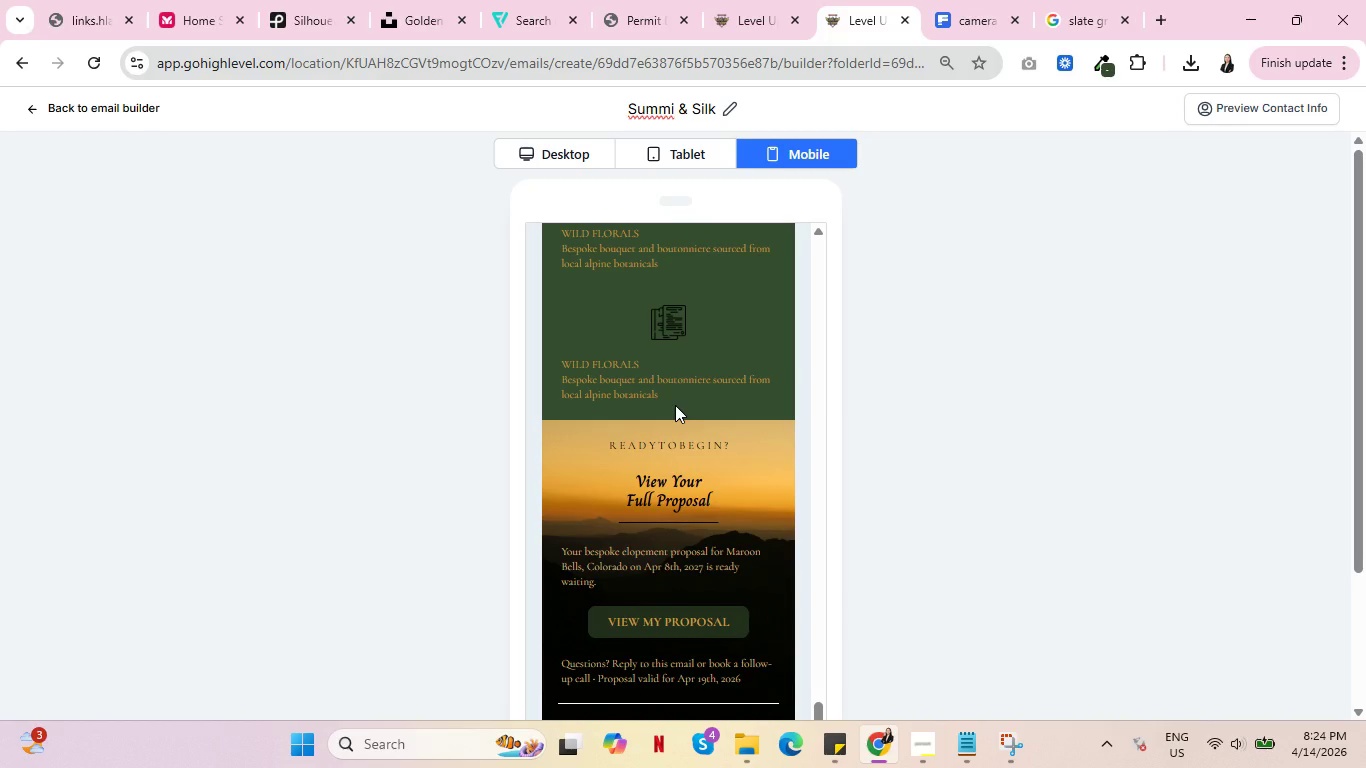 
left_click([611, 374])
 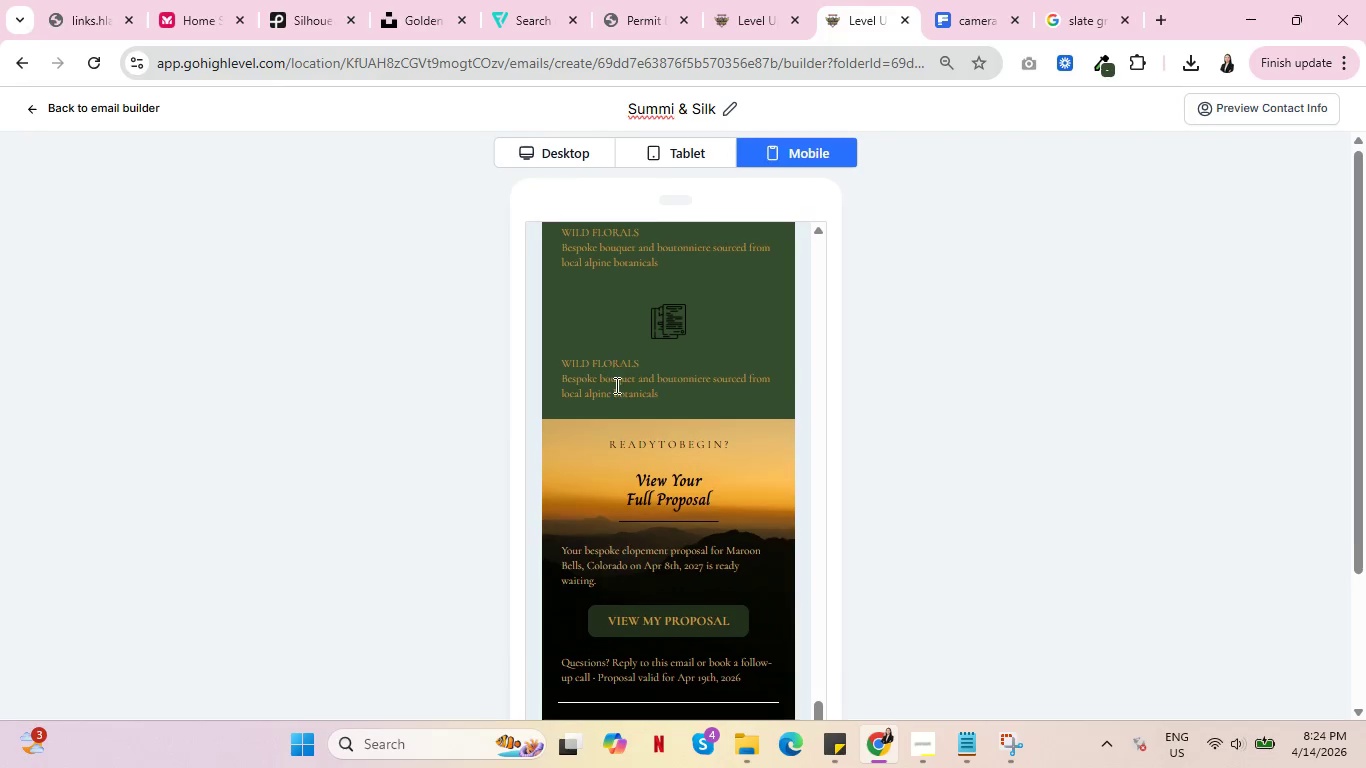 
scroll: coordinate [618, 393], scroll_direction: down, amount: 4.0
 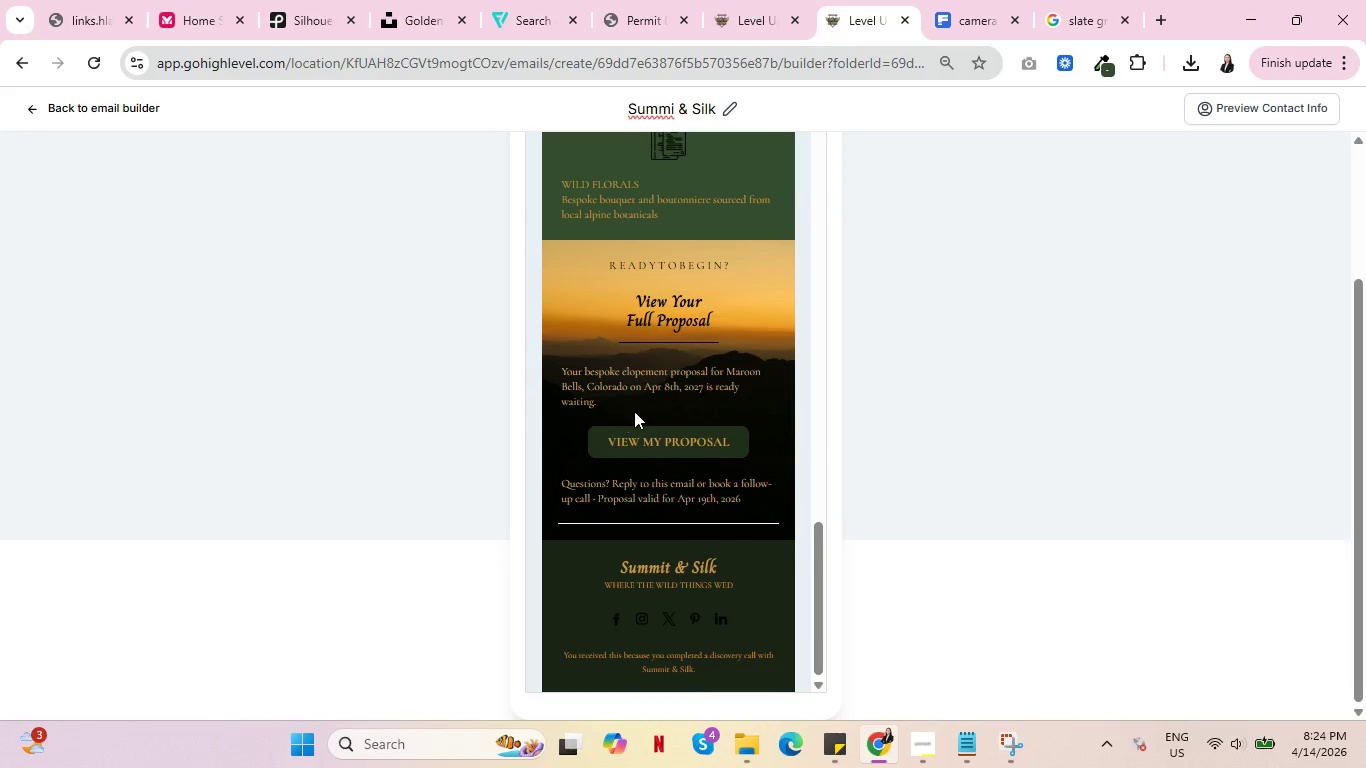 
scroll: coordinate [736, 359], scroll_direction: up, amount: 43.0
 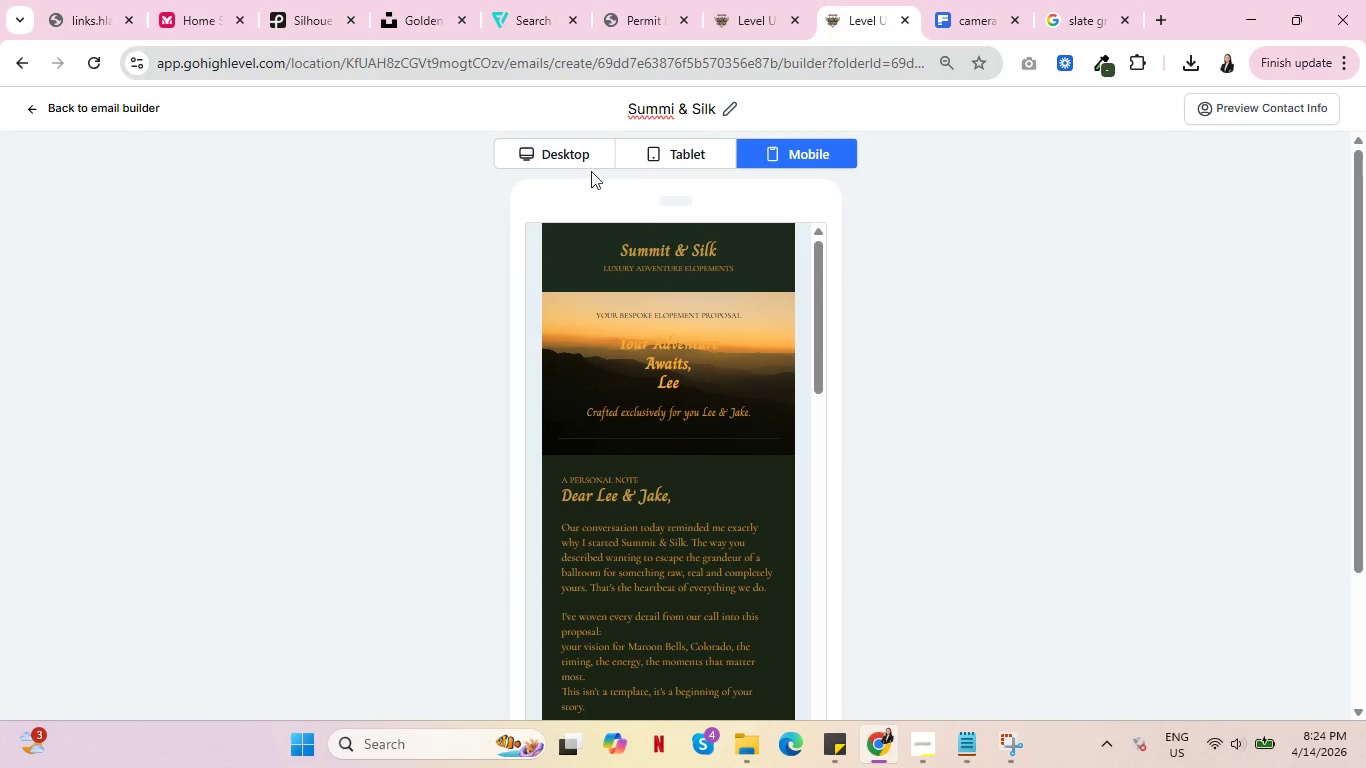 
left_click([564, 160])
 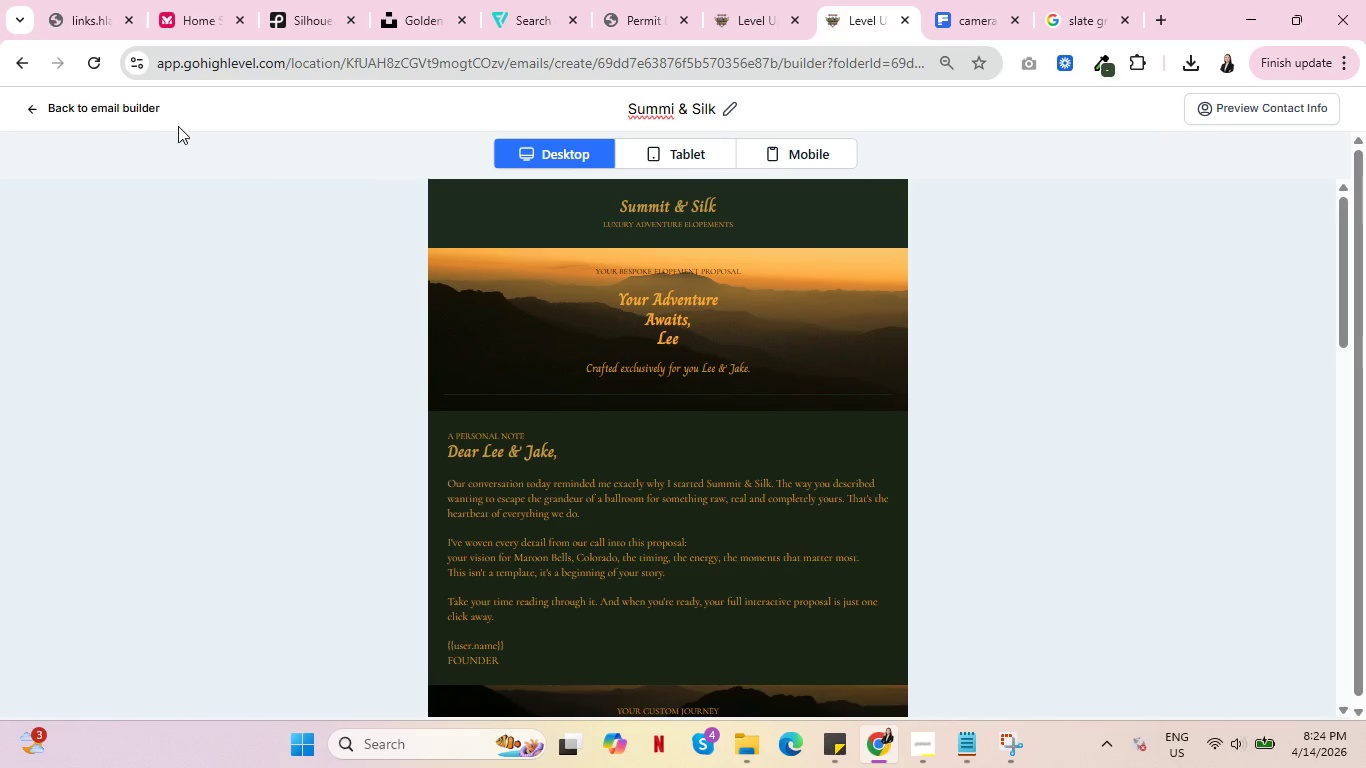 
left_click([110, 104])
 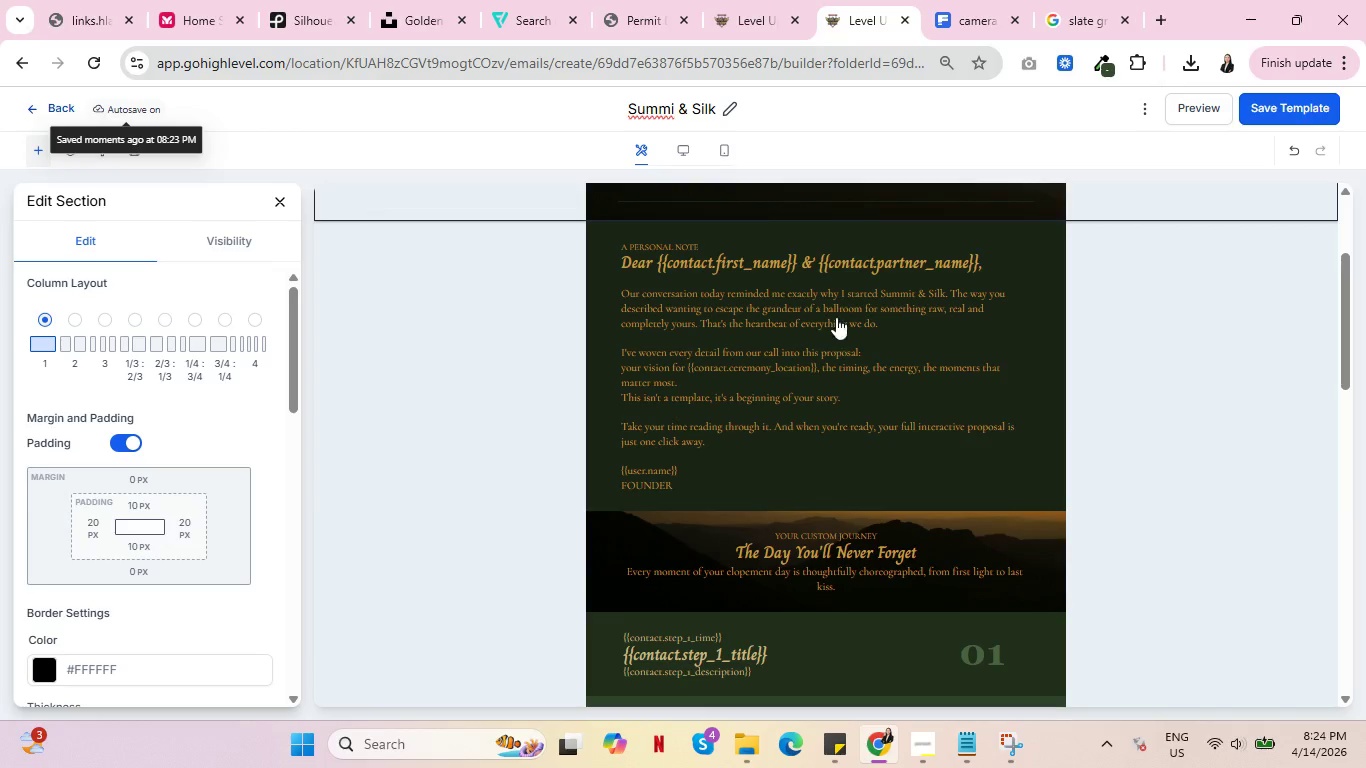 
scroll: coordinate [1060, 413], scroll_direction: up, amount: 10.0
 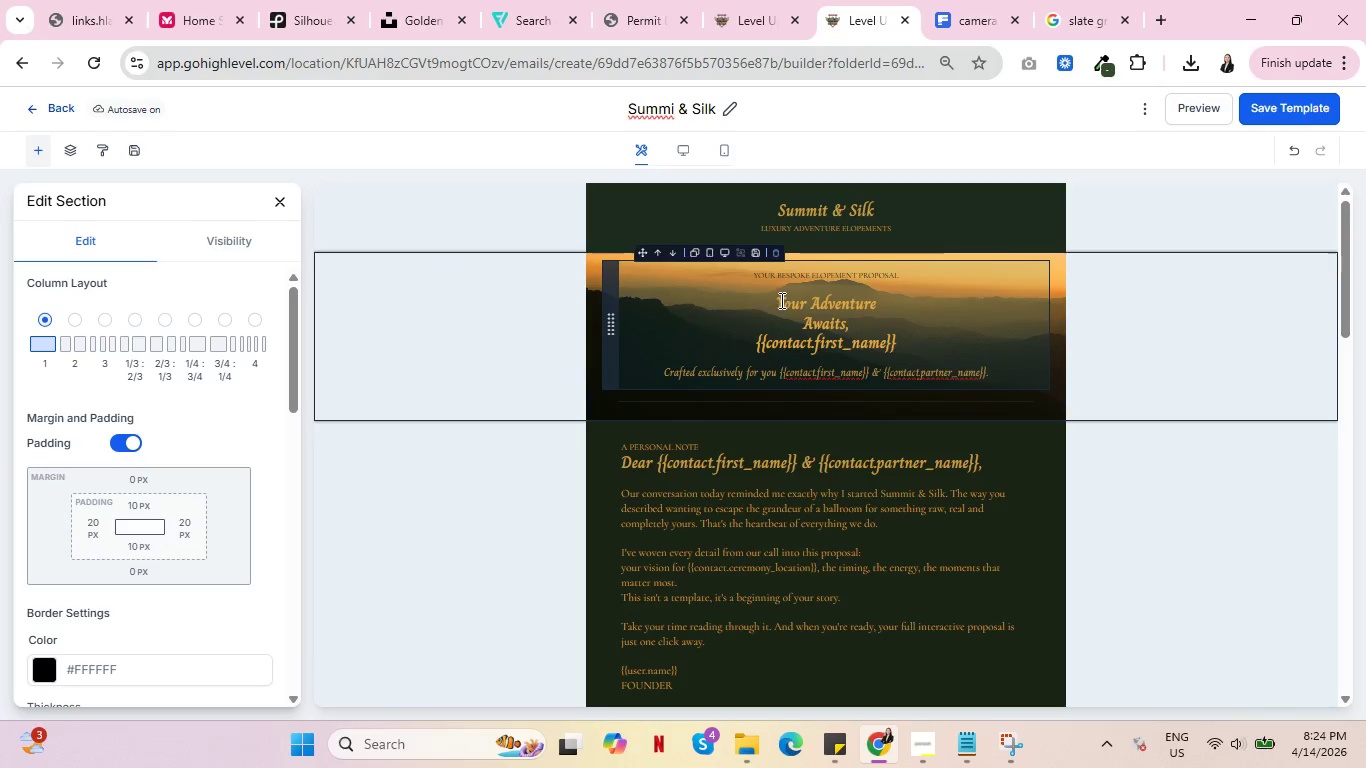 
left_click([780, 300])
 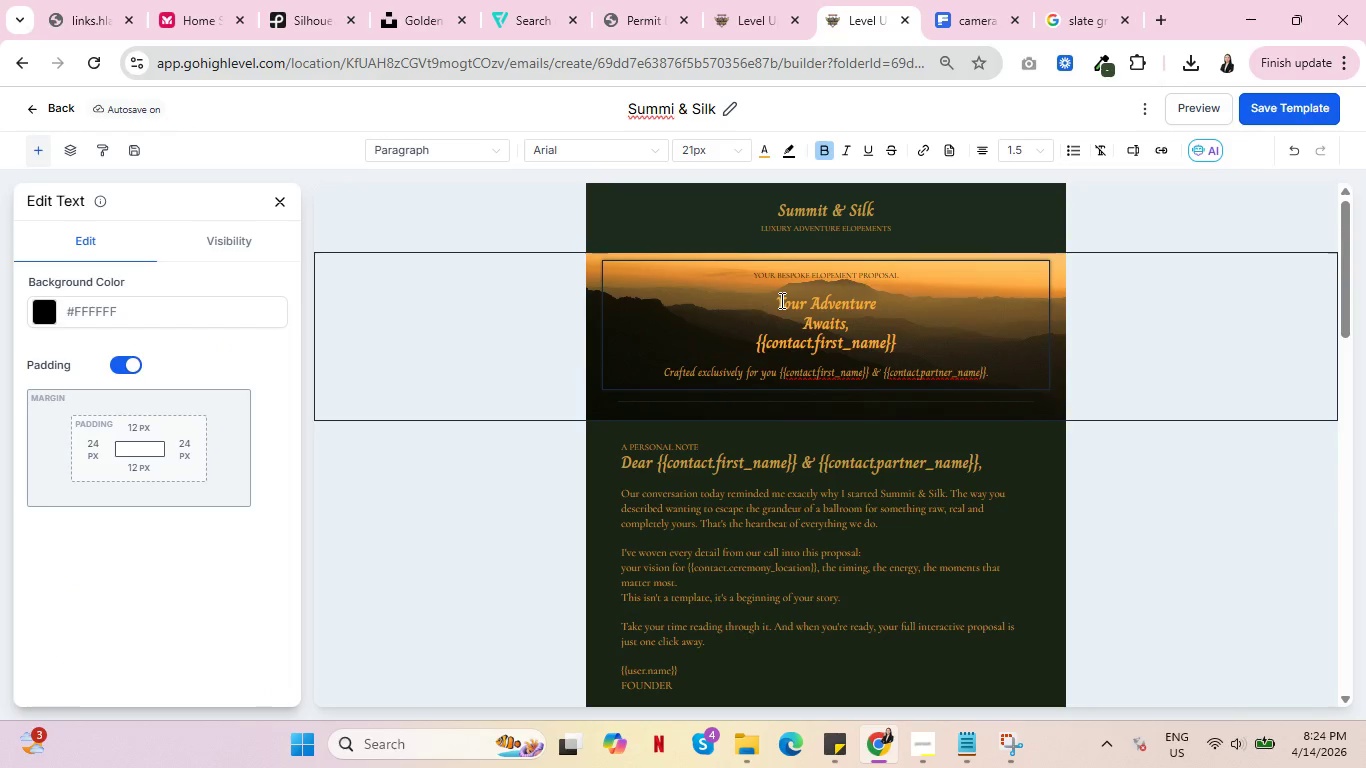 
left_click([472, 334])
 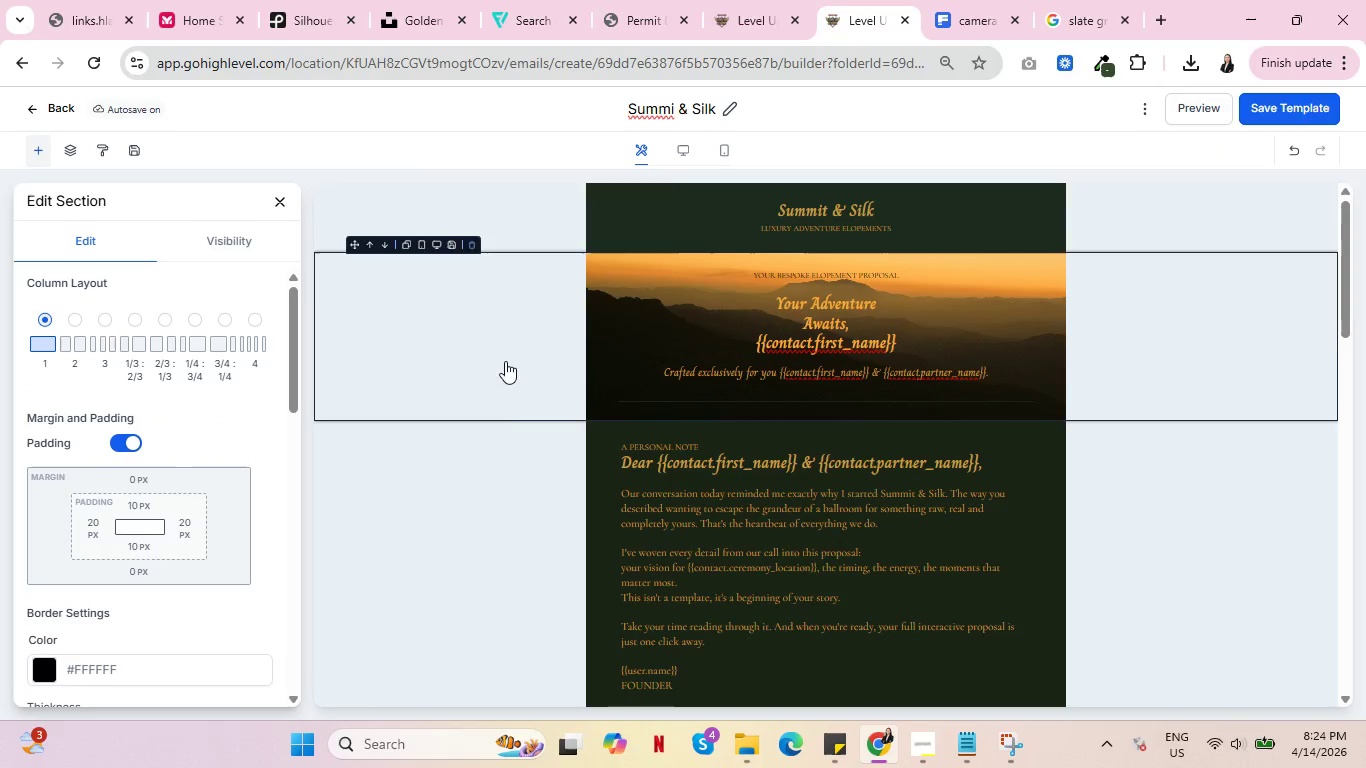 
scroll: coordinate [504, 404], scroll_direction: down, amount: 4.0
 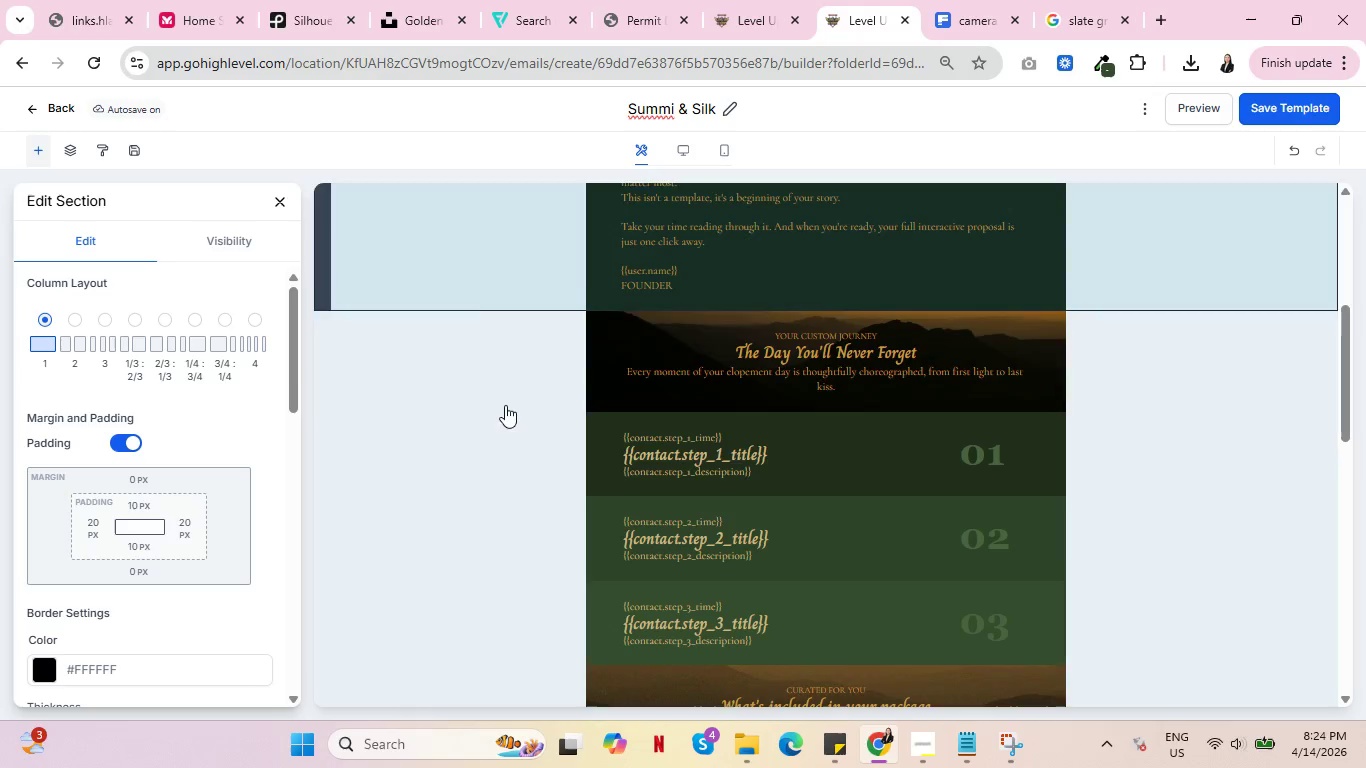 
scroll: coordinate [507, 404], scroll_direction: up, amount: 5.0
 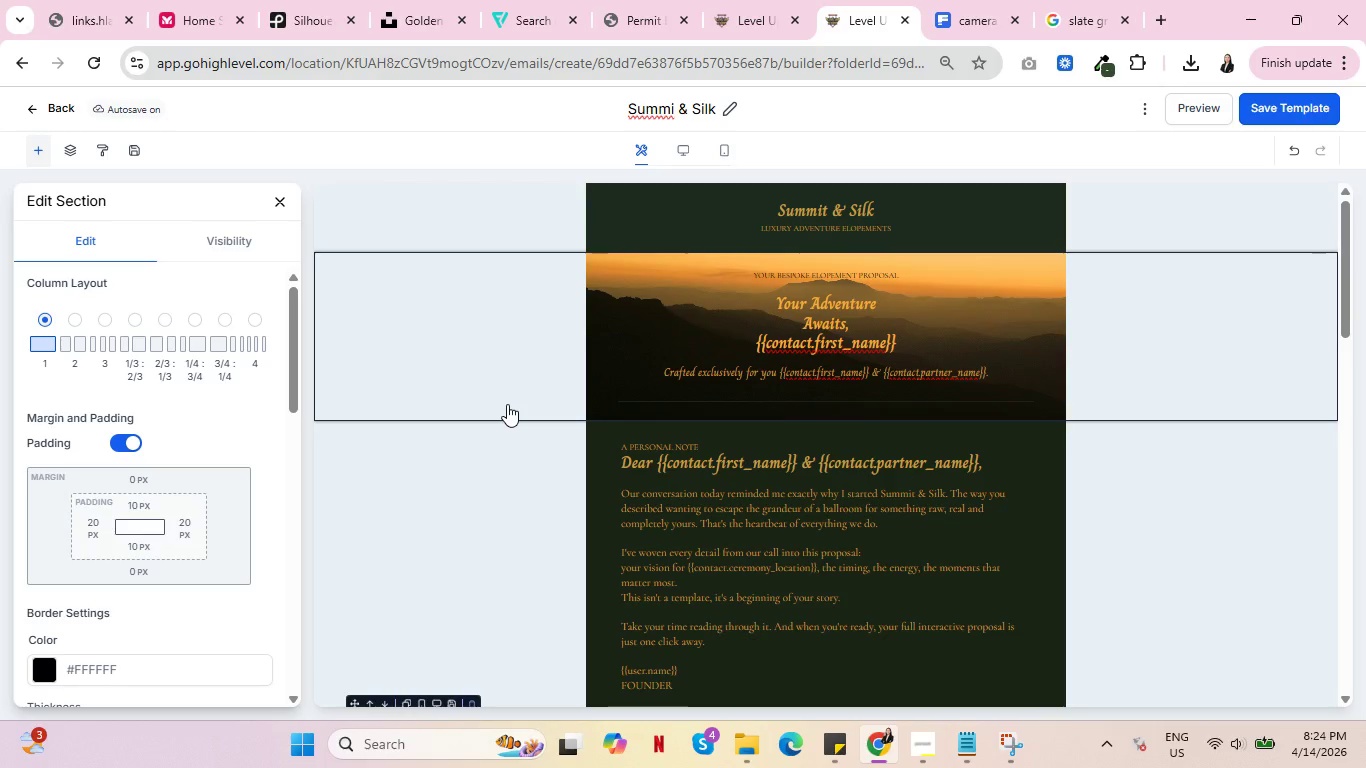 
scroll: coordinate [510, 406], scroll_direction: down, amount: 5.0
 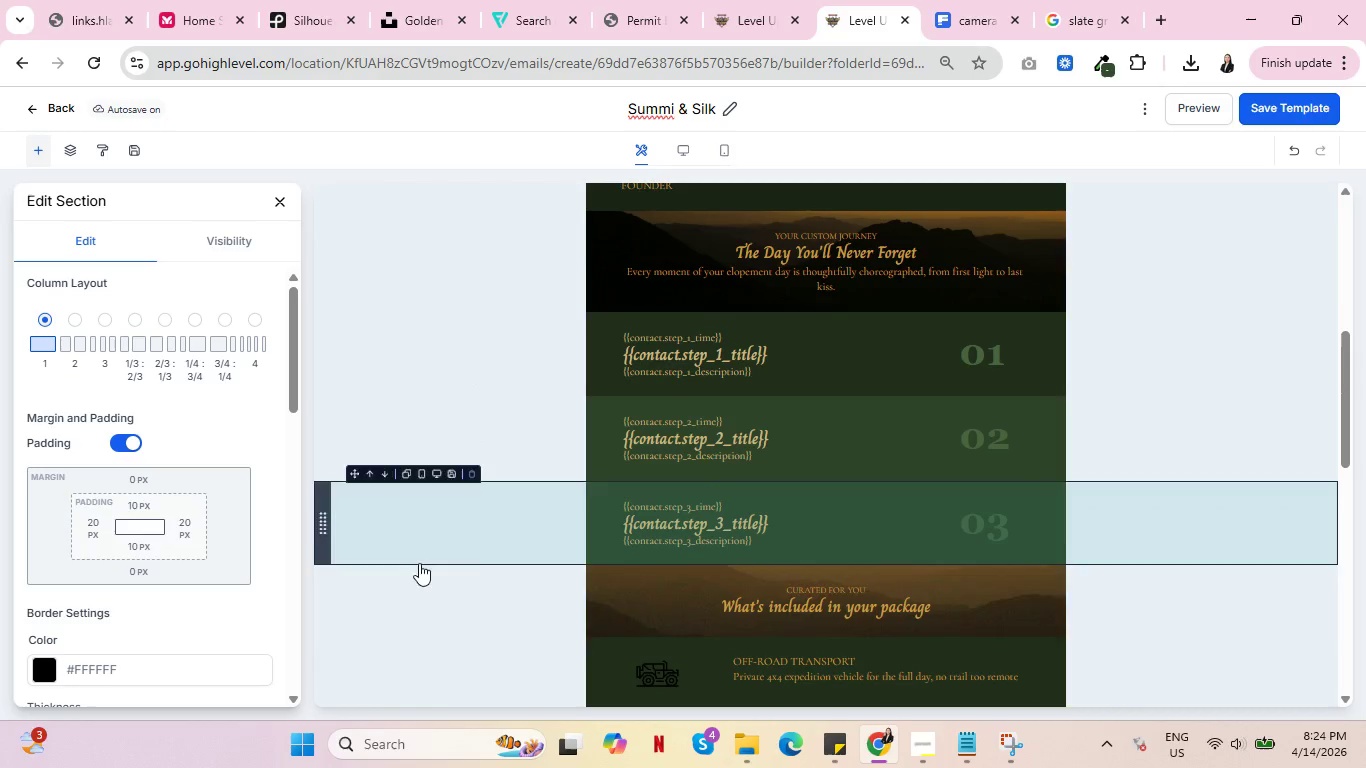 
left_click([369, 599])
 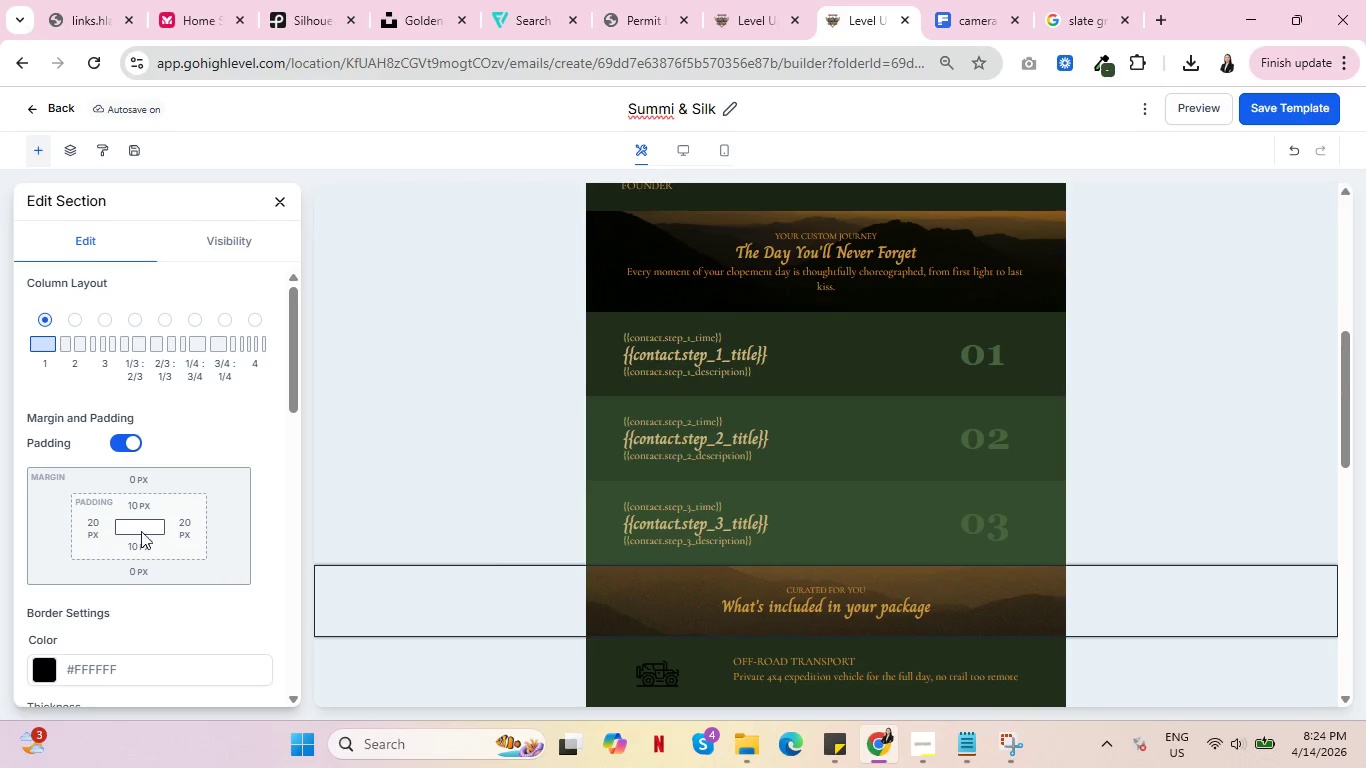 
scroll: coordinate [116, 507], scroll_direction: down, amount: 10.0
 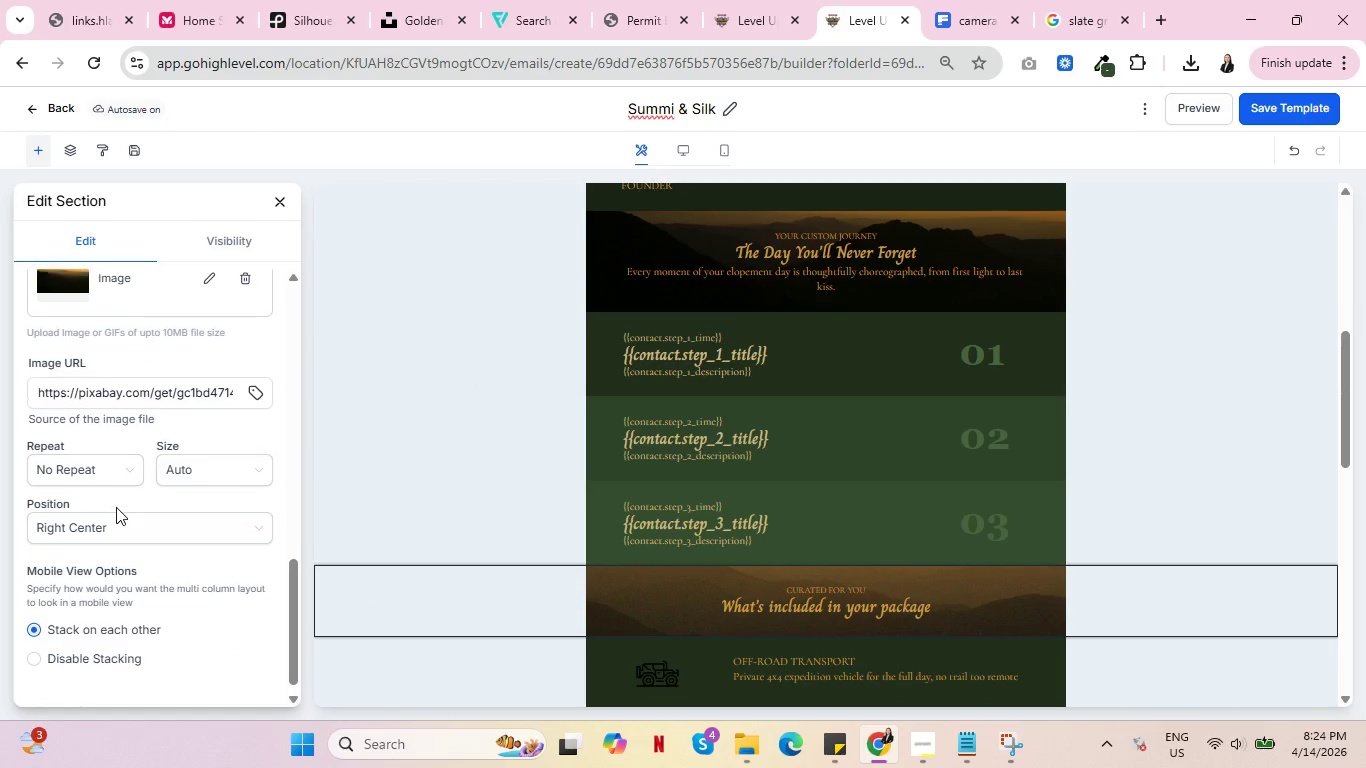 
scroll: coordinate [116, 507], scroll_direction: up, amount: 1.0
 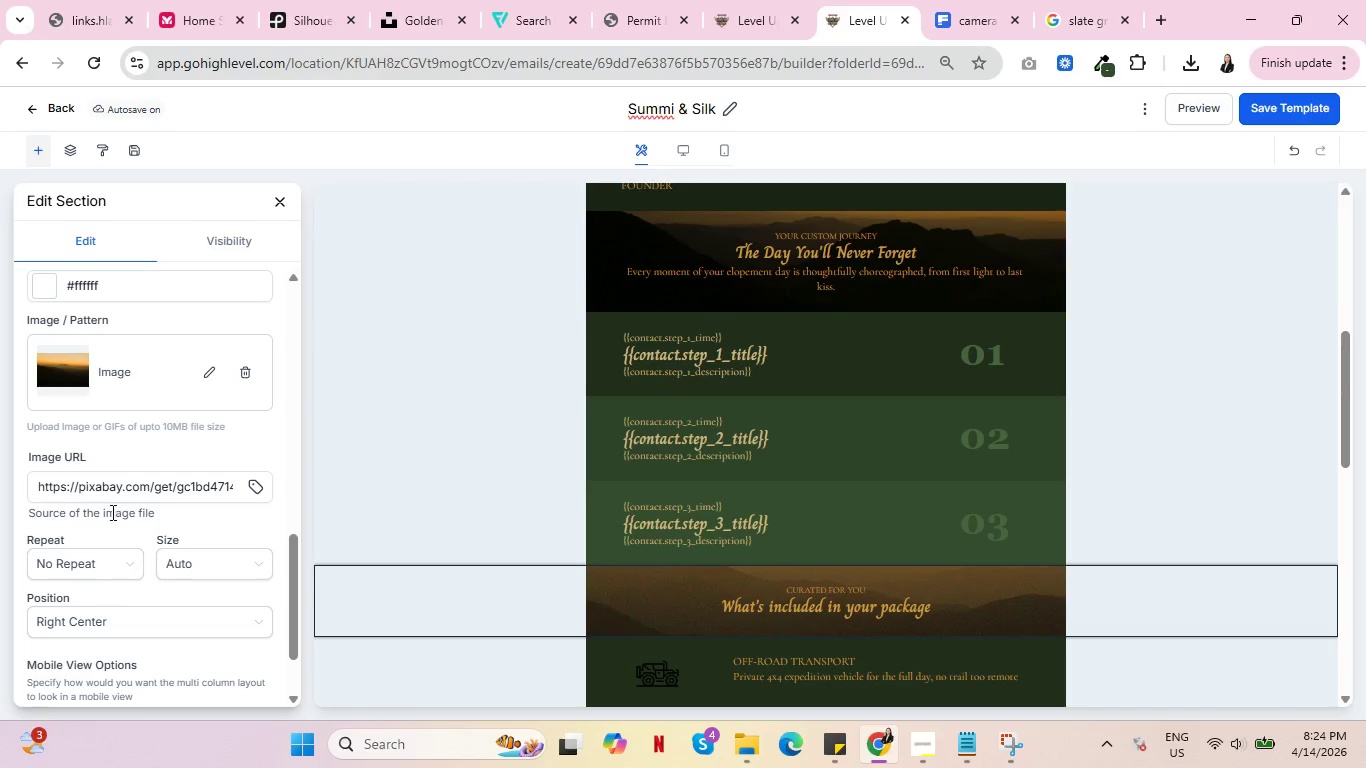 
scroll: coordinate [107, 524], scroll_direction: down, amount: 1.0
 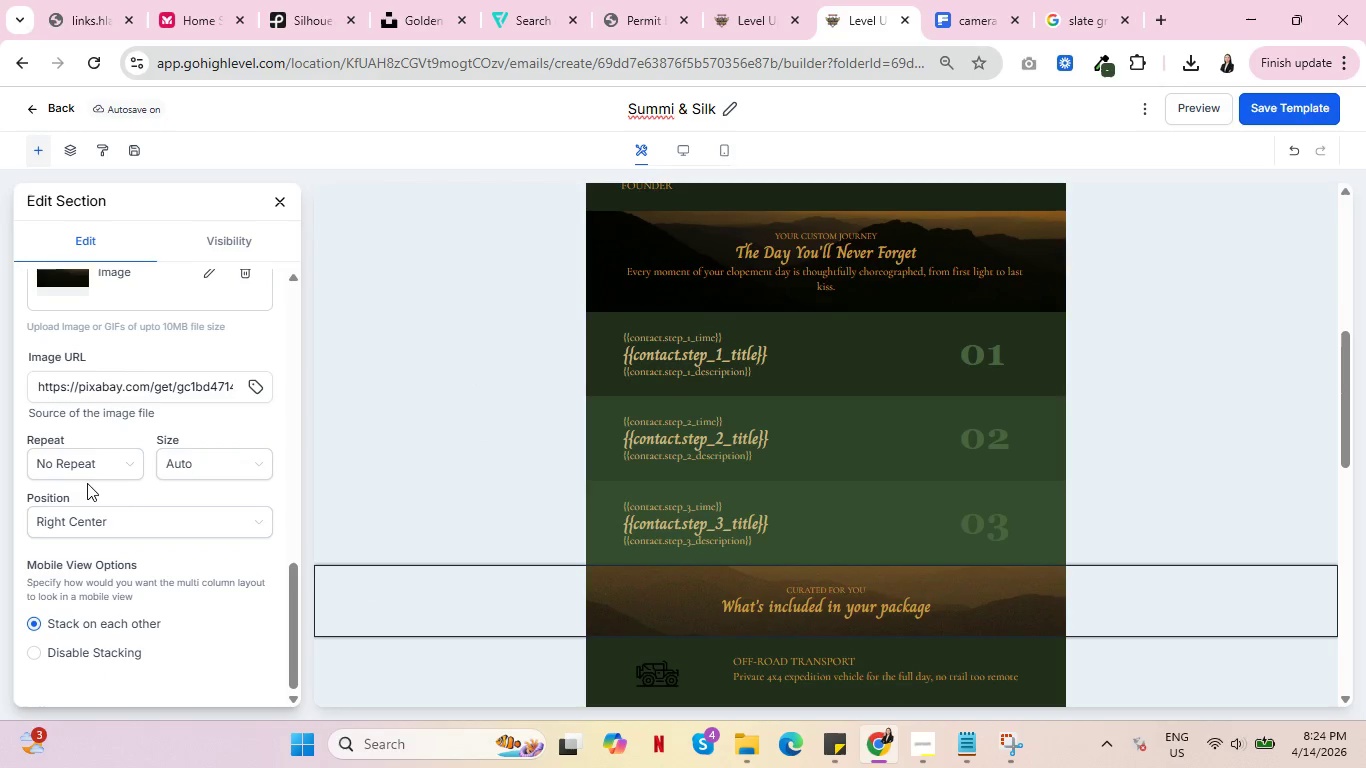 
left_click([91, 477])
 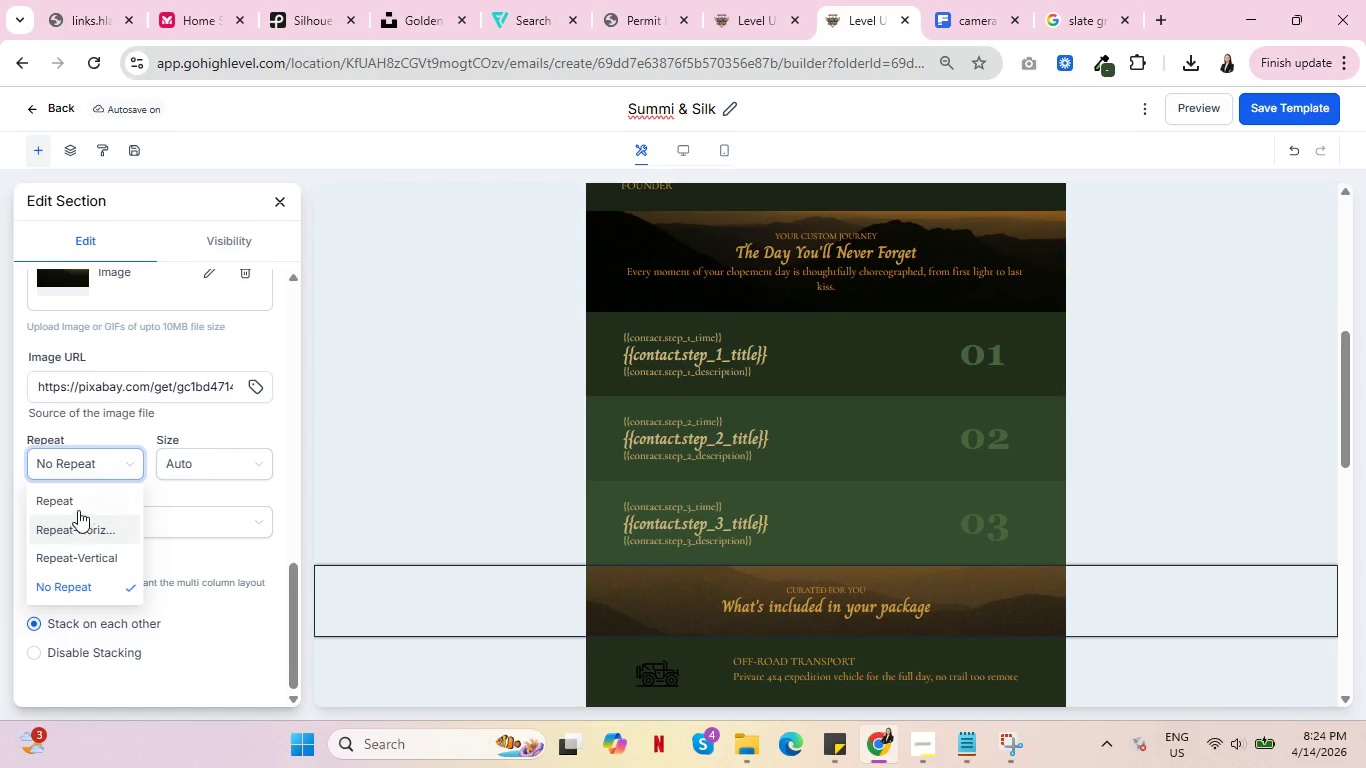 
left_click([85, 490])
 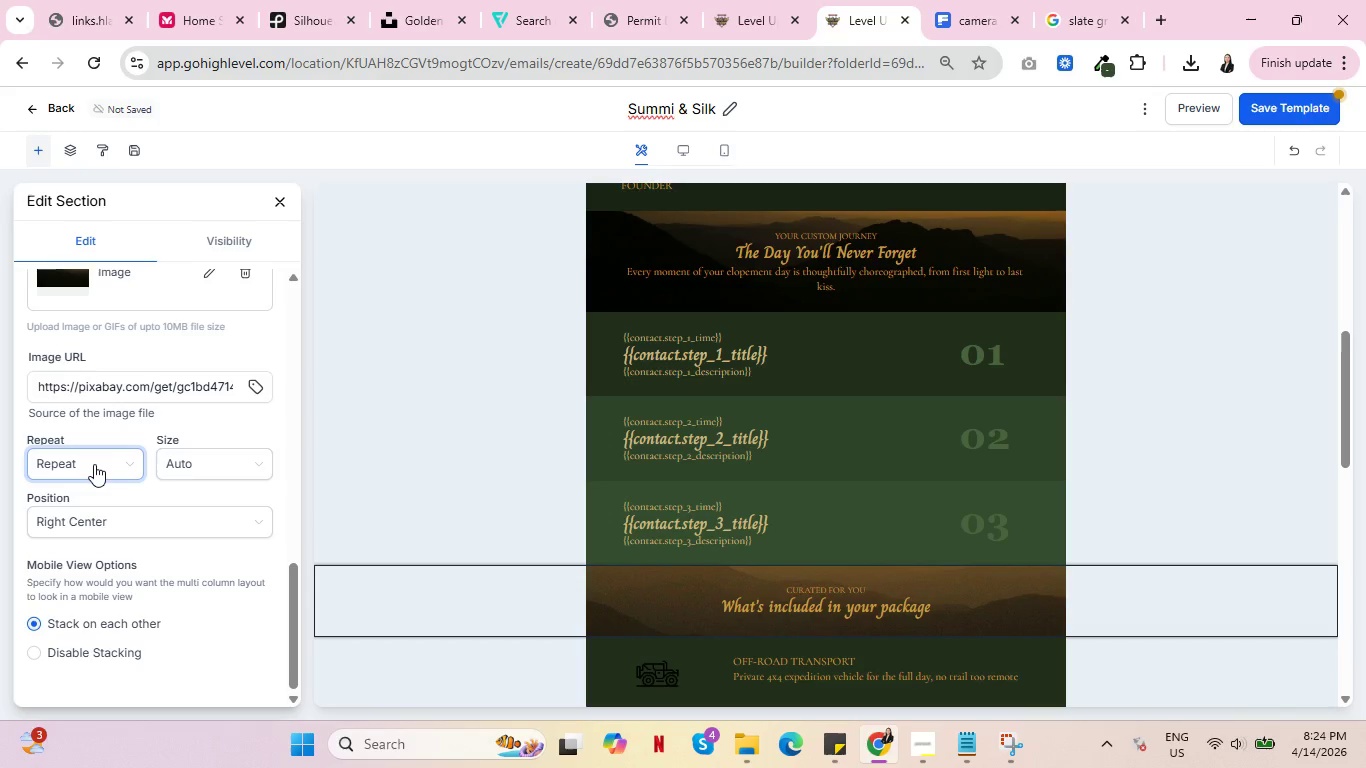 
left_click([207, 470])
 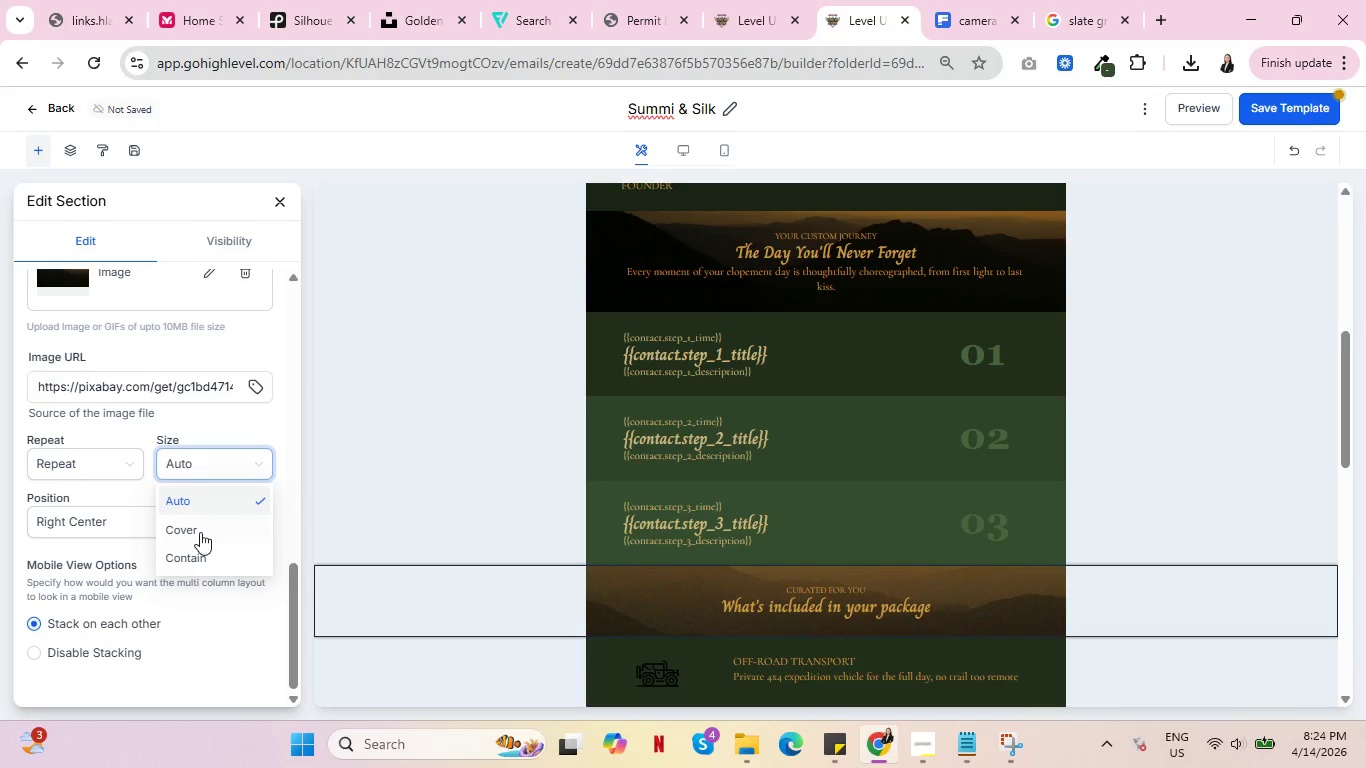 
left_click([200, 534])
 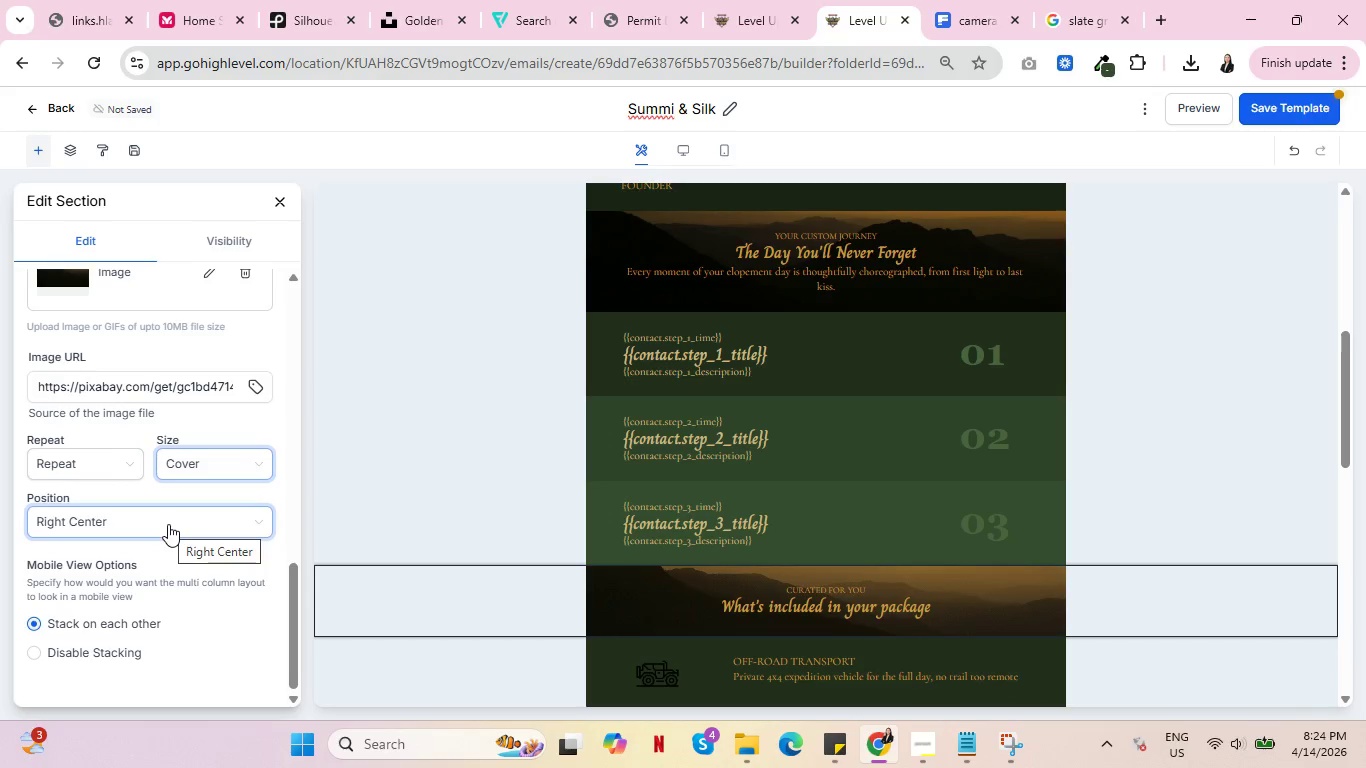 
wait(6.86)
 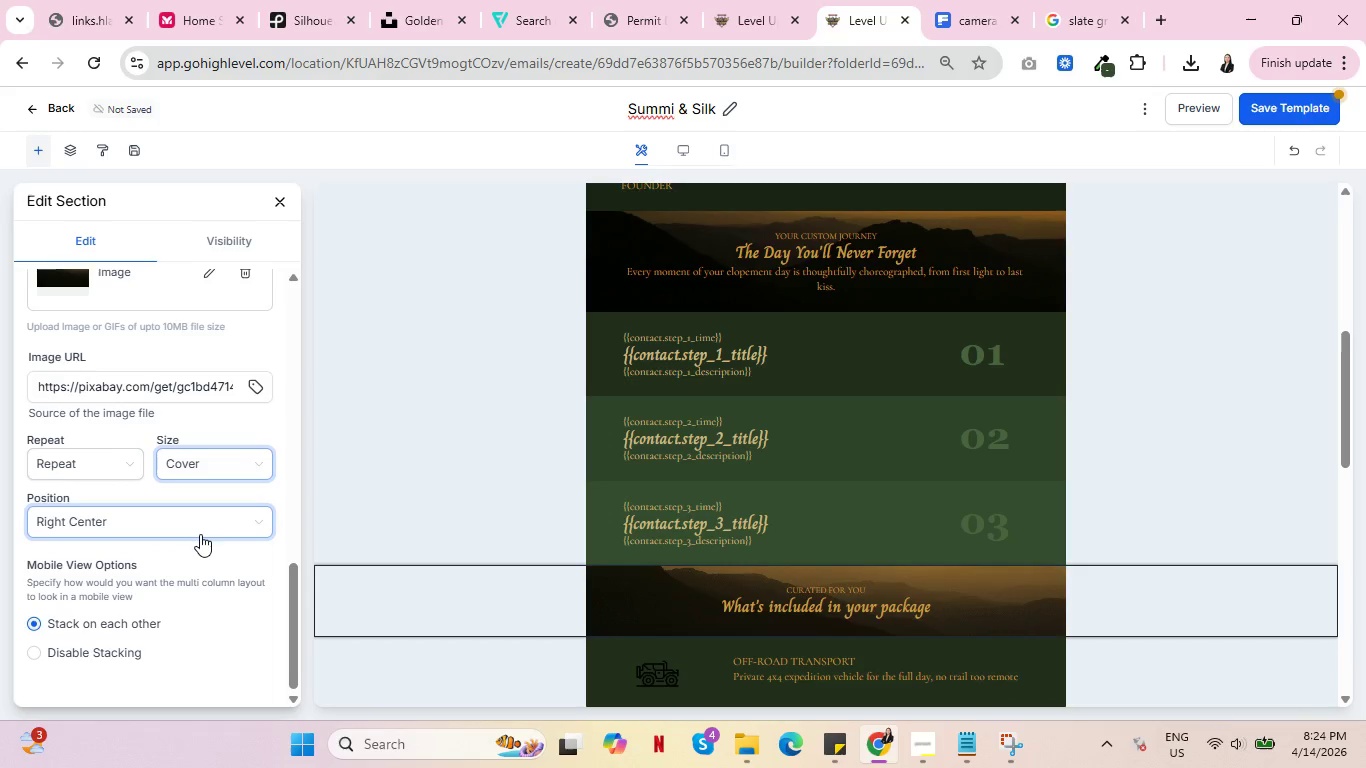 
left_click([383, 461])
 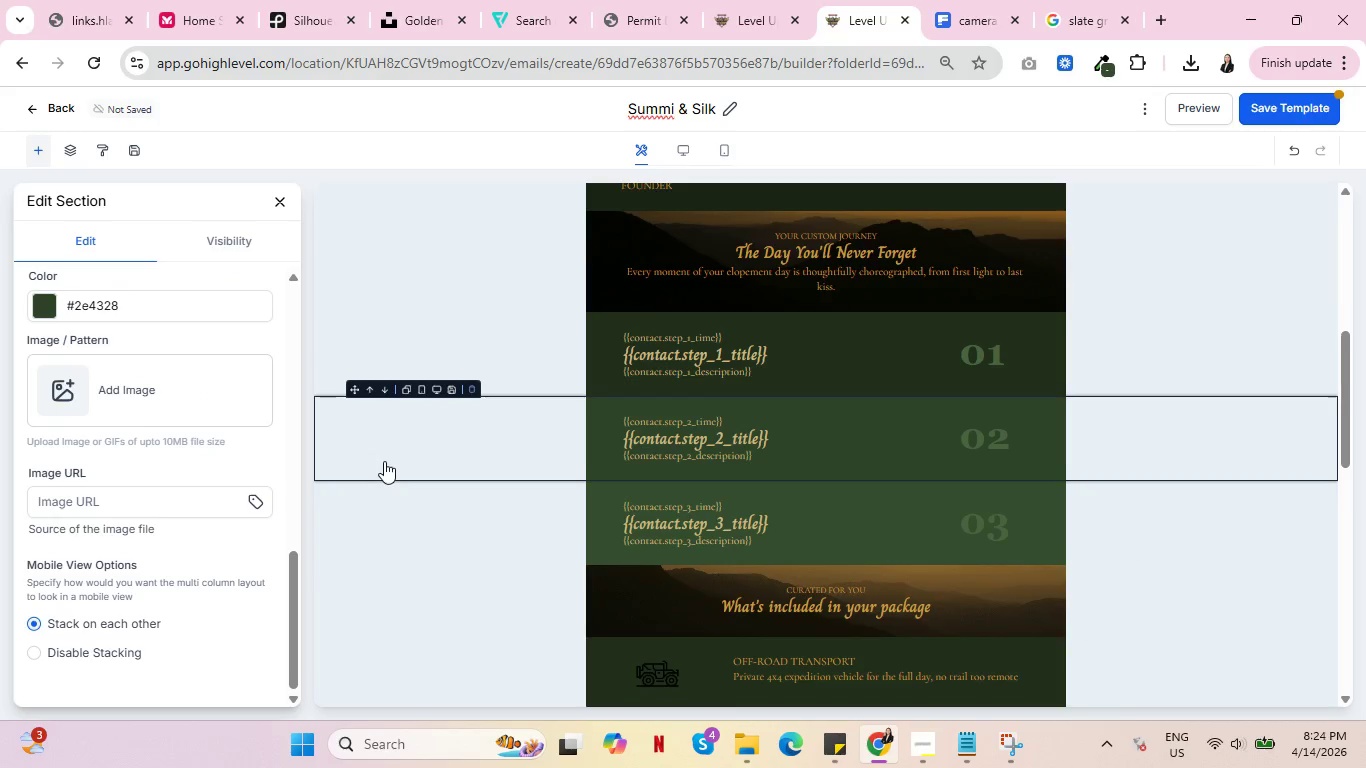 
scroll: coordinate [400, 468], scroll_direction: down, amount: 11.0
 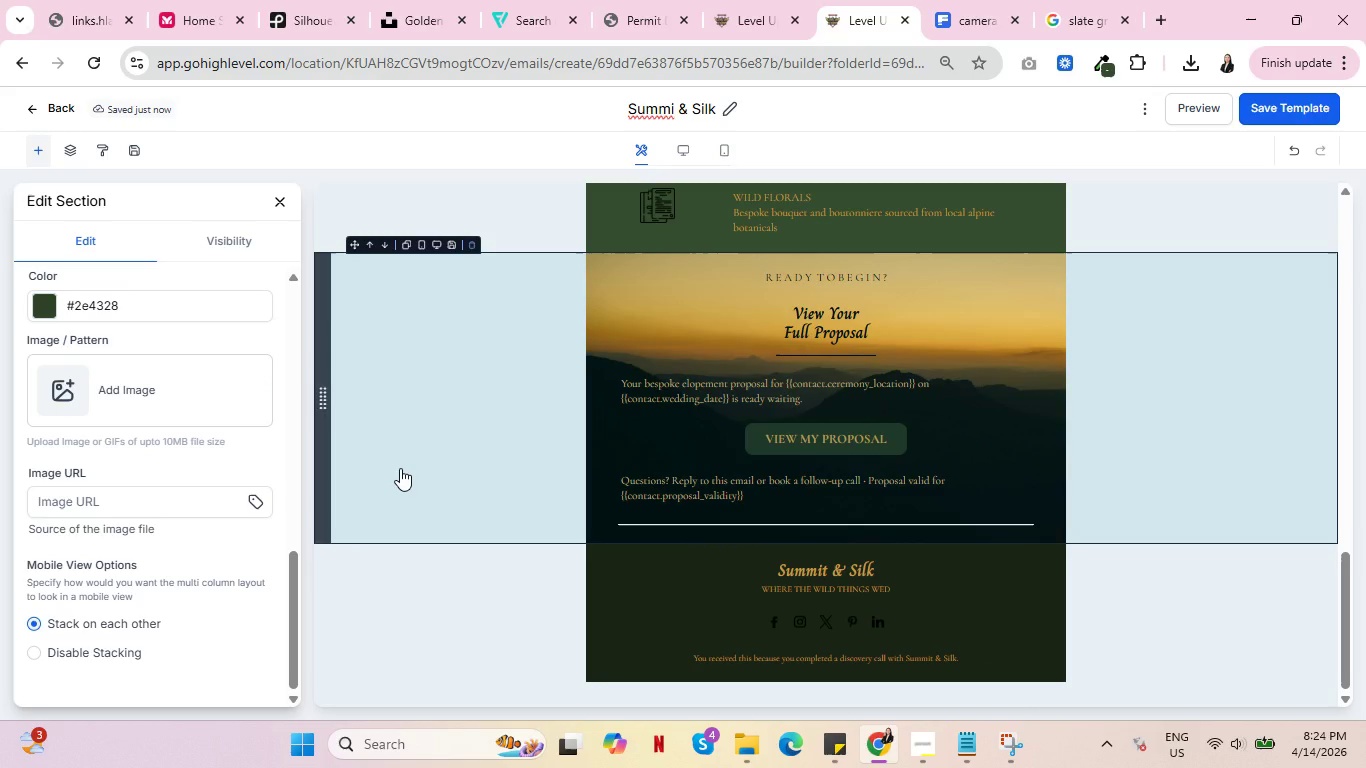 
scroll: coordinate [409, 464], scroll_direction: up, amount: 15.0
 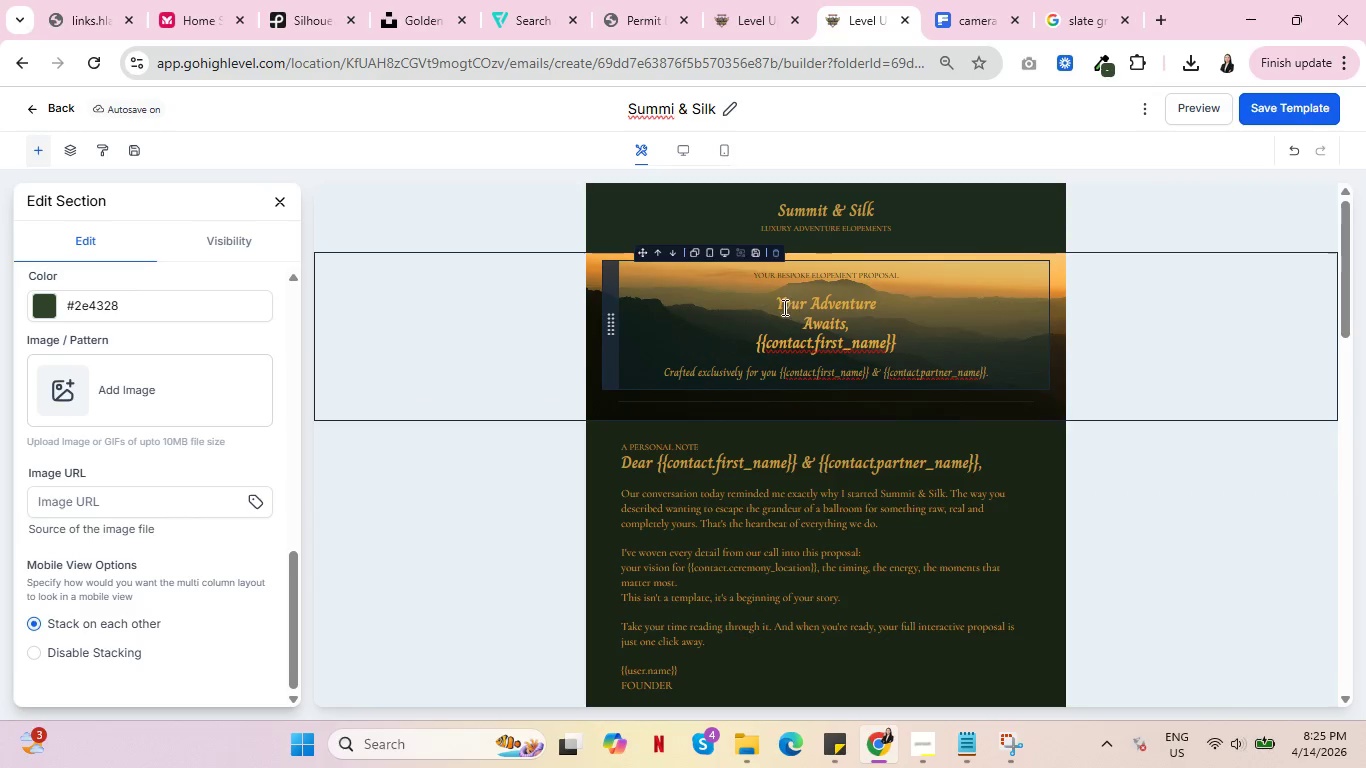 
left_click([783, 308])
 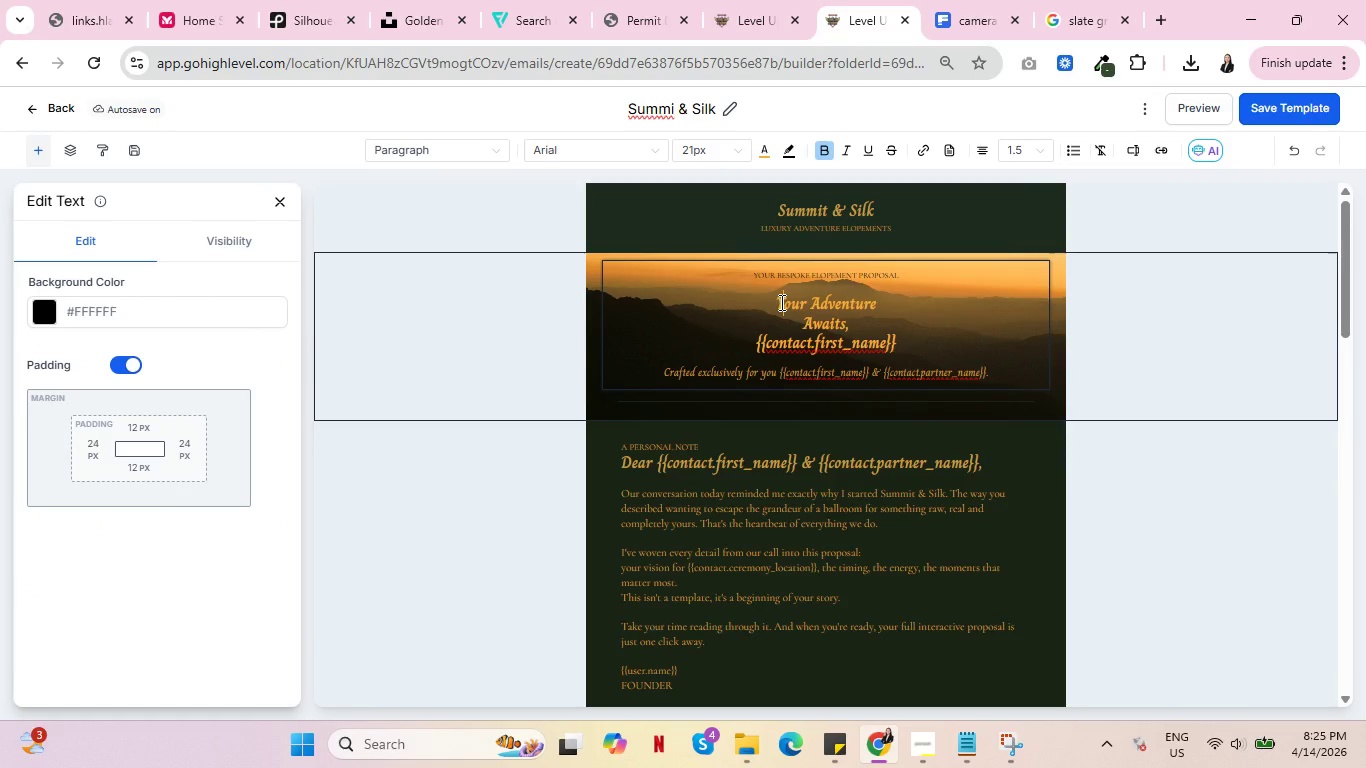 
left_click([780, 302])
 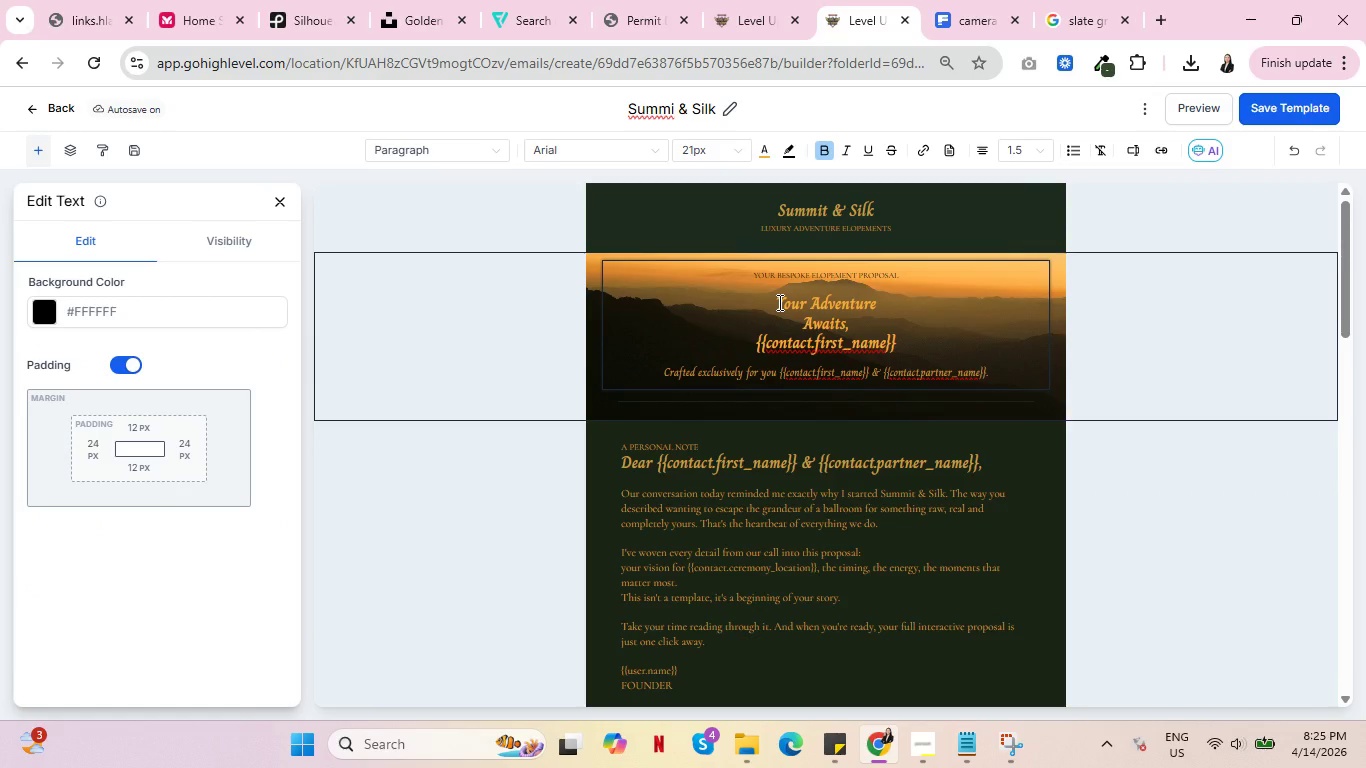 
left_click([778, 302])
 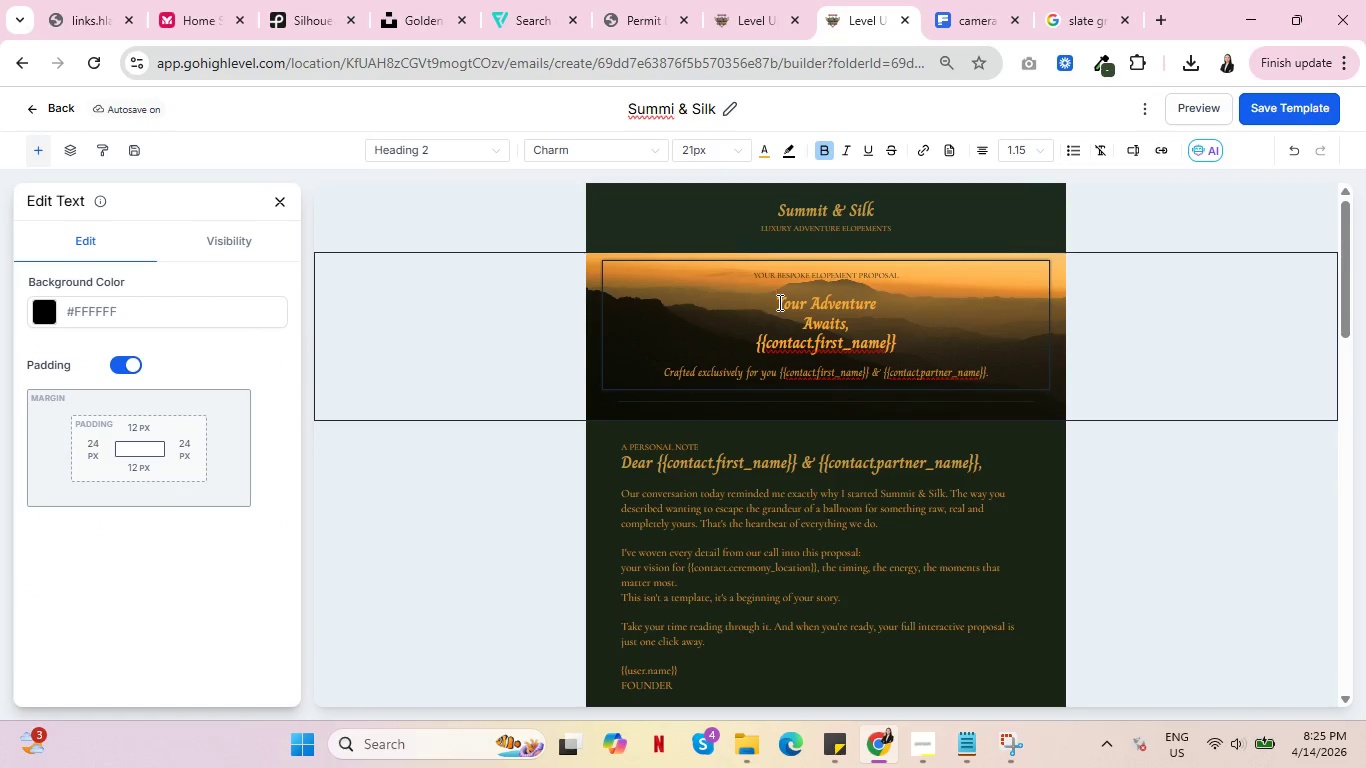 
left_click_drag(start_coordinate=[778, 302], to_coordinate=[899, 342])
 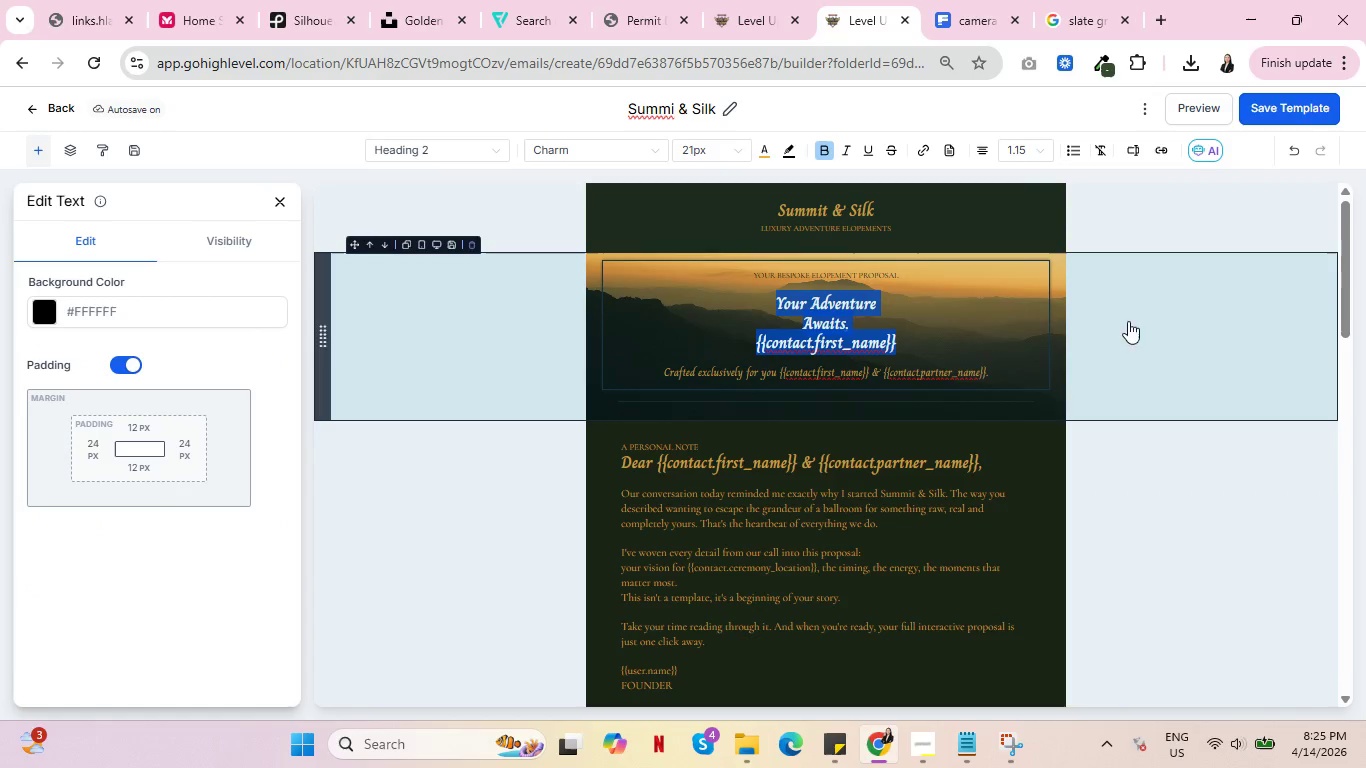 
left_click([1145, 318])
 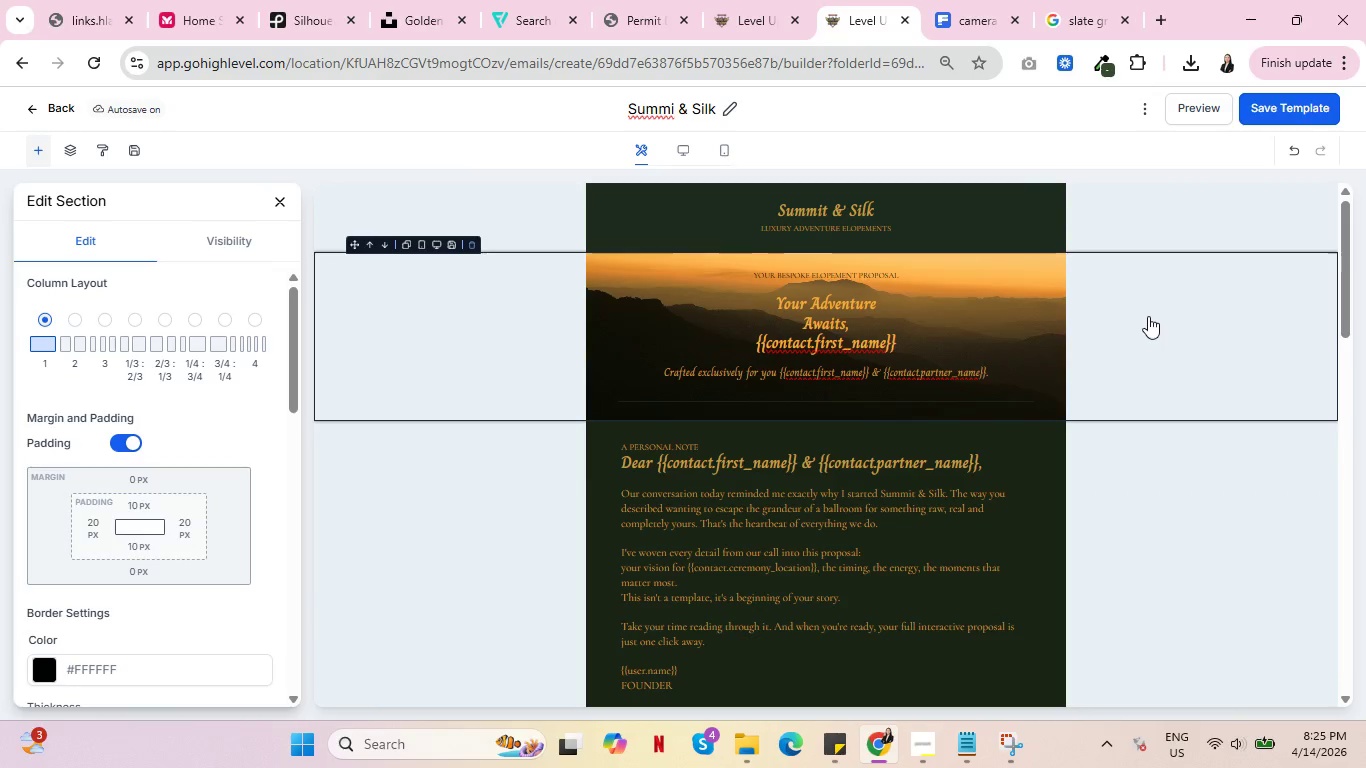 
scroll: coordinate [1148, 316], scroll_direction: up, amount: 4.0
 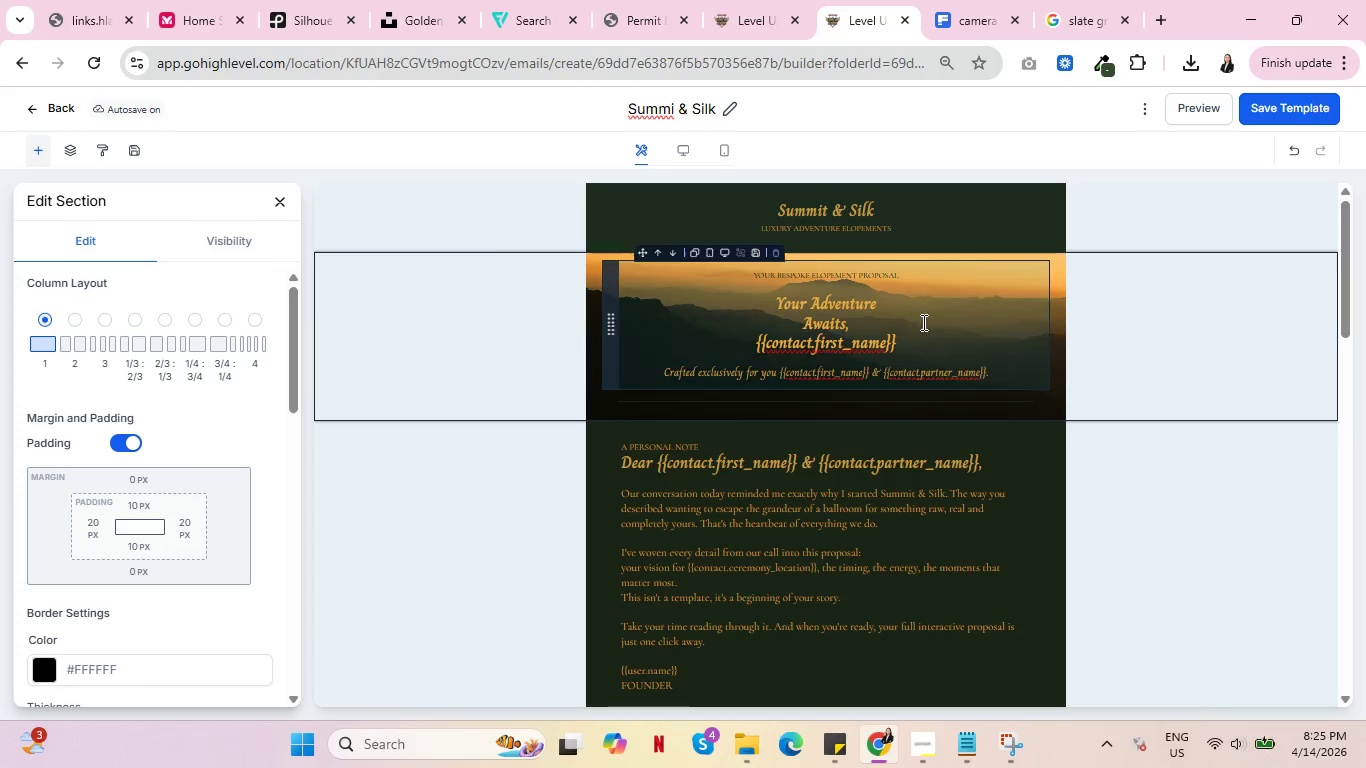 
double_click([669, 441])
 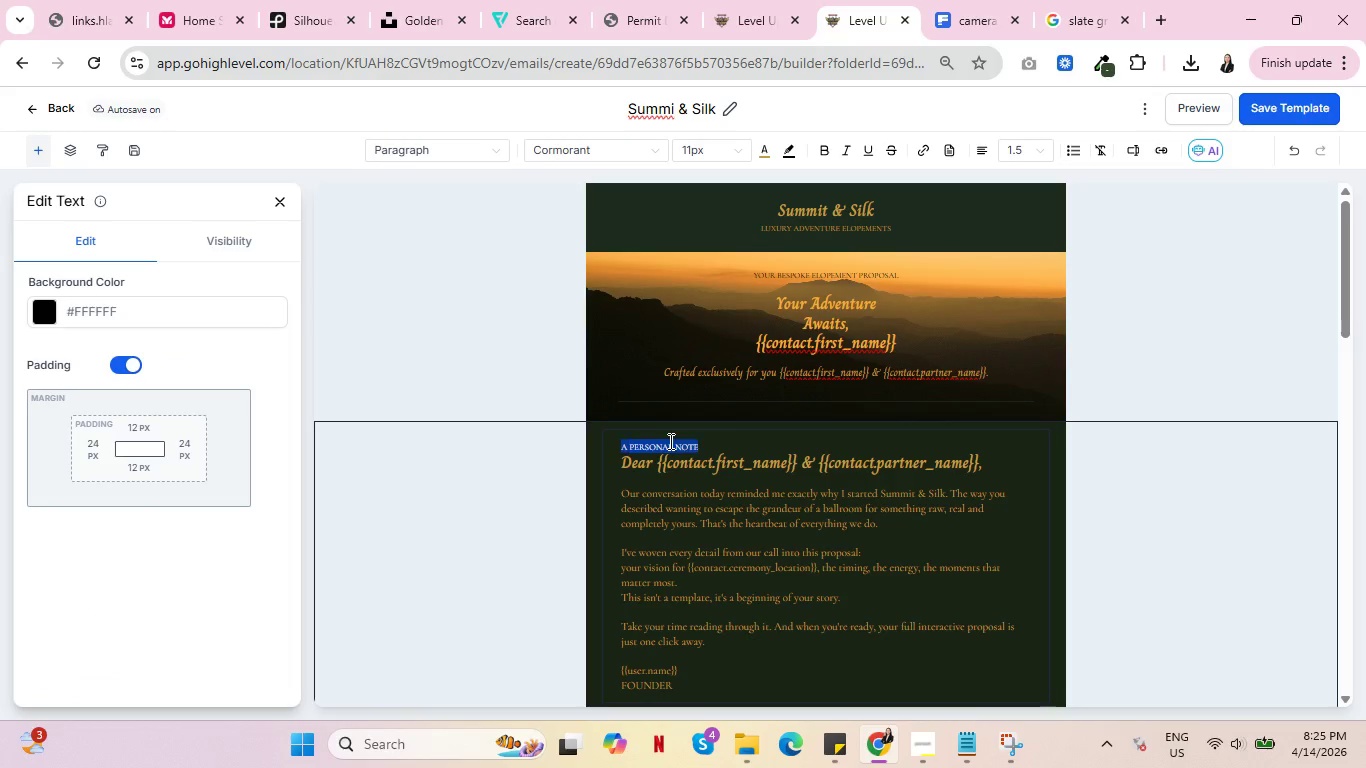 
triple_click([669, 441])
 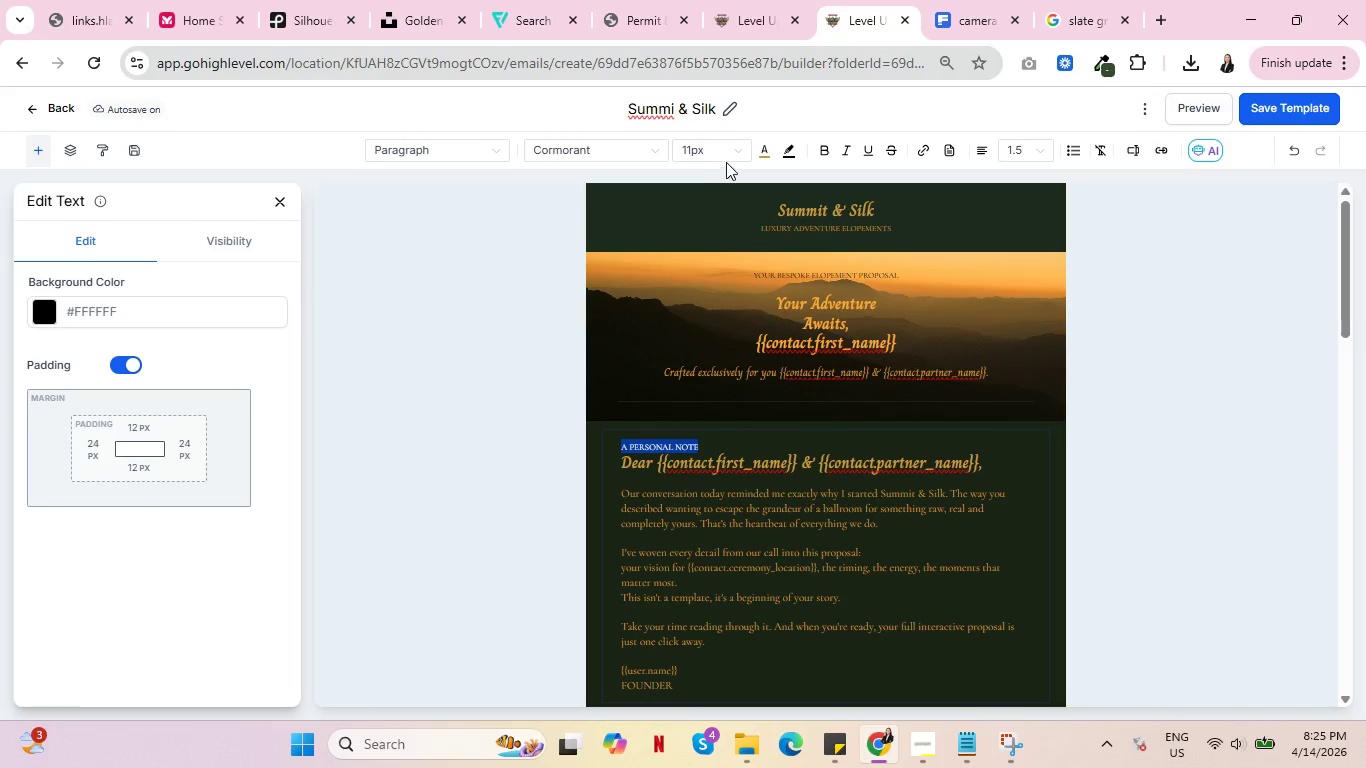 
left_click([741, 156])
 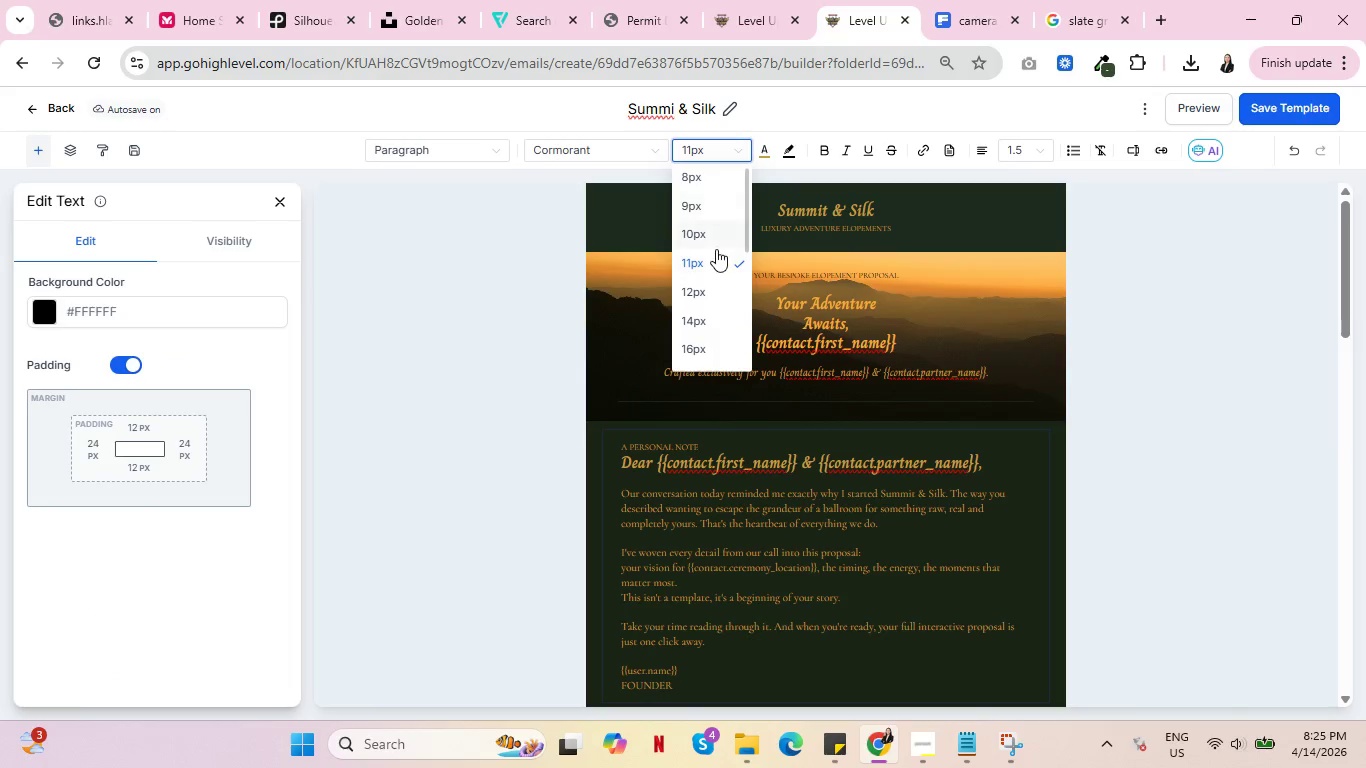 
left_click([709, 240])
 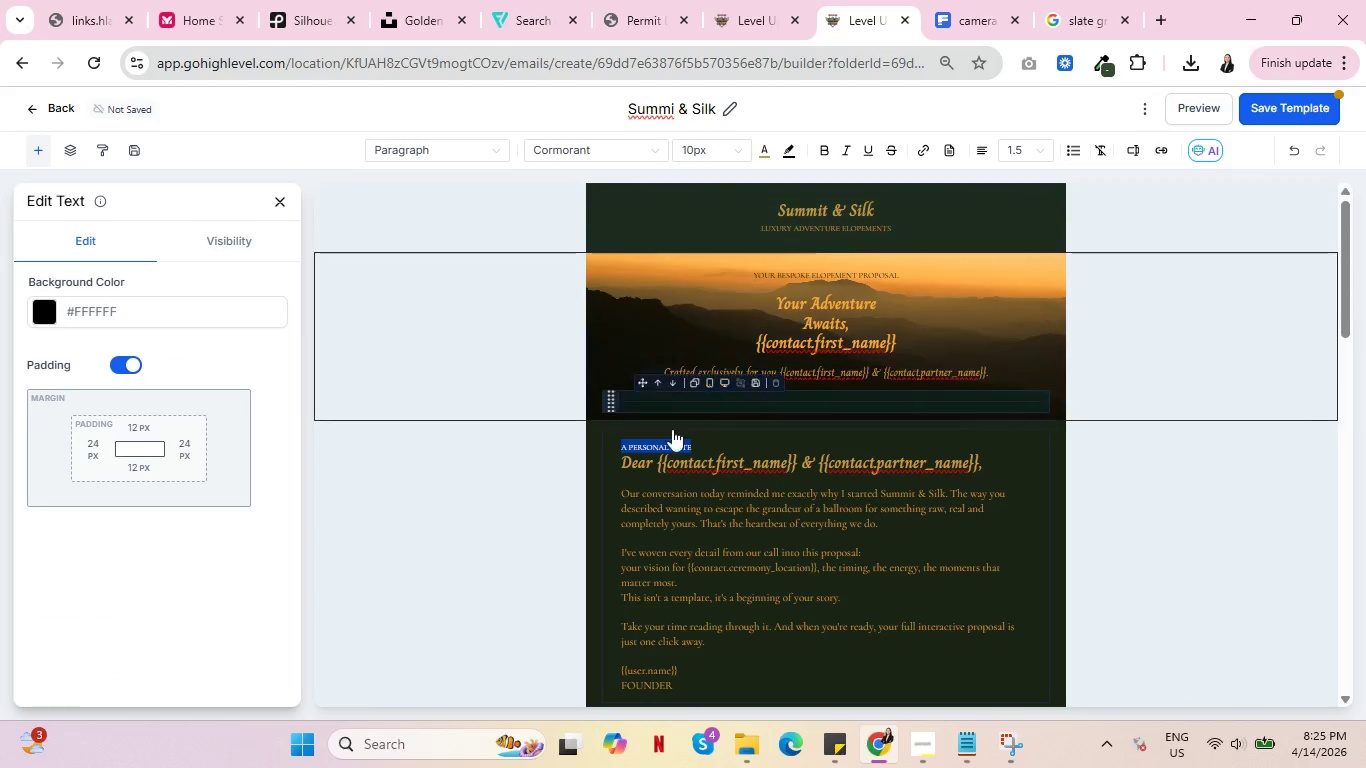 
left_click([675, 449])
 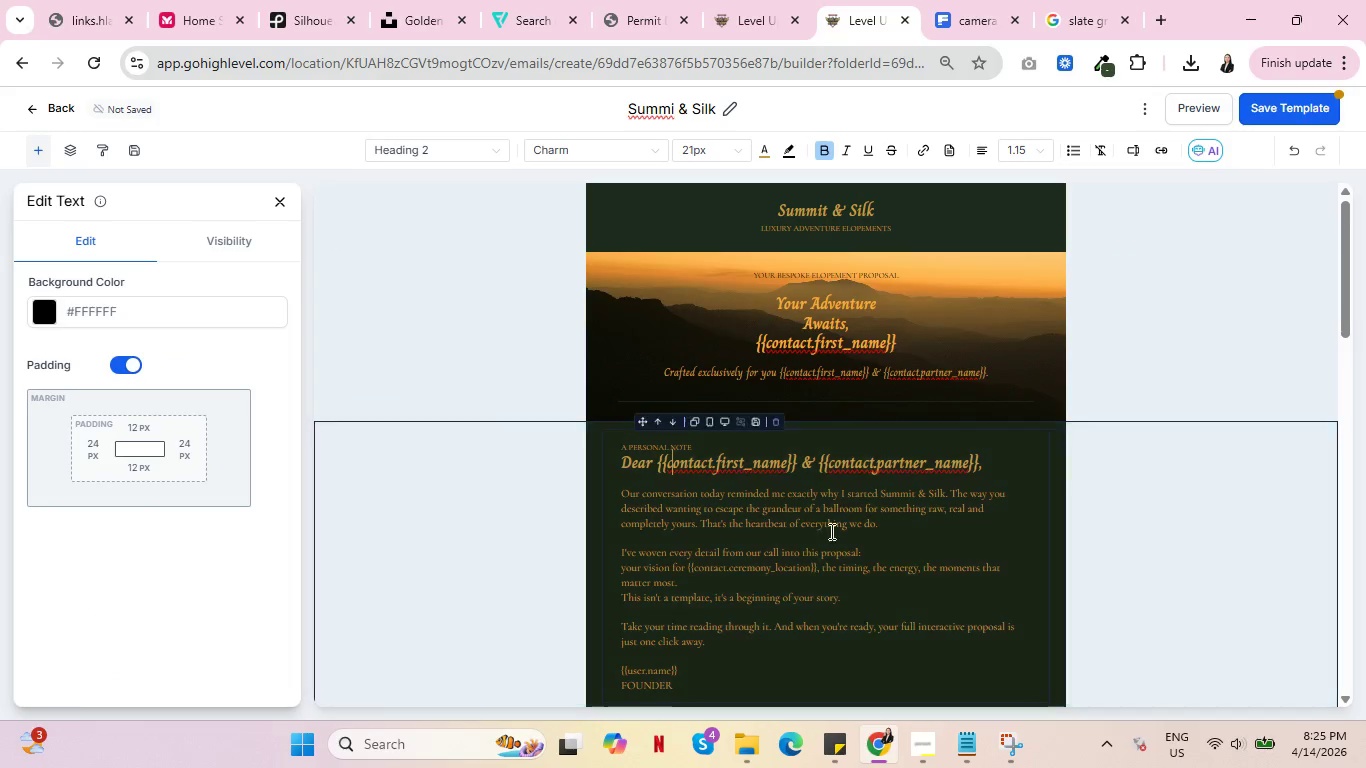 
scroll: coordinate [1210, 485], scroll_direction: down, amount: 3.0
 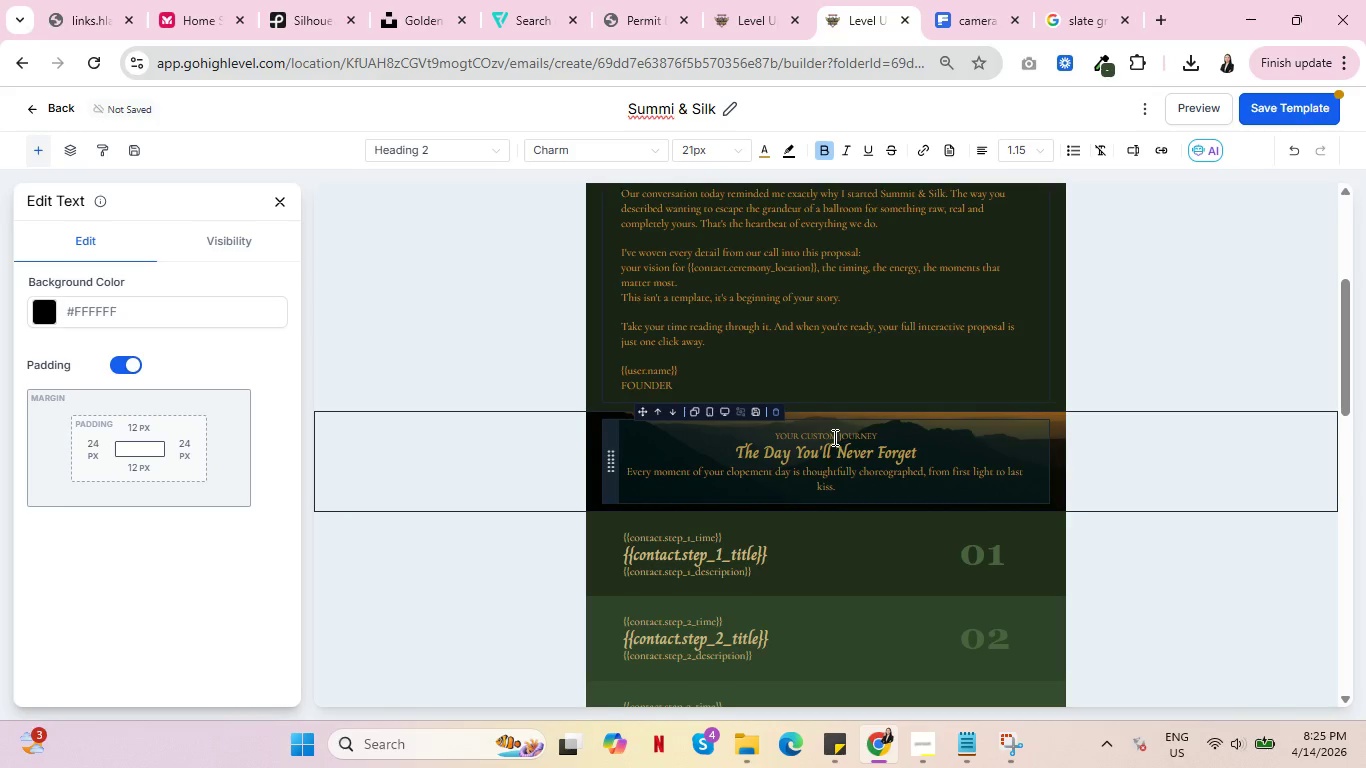 
double_click([833, 437])
 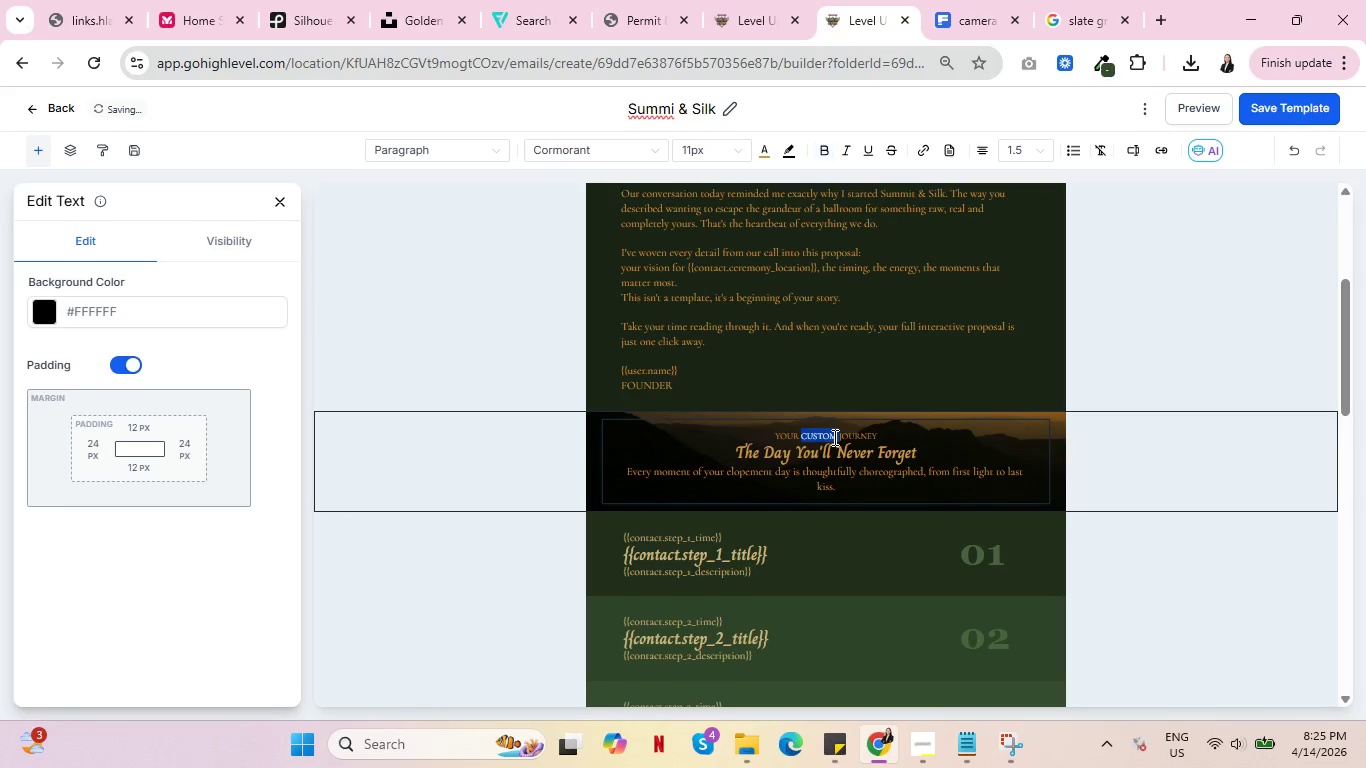 
triple_click([833, 437])
 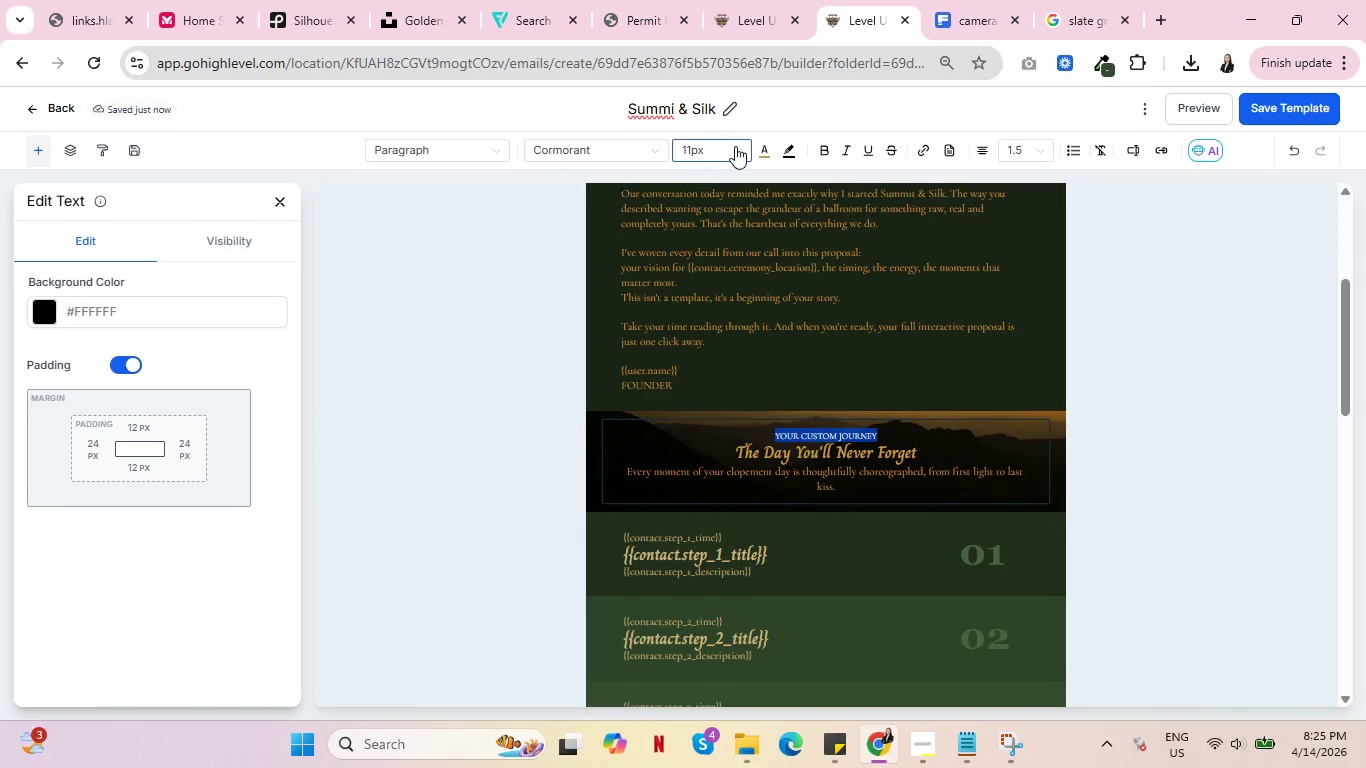 
left_click([735, 146])
 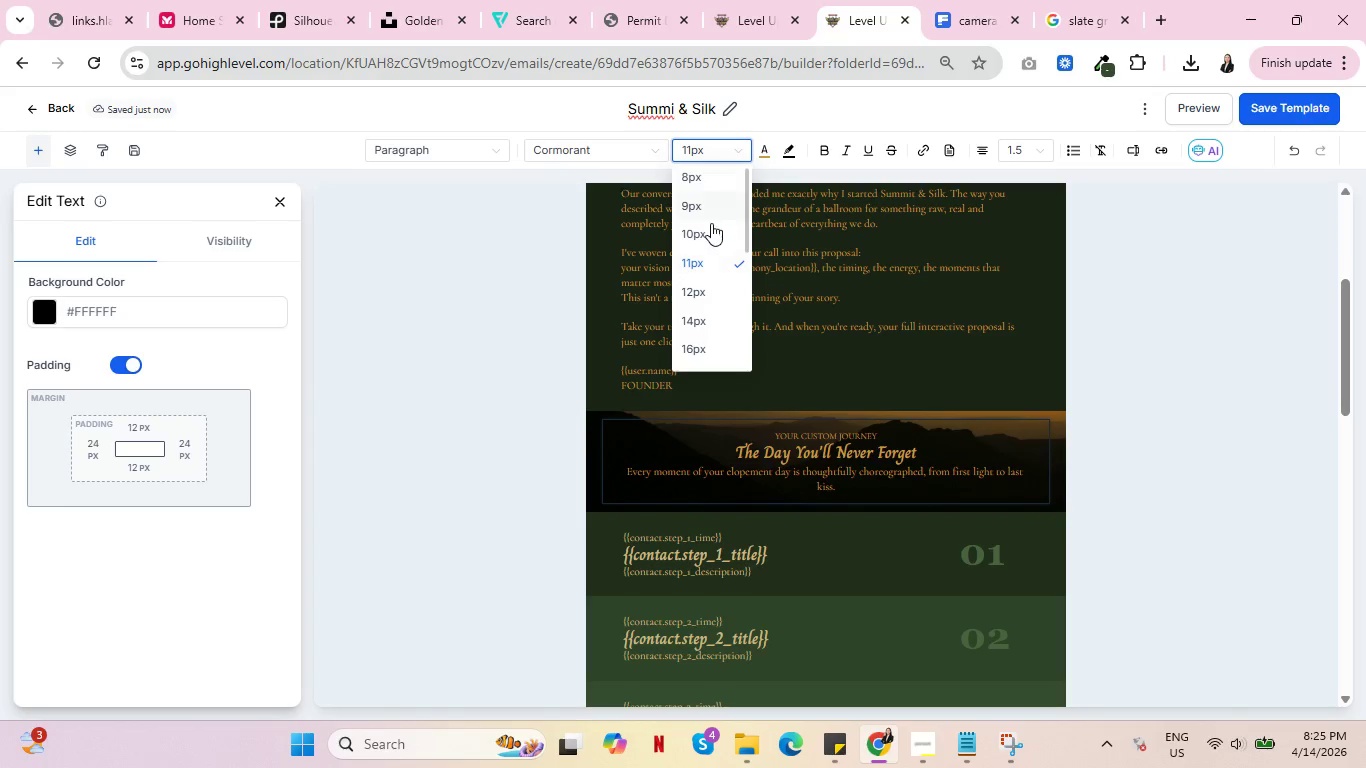 
left_click([710, 232])
 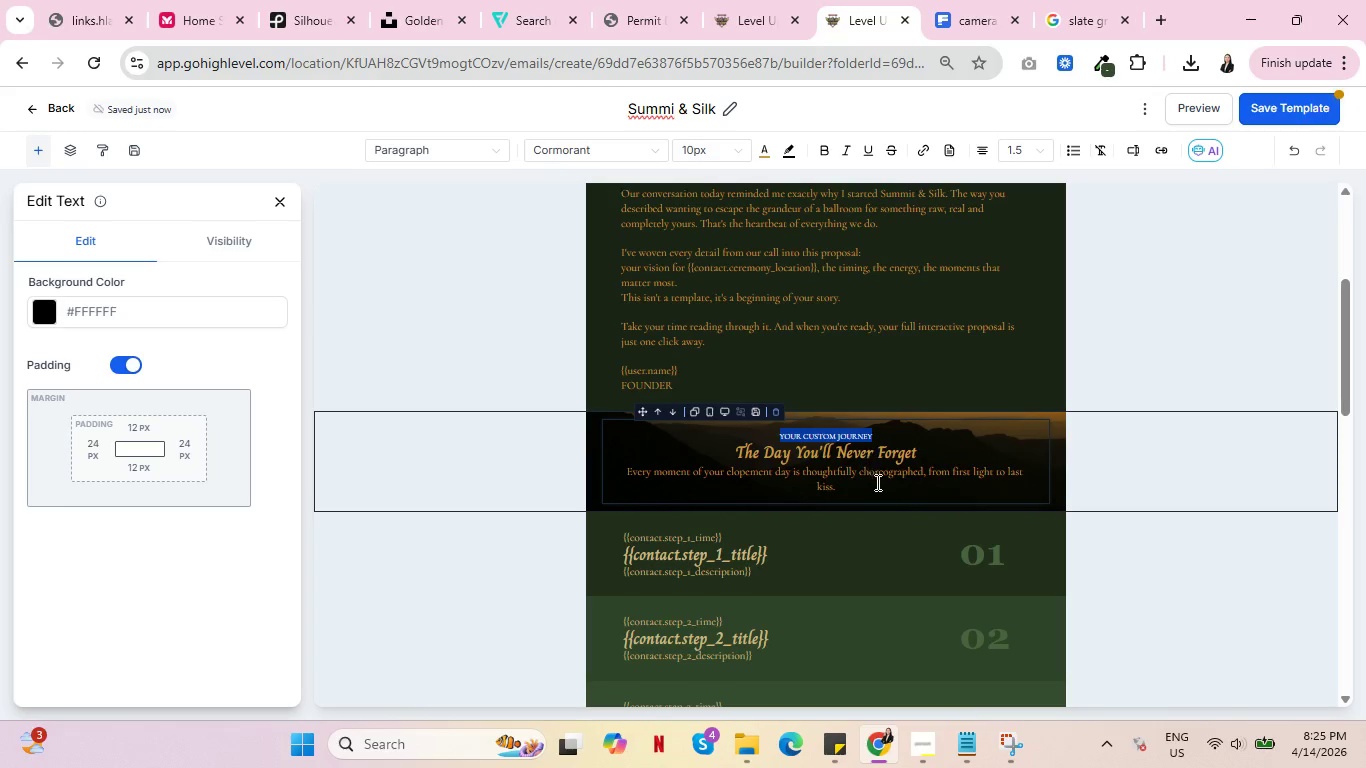 
left_click([847, 463])
 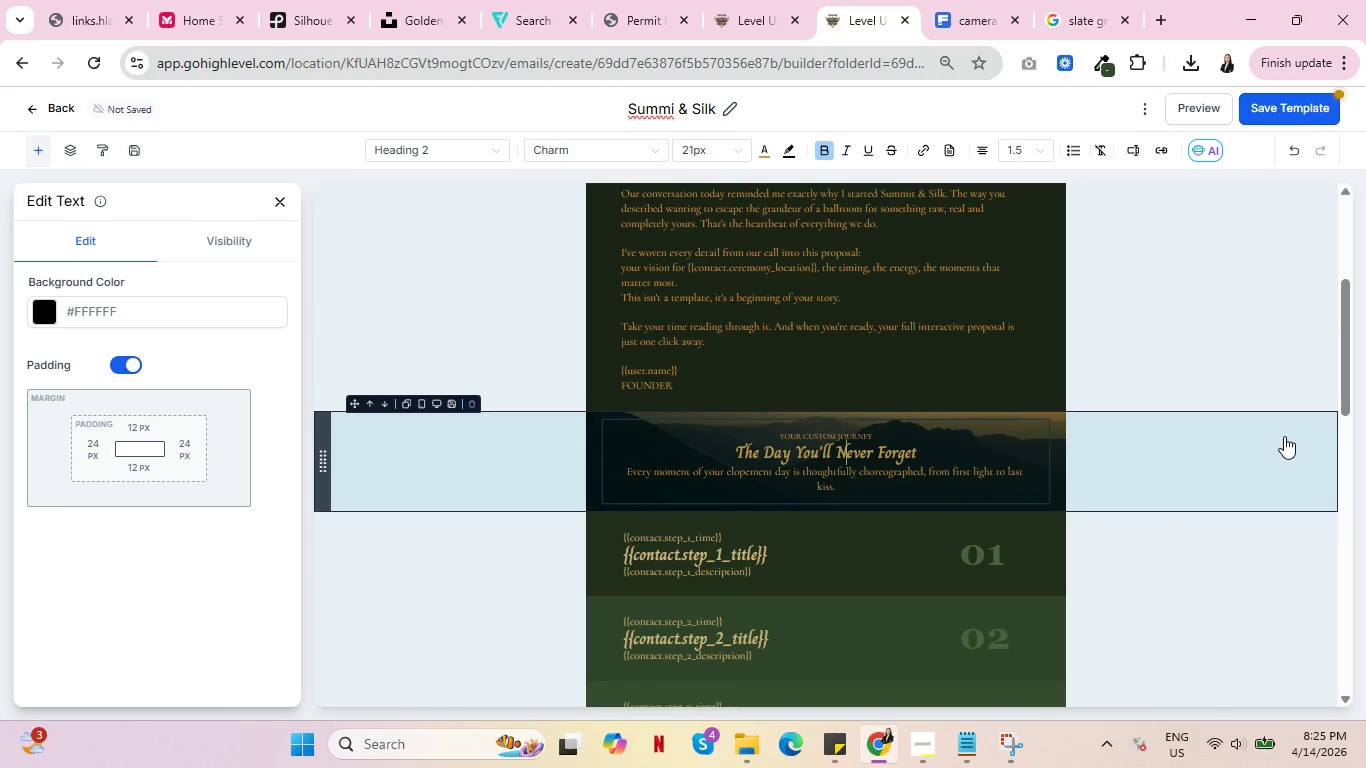 
scroll: coordinate [1284, 436], scroll_direction: down, amount: 3.0
 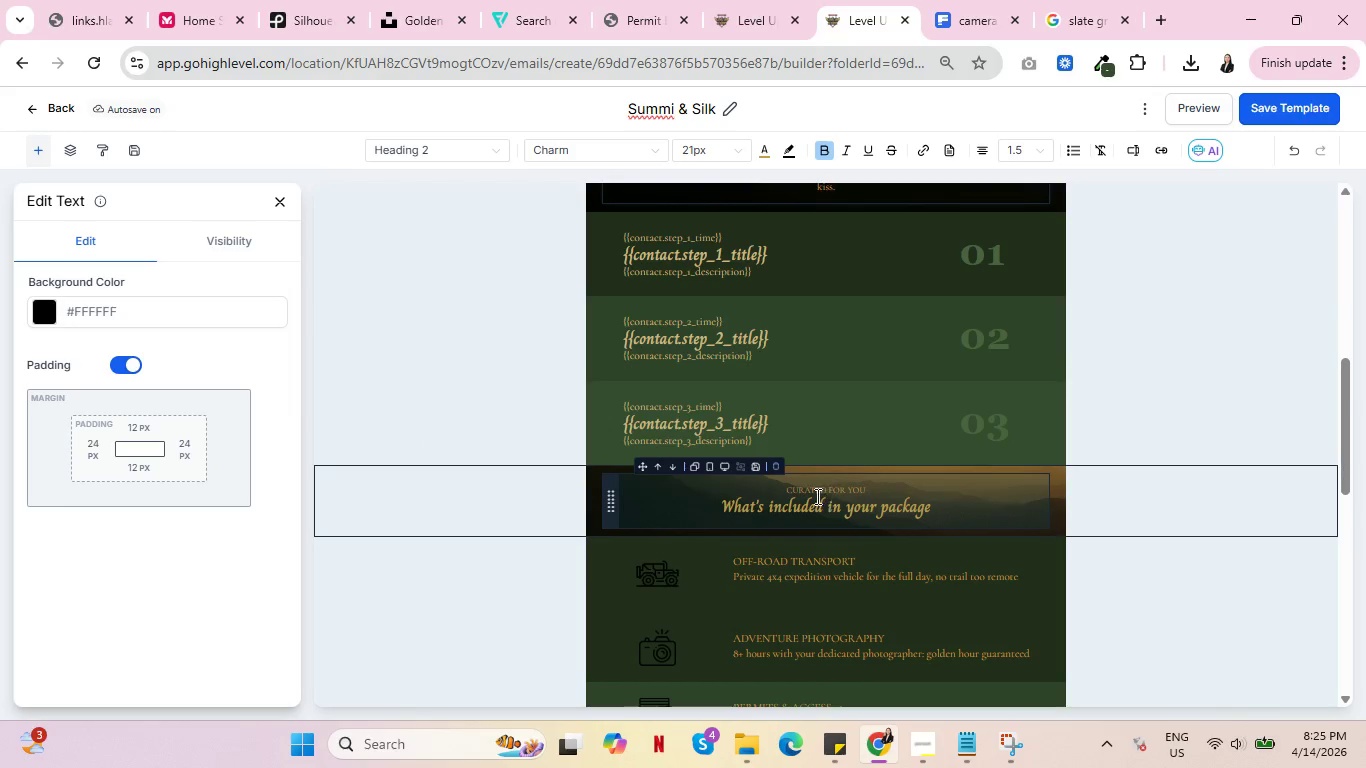 
double_click([853, 488])
 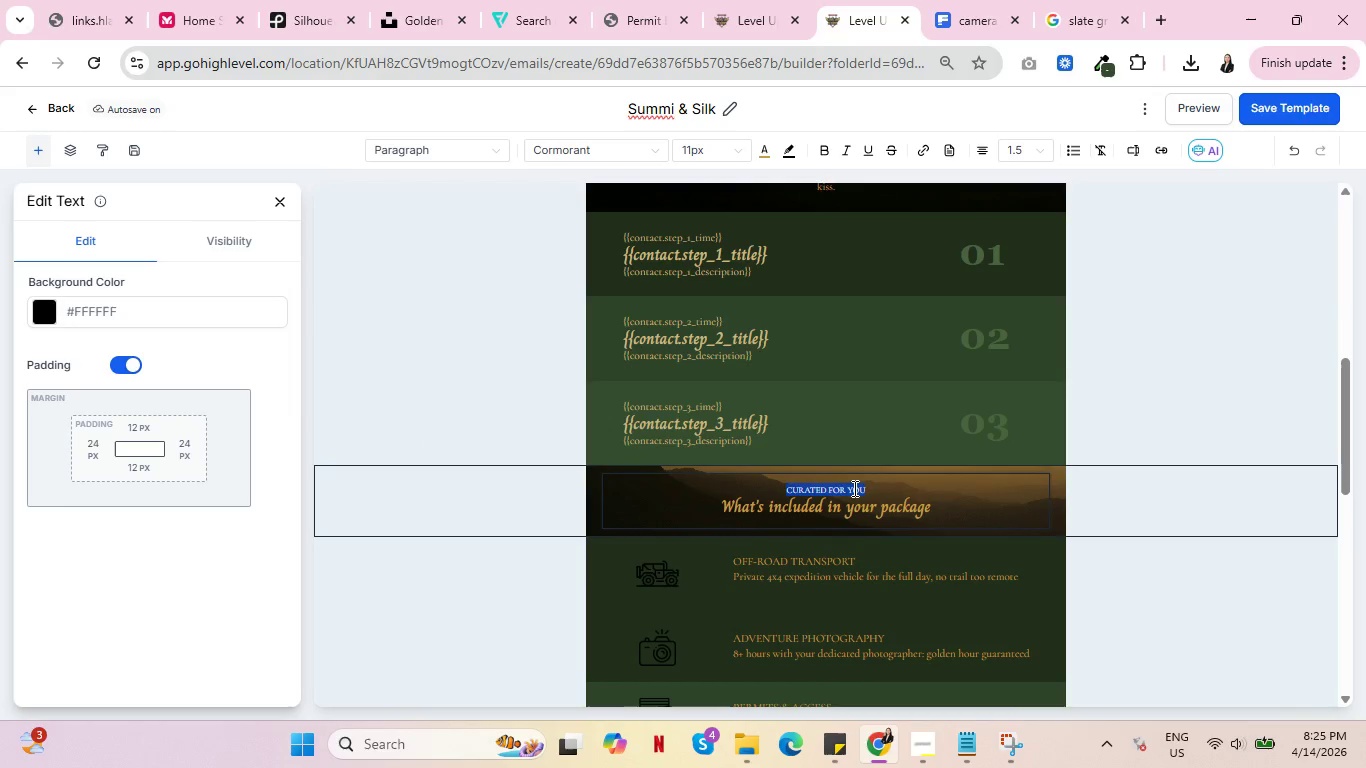 
triple_click([853, 488])
 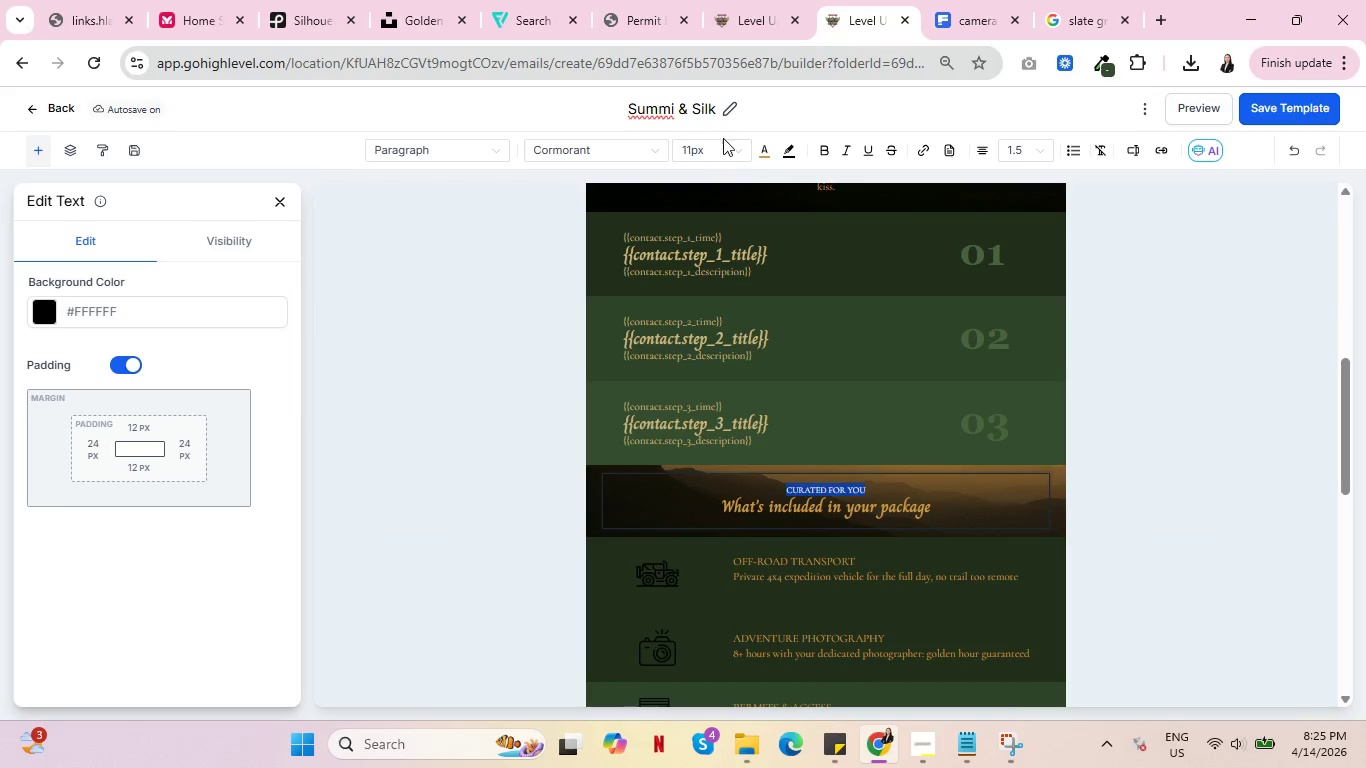 
left_click([747, 149])
 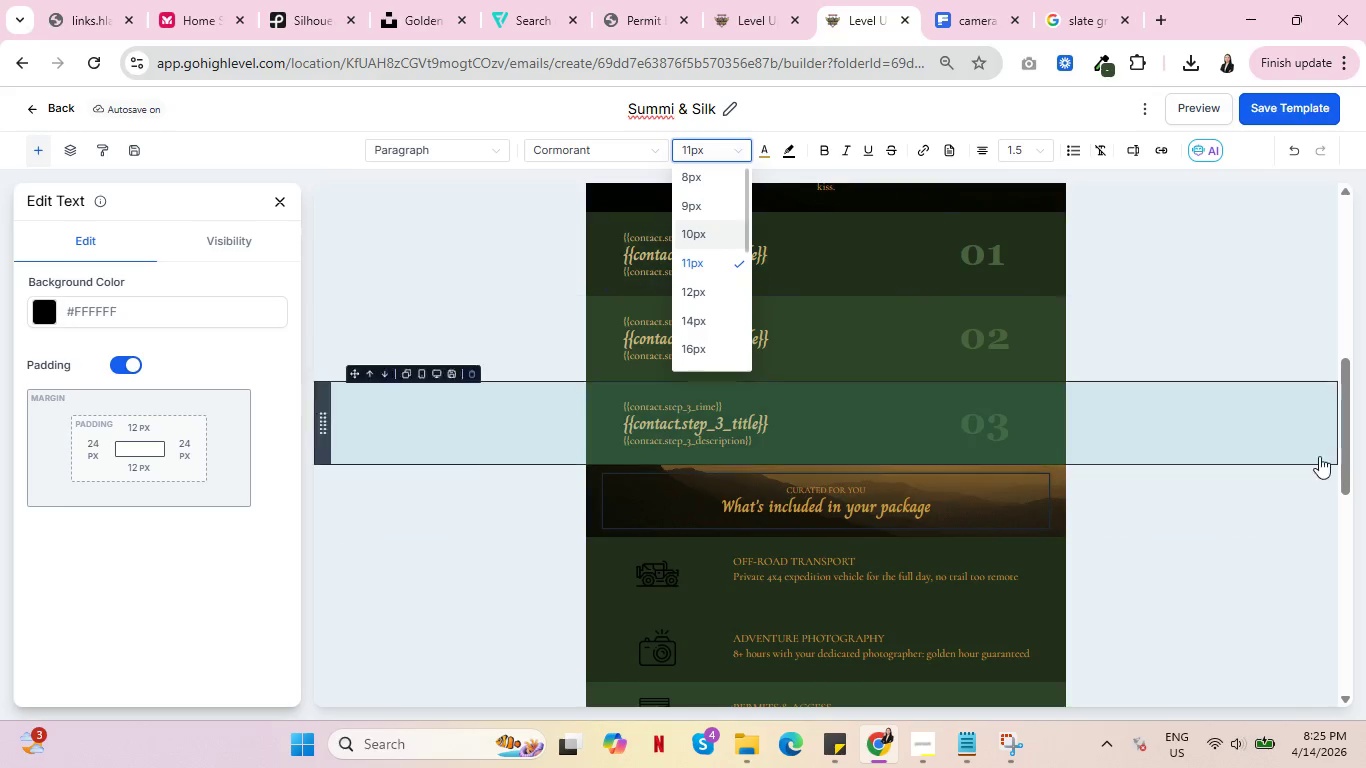 
left_click([1266, 511])
 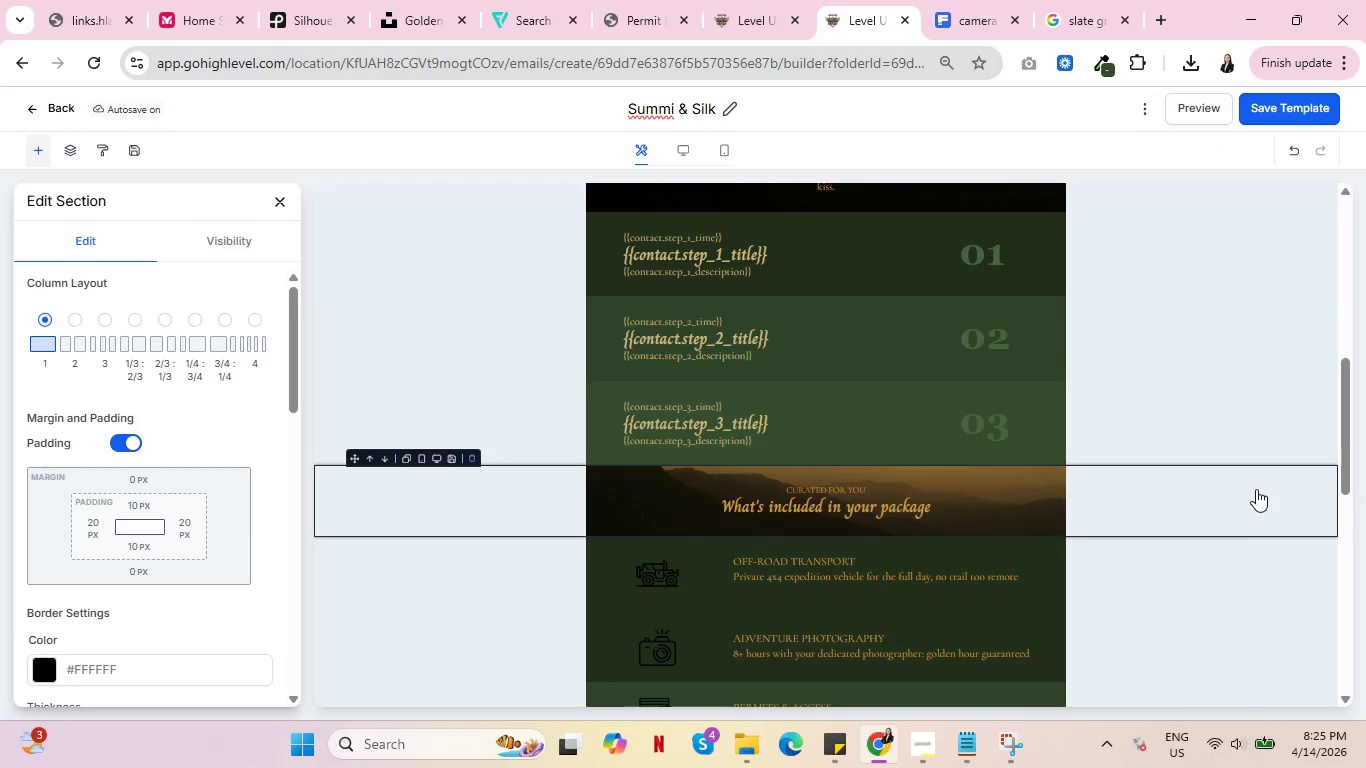 
scroll: coordinate [1267, 483], scroll_direction: down, amount: 4.0
 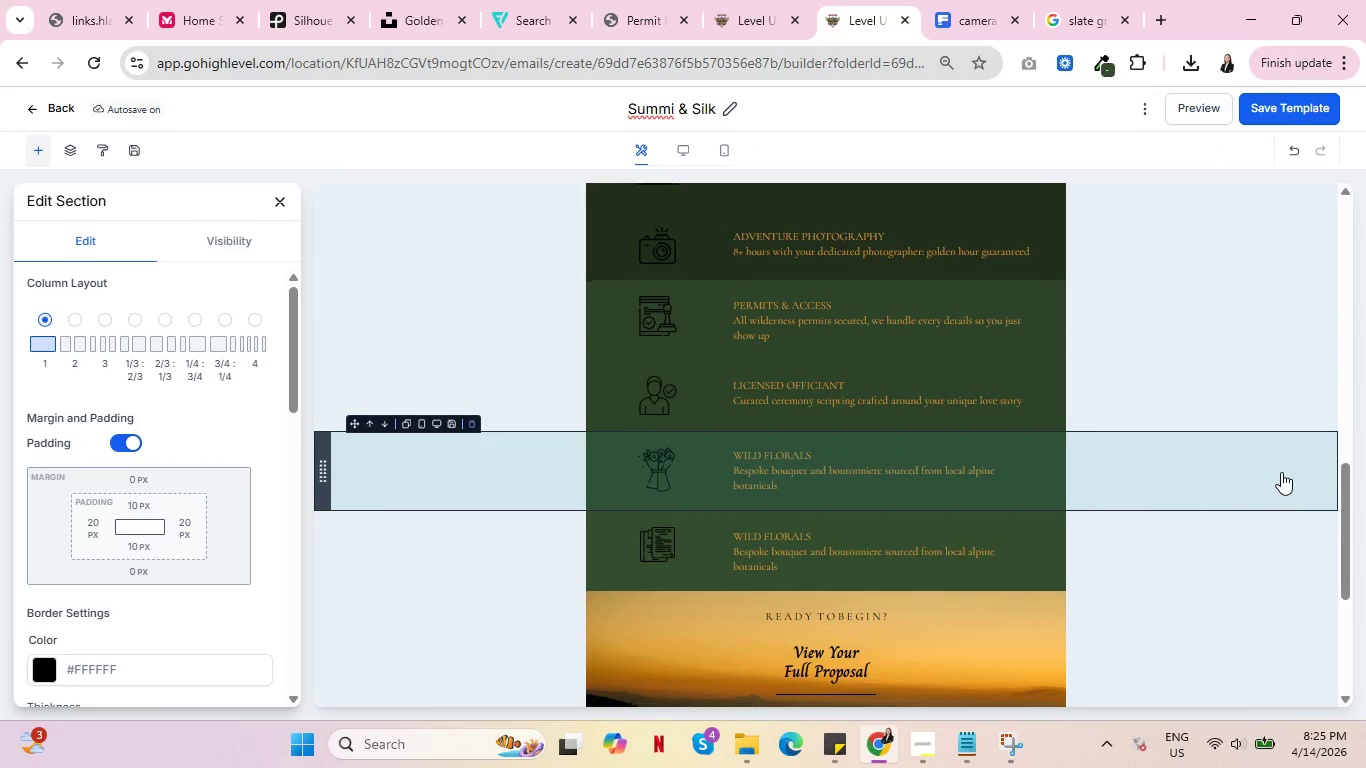 
scroll: coordinate [1312, 462], scroll_direction: up, amount: 12.0
 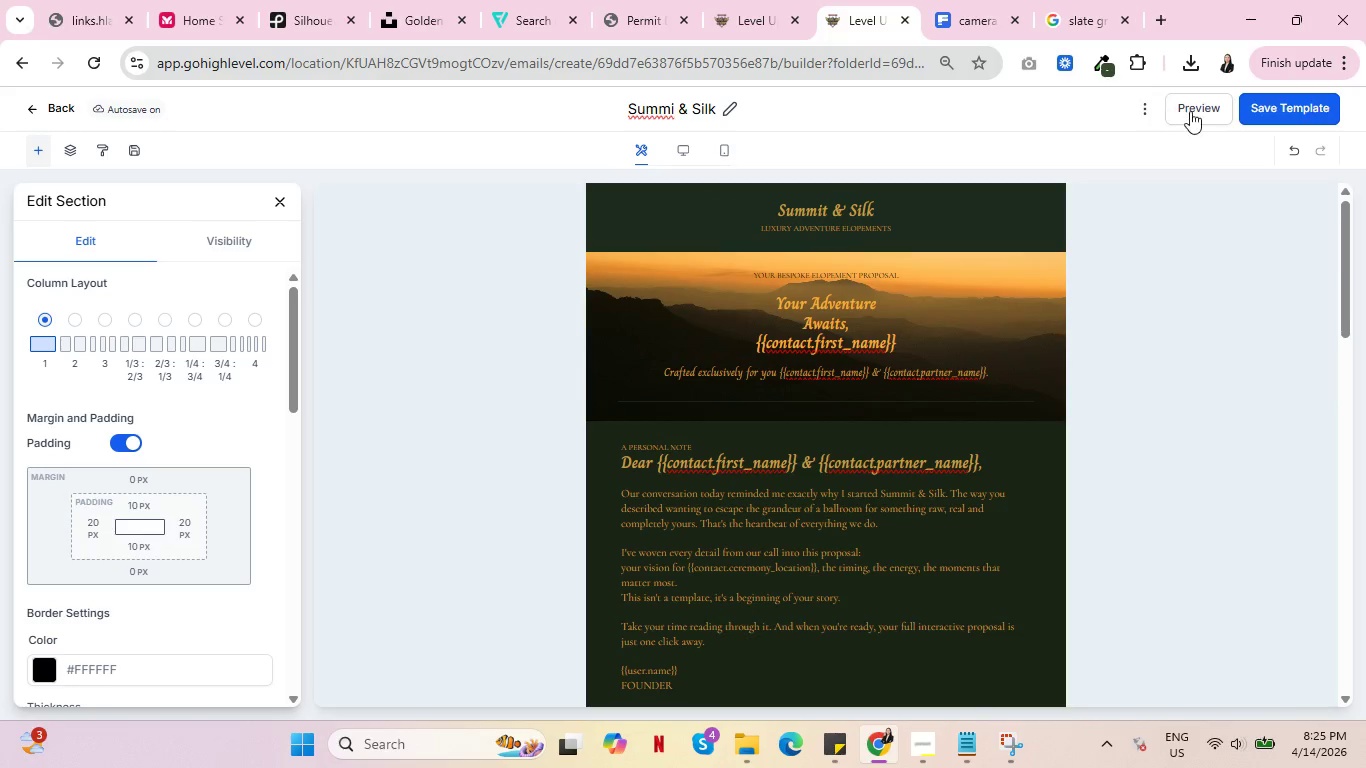 
left_click([1197, 110])
 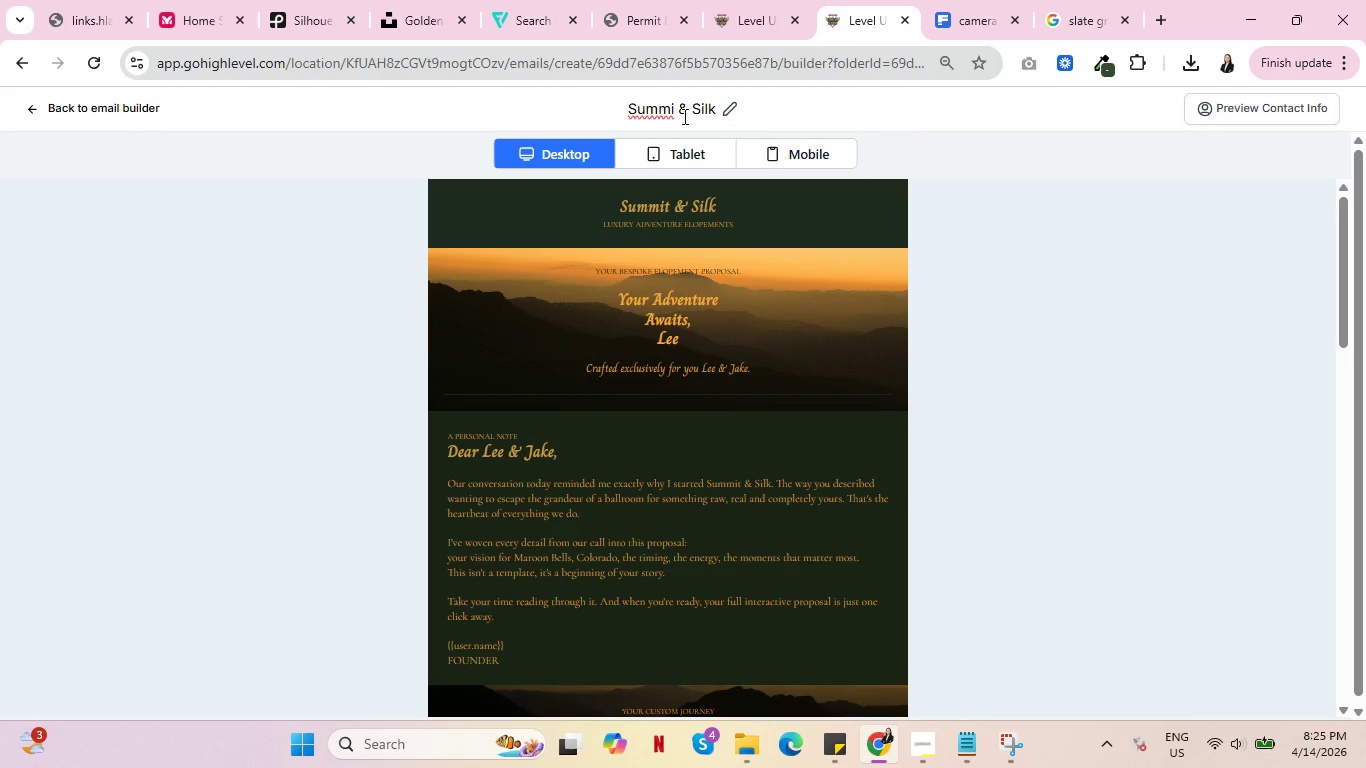 
left_click([673, 112])
 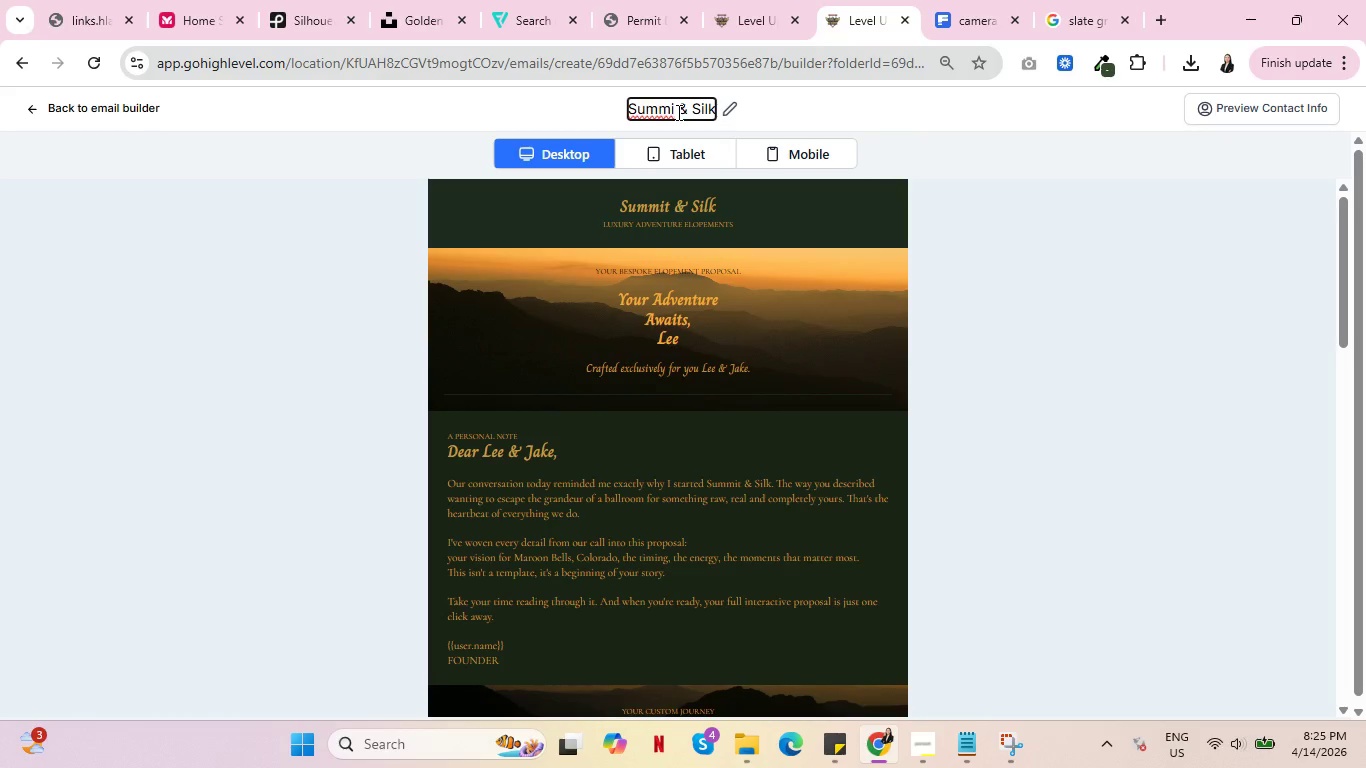 
key(T)
 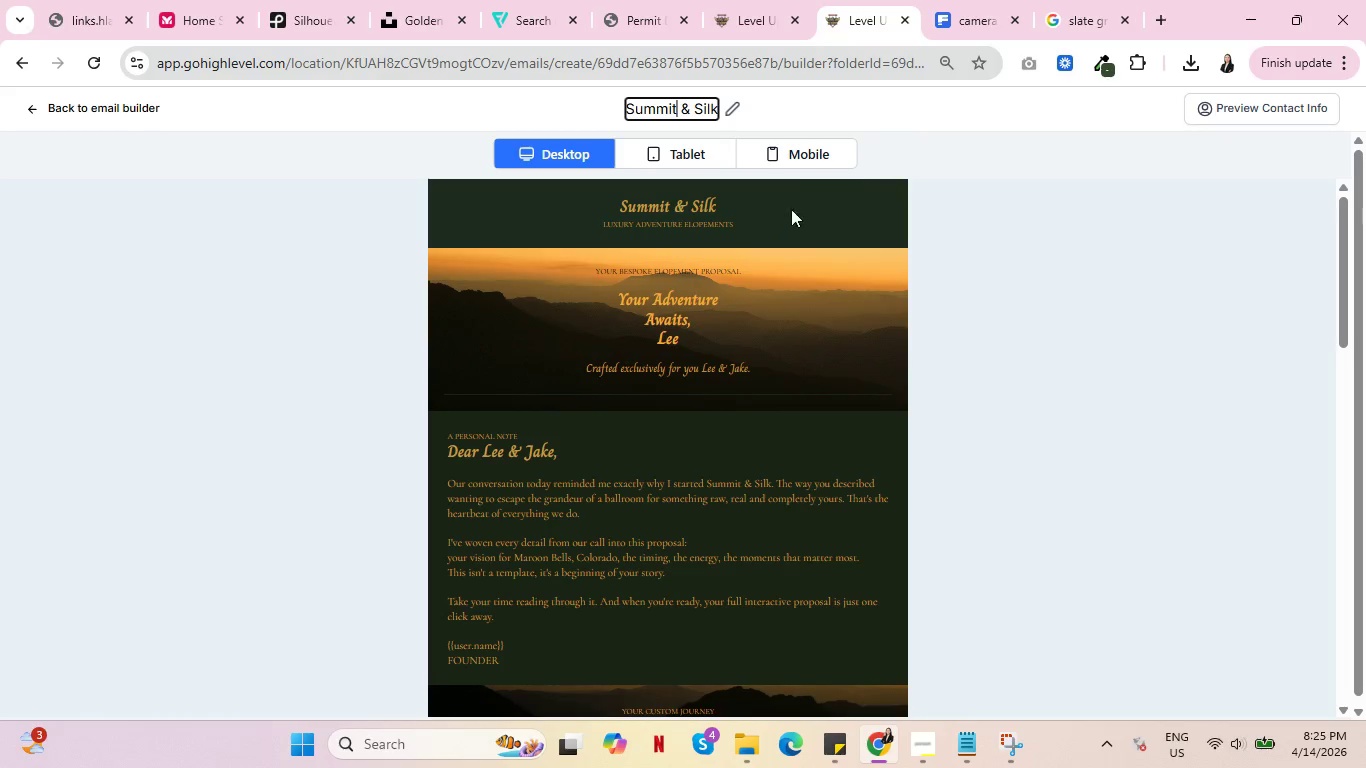 
left_click([794, 154])
 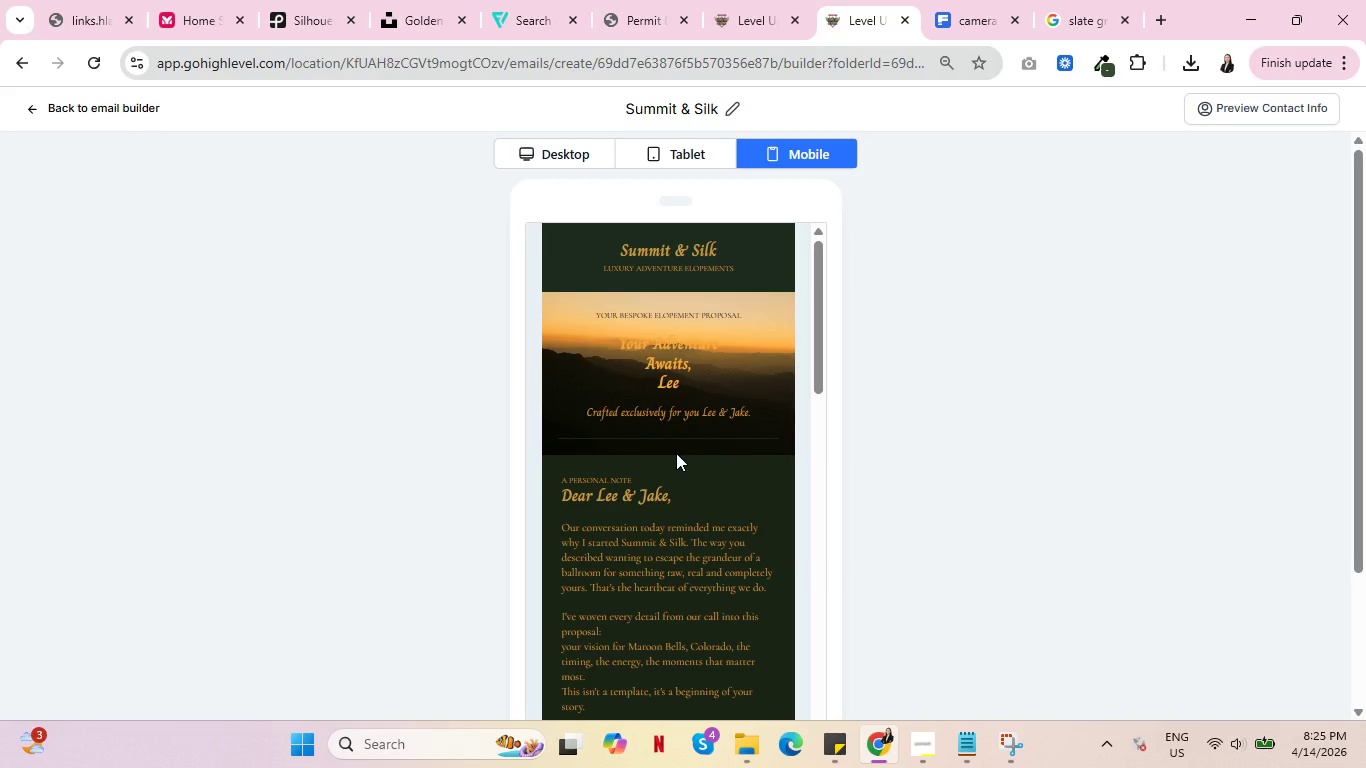 
scroll: coordinate [676, 453], scroll_direction: down, amount: 2.0
 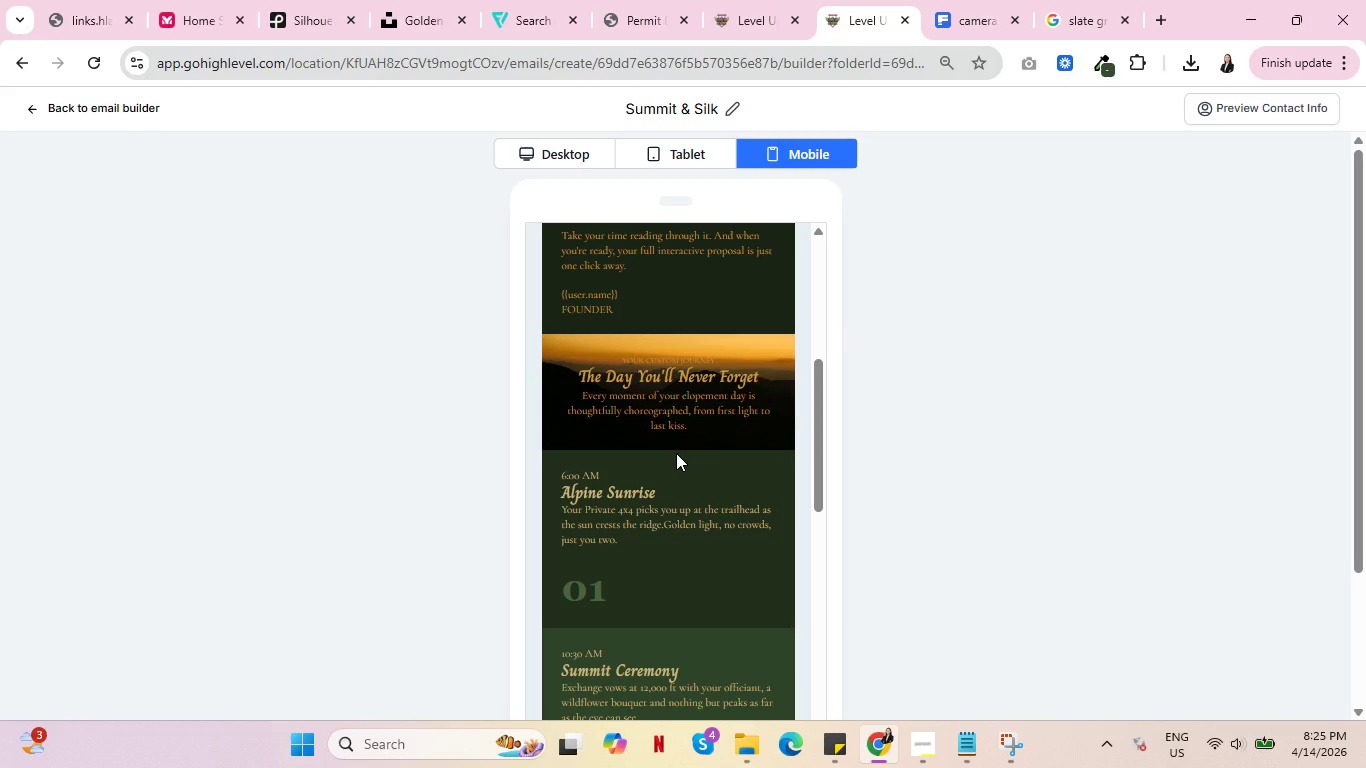 
scroll: coordinate [676, 453], scroll_direction: up, amount: 6.0
 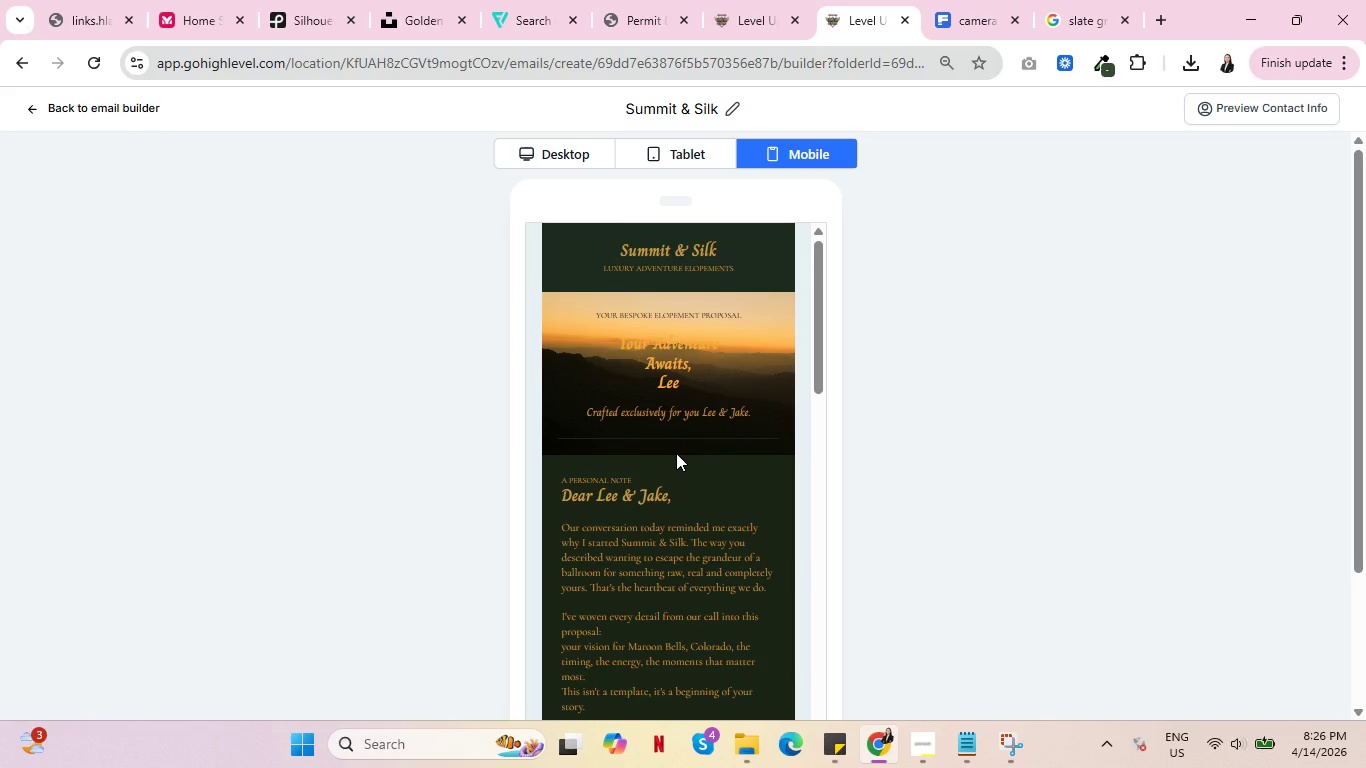 
scroll: coordinate [676, 453], scroll_direction: down, amount: 8.0
 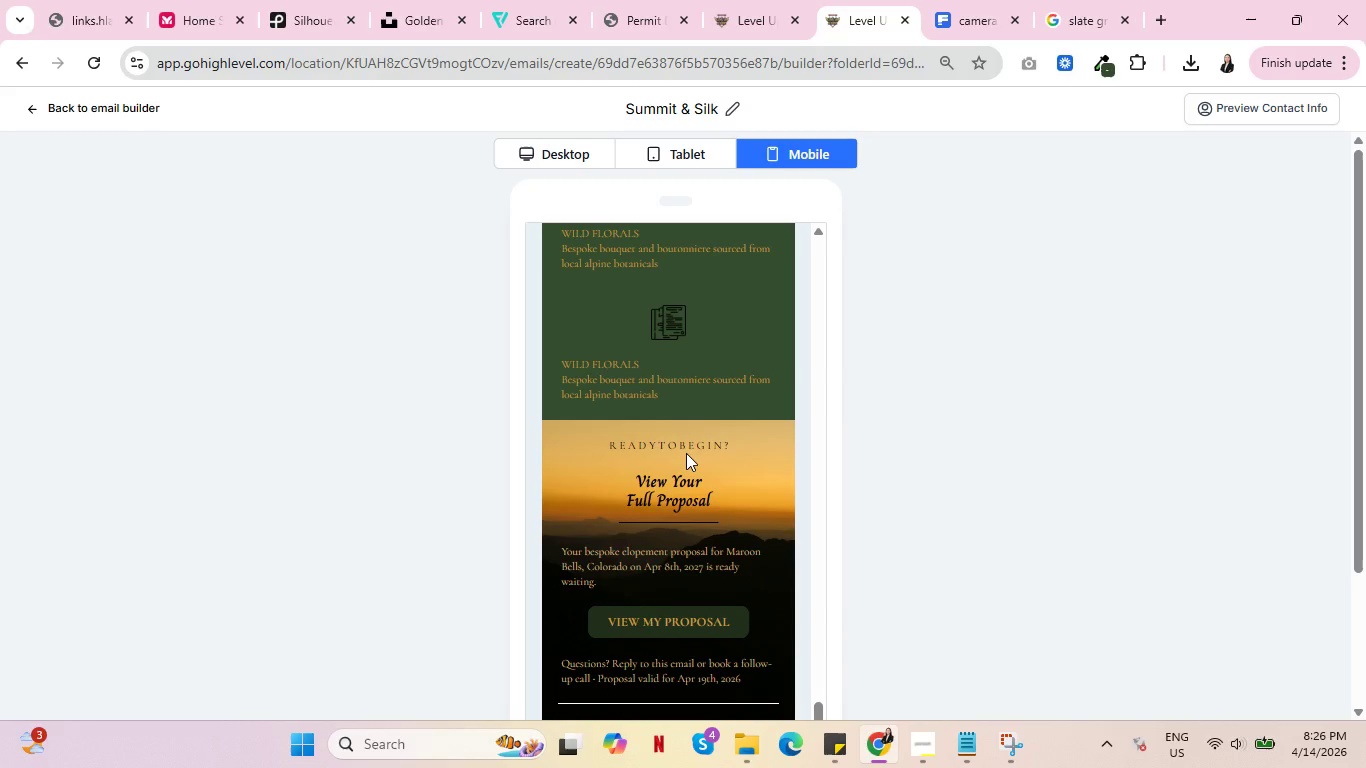 
wait(10.02)
 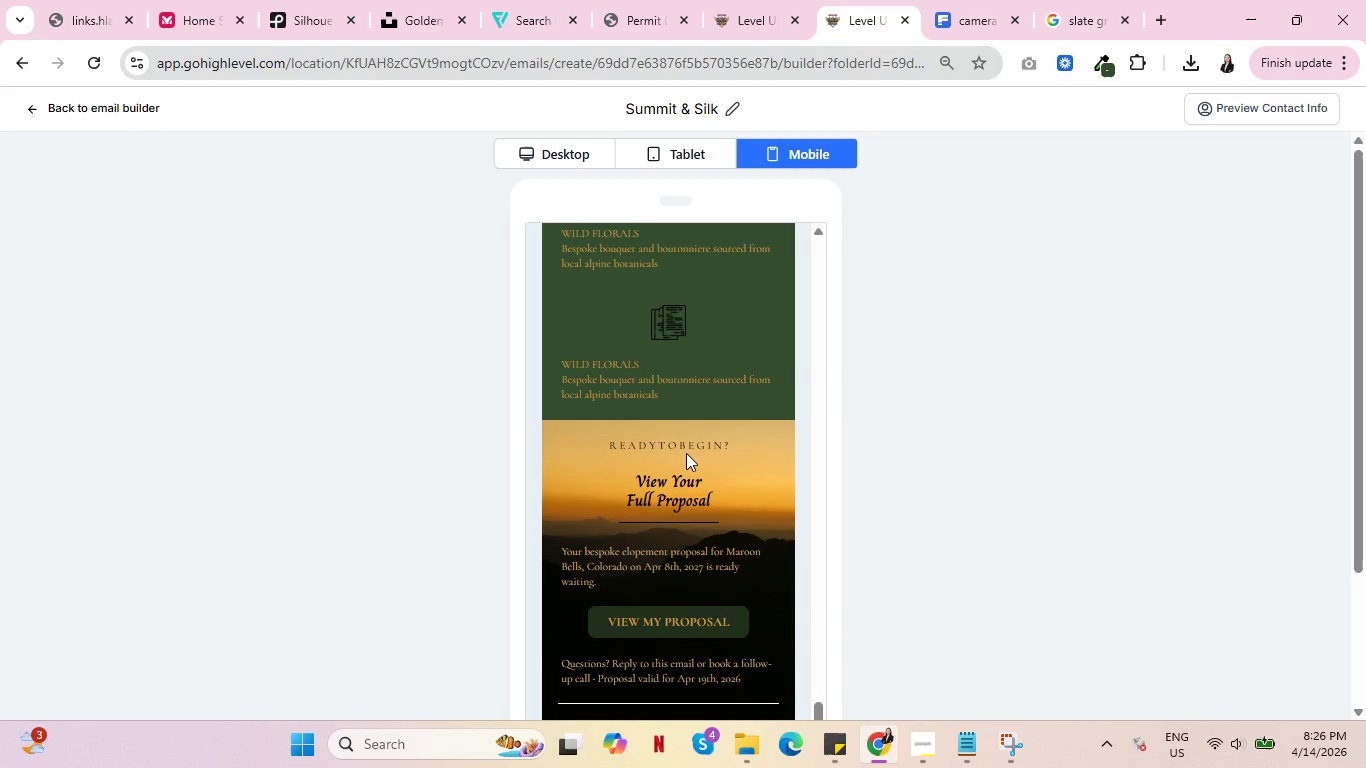 
scroll: coordinate [716, 462], scroll_direction: down, amount: 2.0
 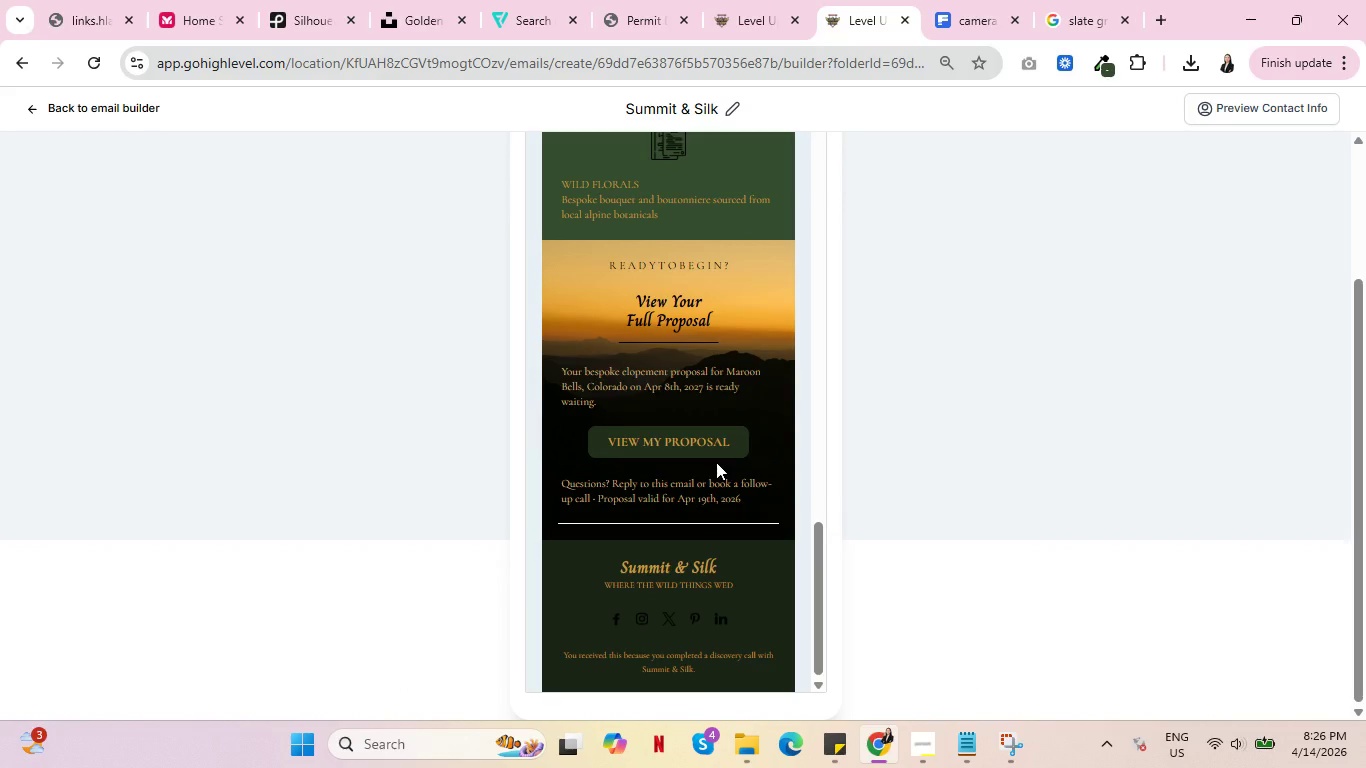 
scroll: coordinate [737, 448], scroll_direction: up, amount: 36.0
 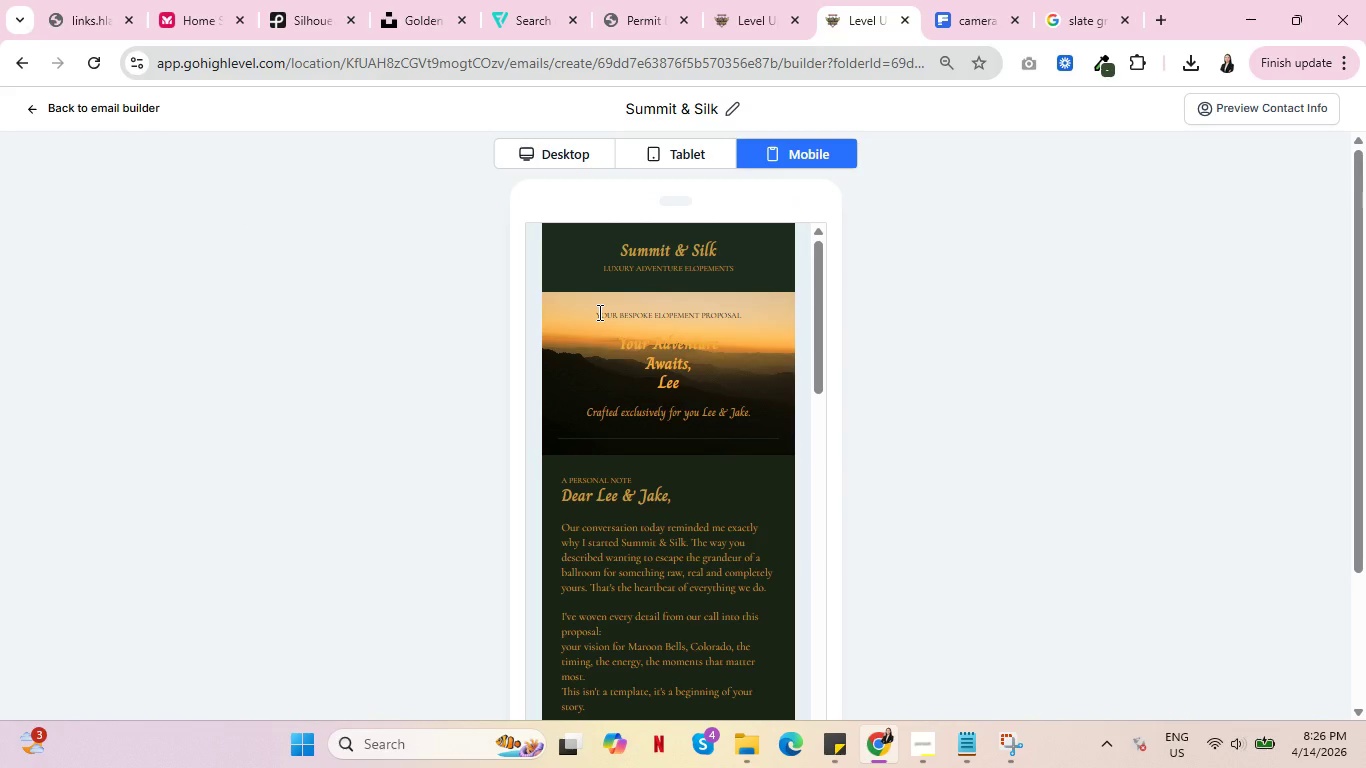 
wait(6.52)
 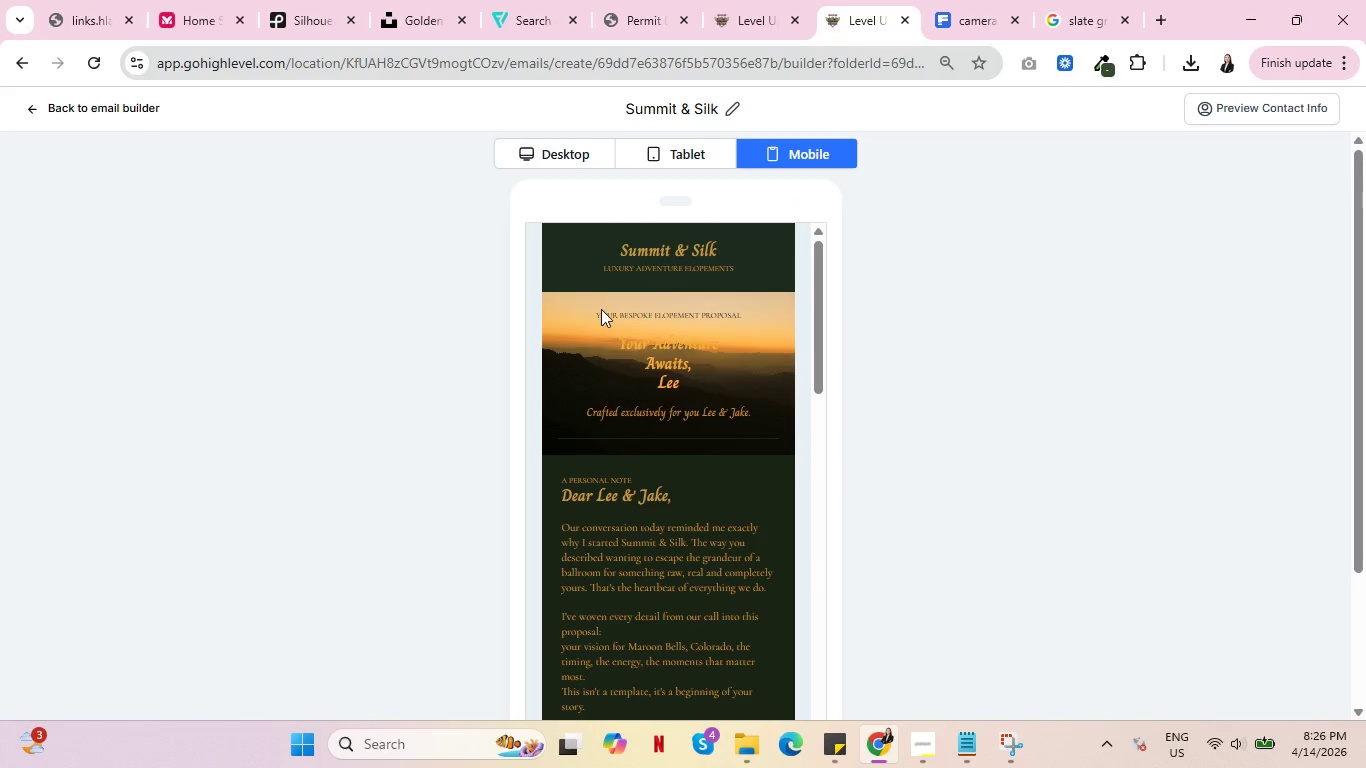 
left_click([97, 104])
 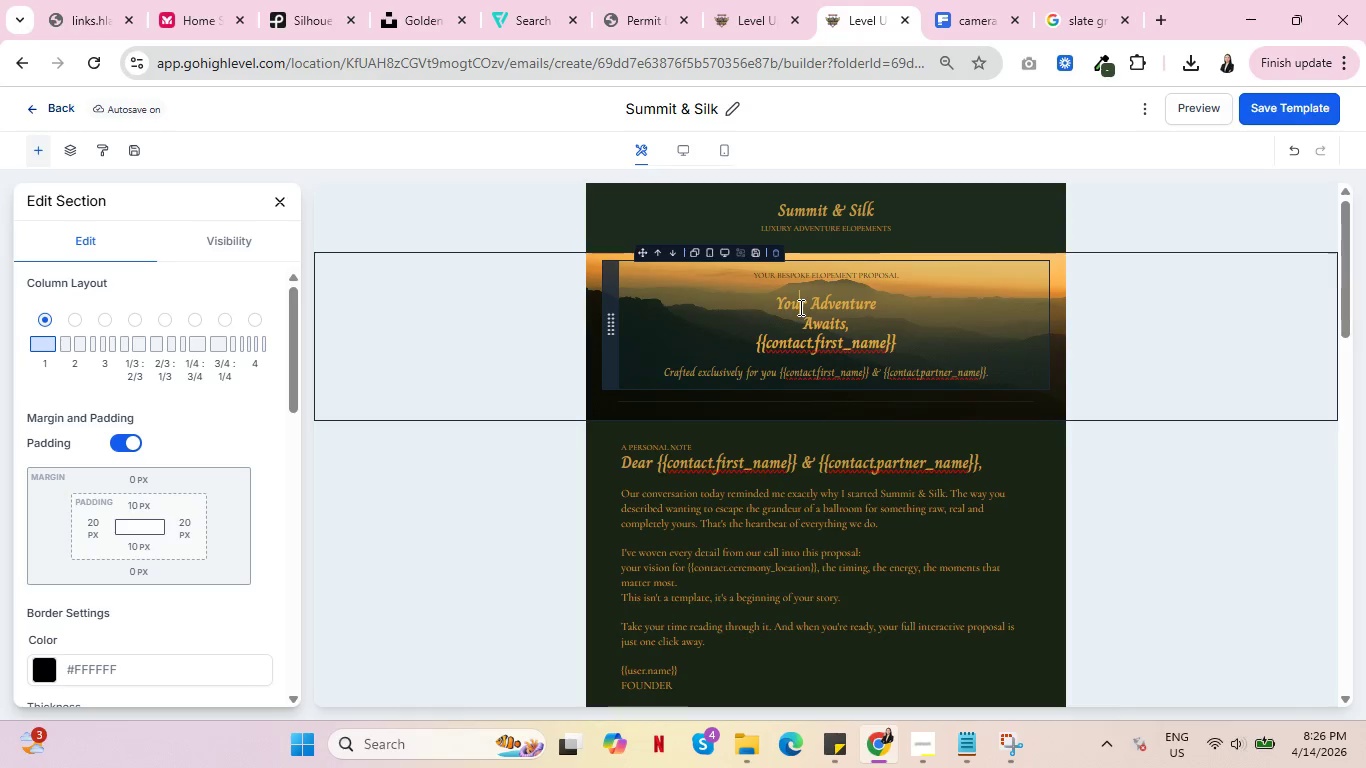 
double_click([777, 305])
 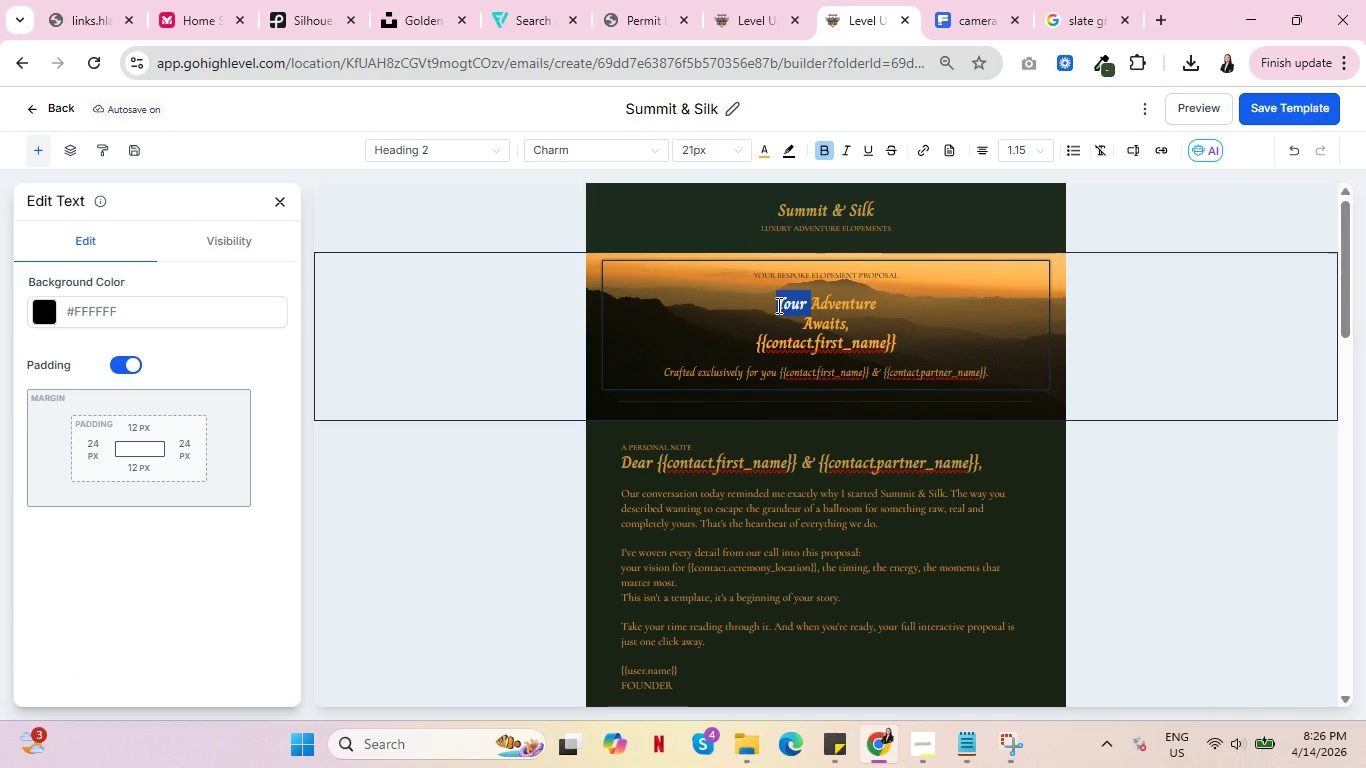 
left_click_drag(start_coordinate=[777, 305], to_coordinate=[893, 346])
 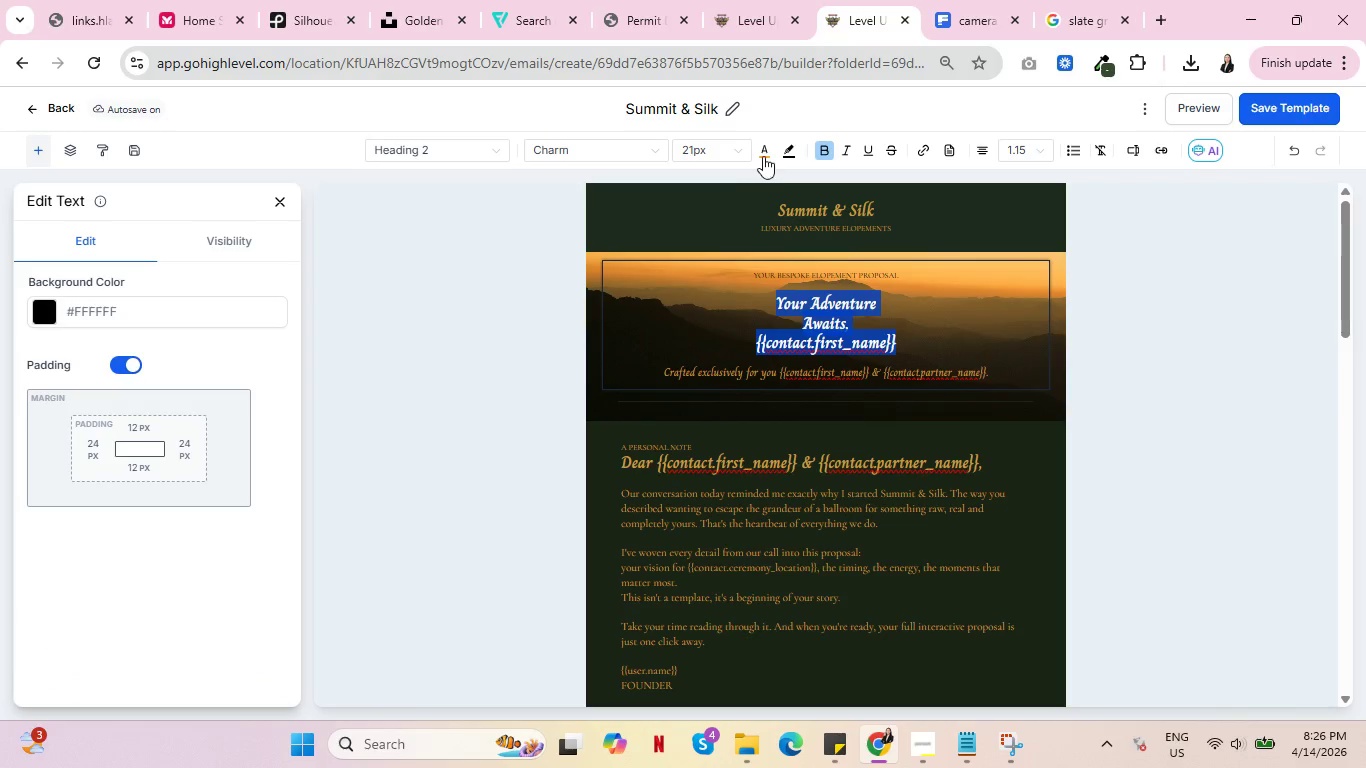 
left_click([762, 154])
 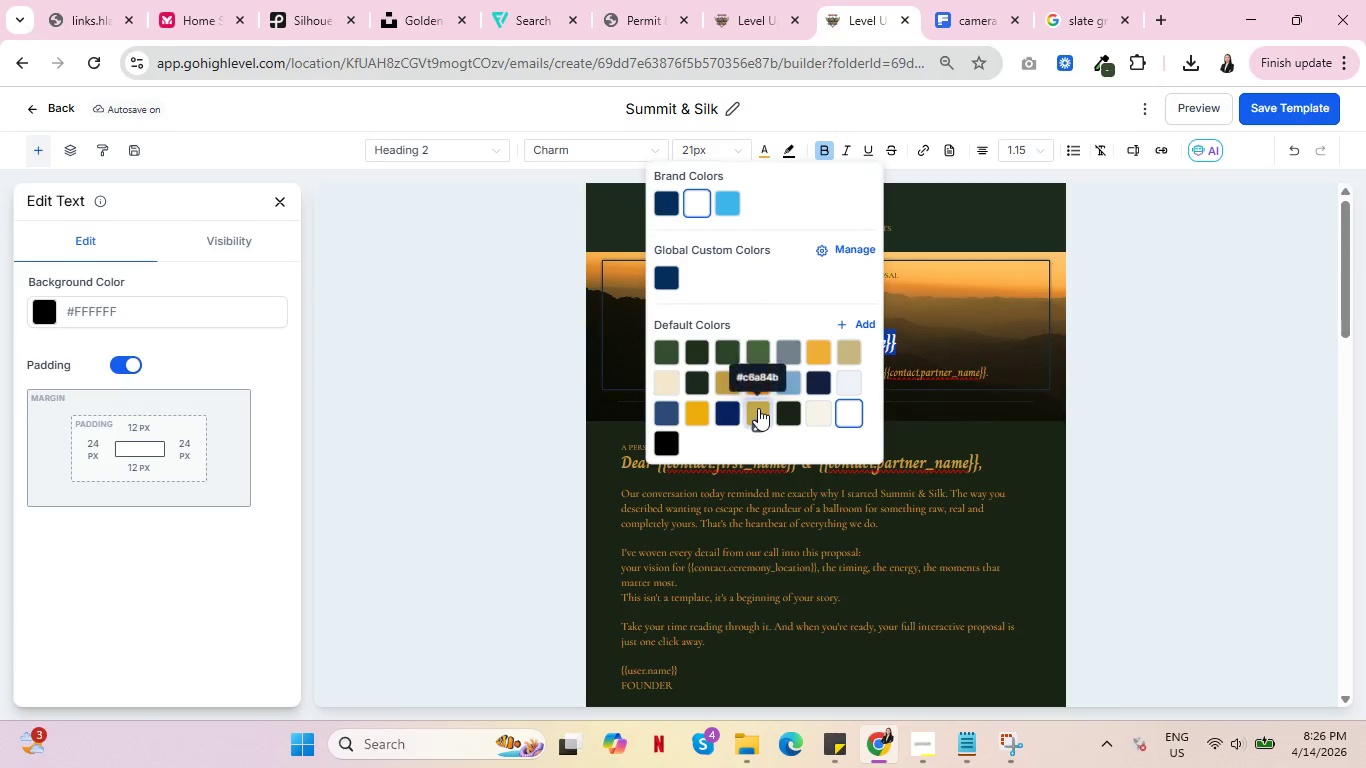 
left_click([758, 408])
 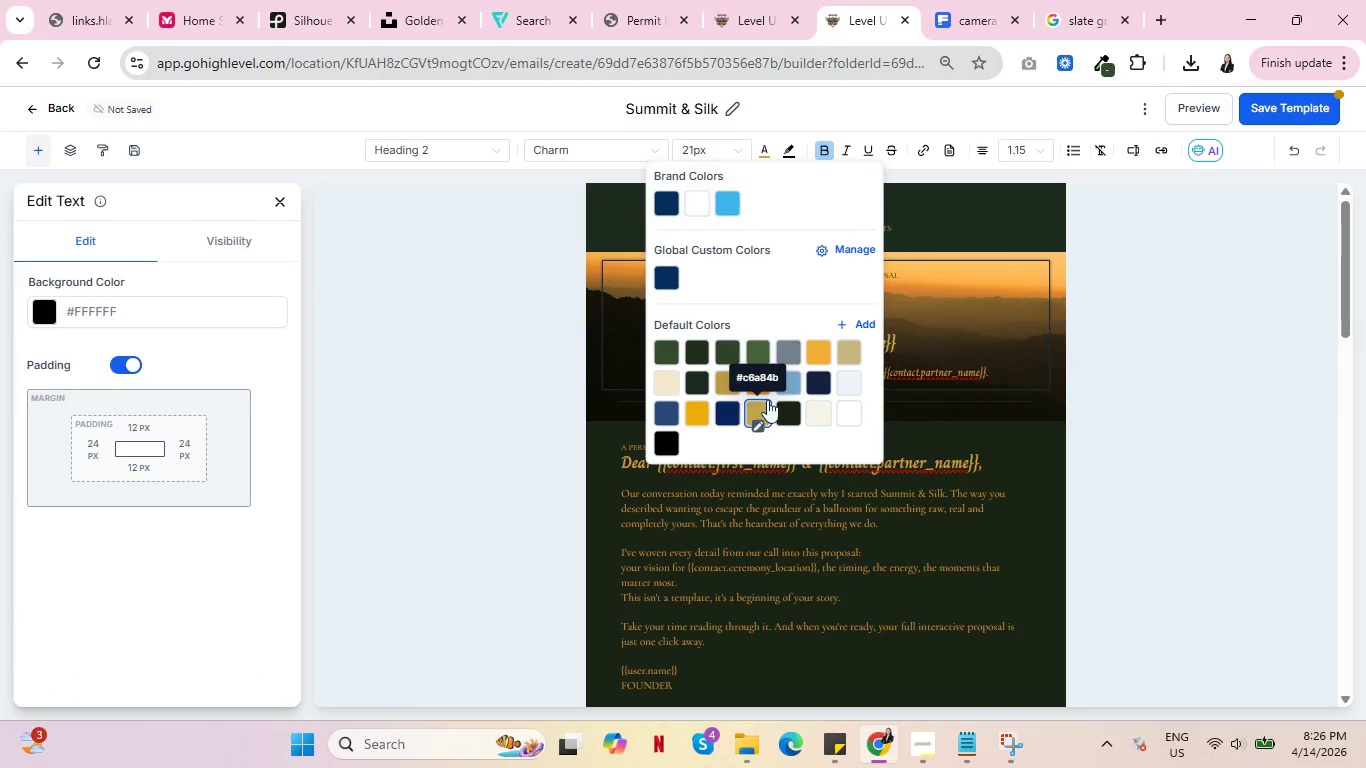 
left_click([1004, 357])
 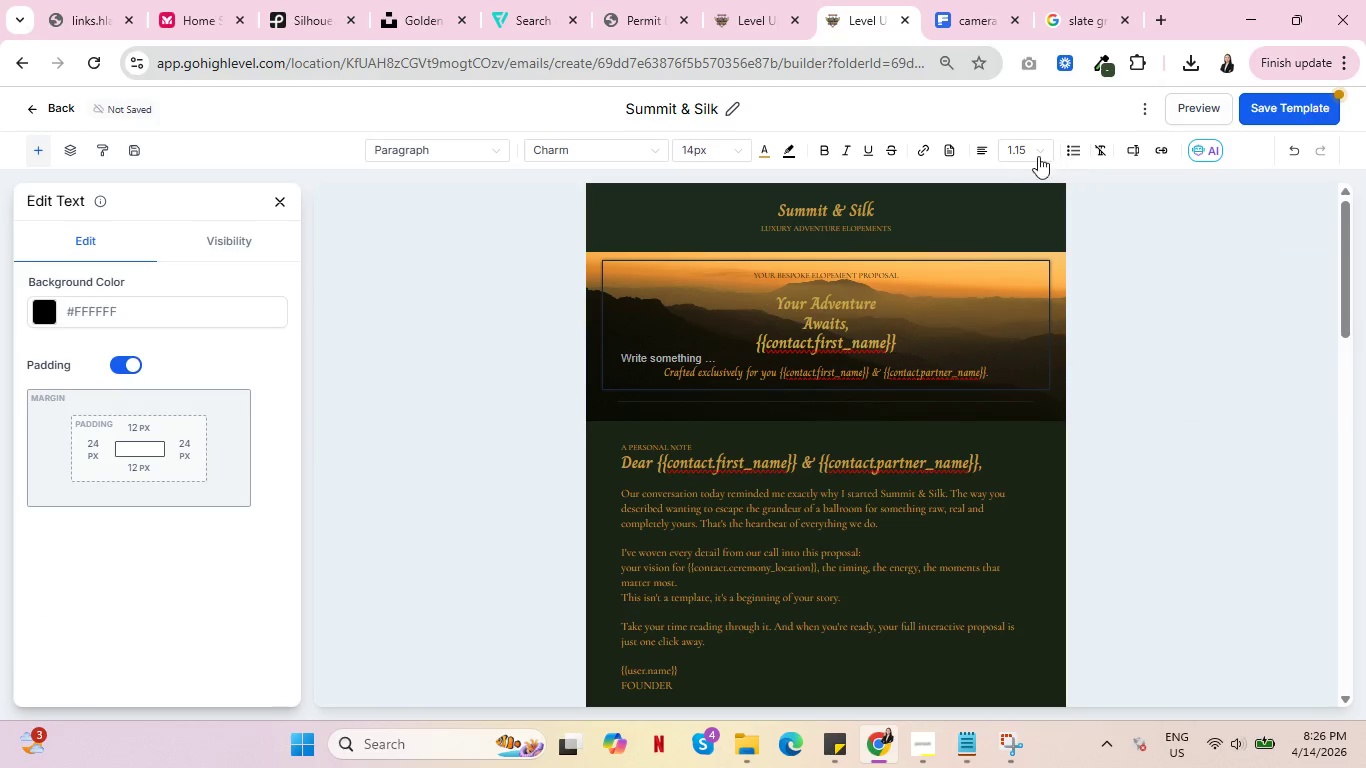 
left_click([1277, 105])
 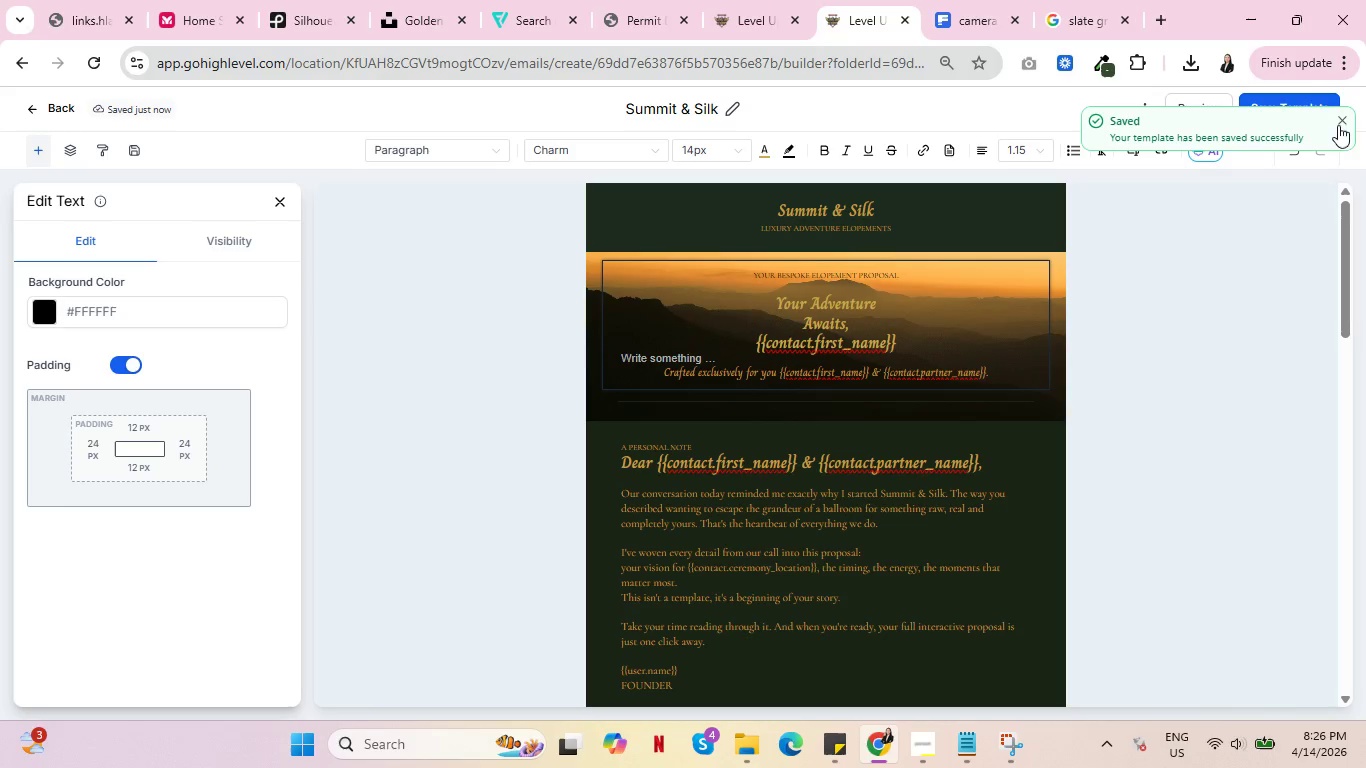 
left_click([1196, 111])
 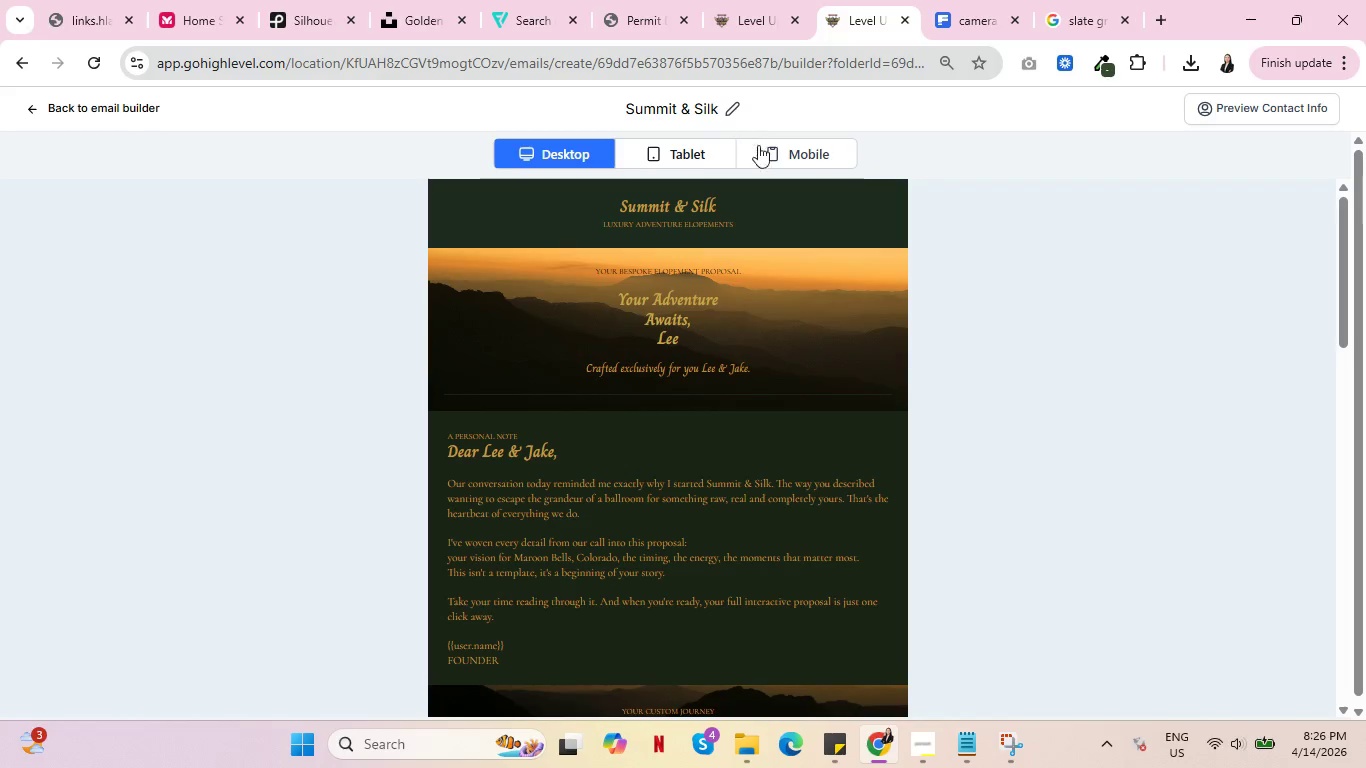 
left_click([795, 152])
 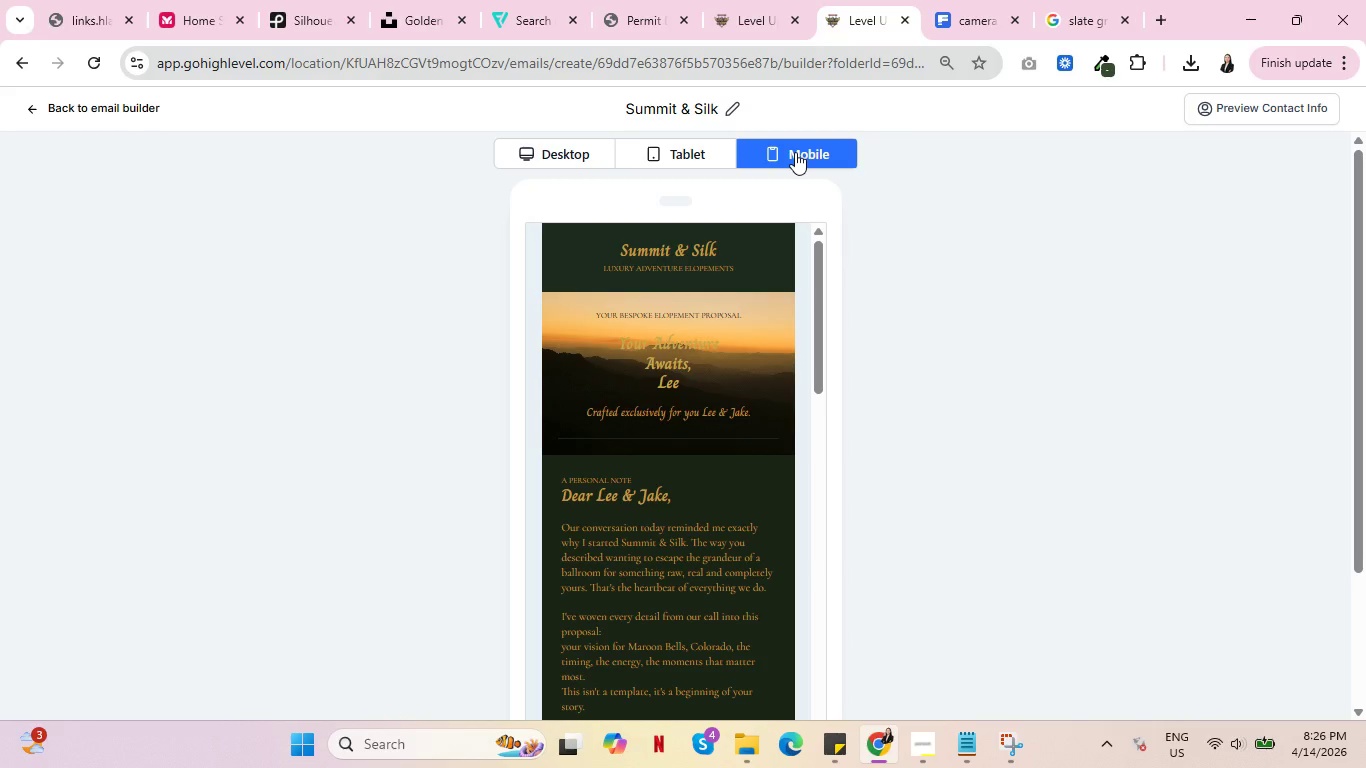 
wait(9.39)
 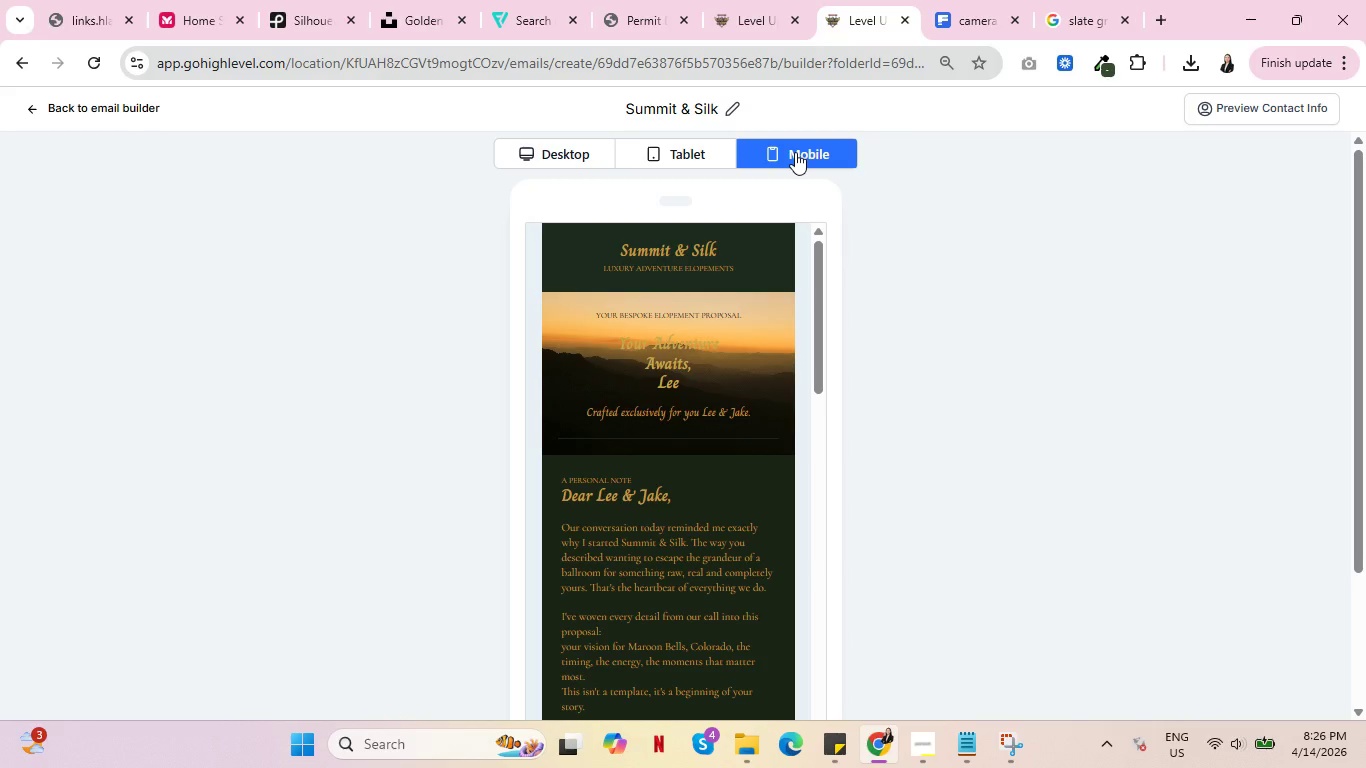 
left_click([41, 100])
 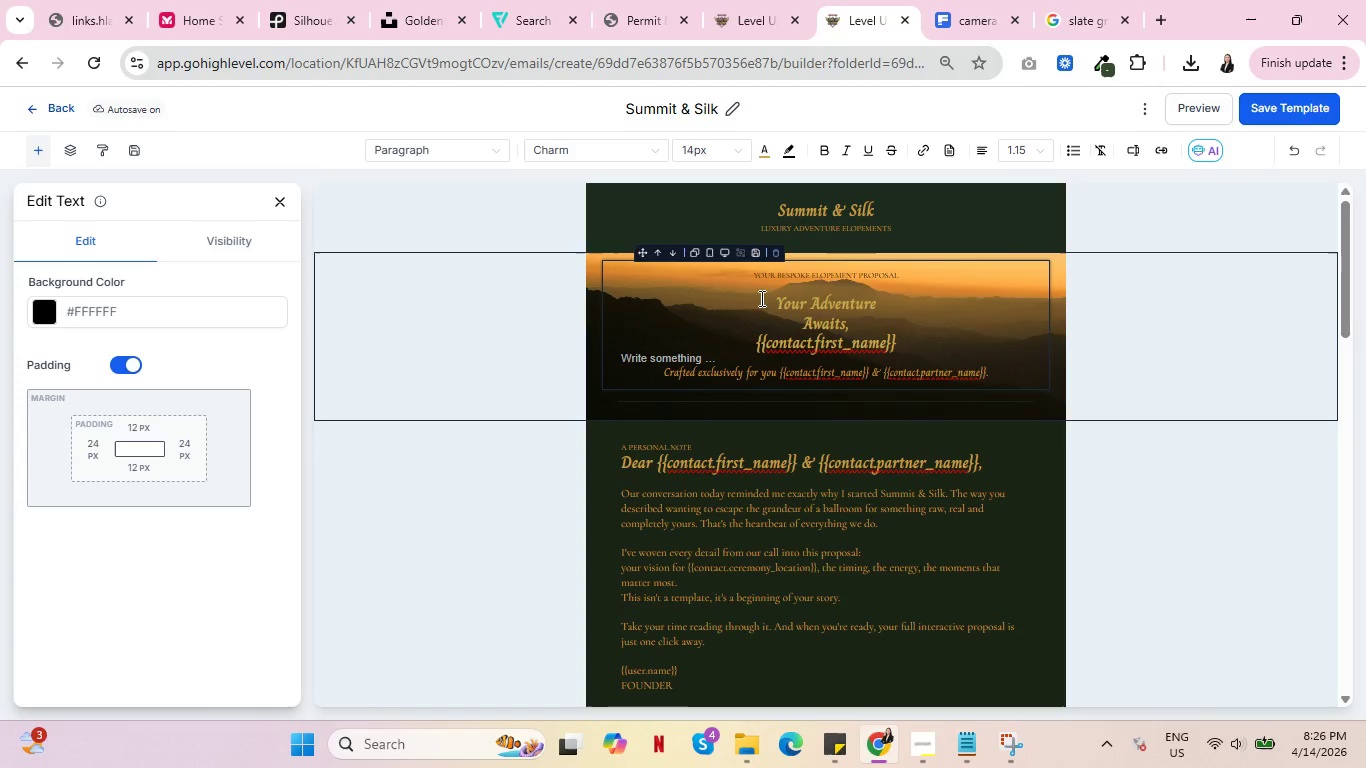 
left_click([822, 299])
 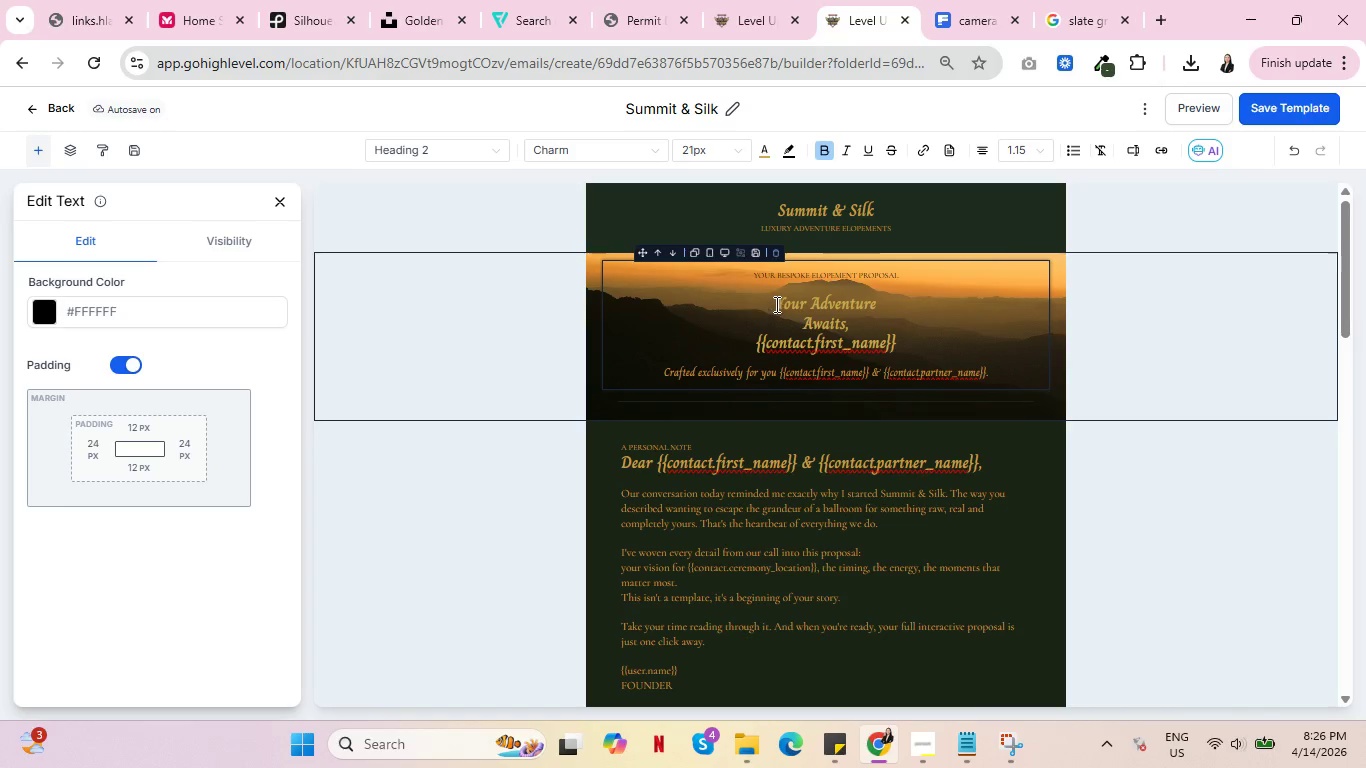 
left_click([780, 302])
 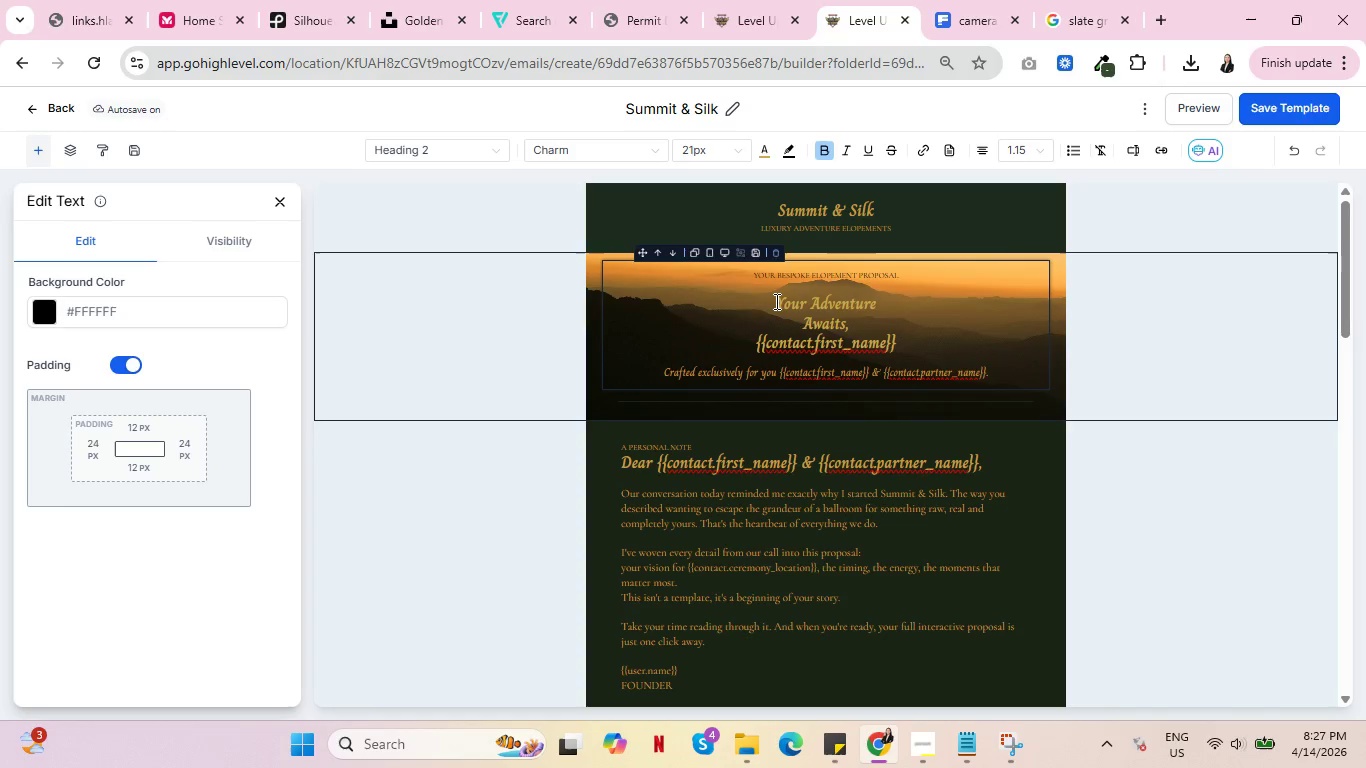 
left_click_drag(start_coordinate=[775, 301], to_coordinate=[899, 347])
 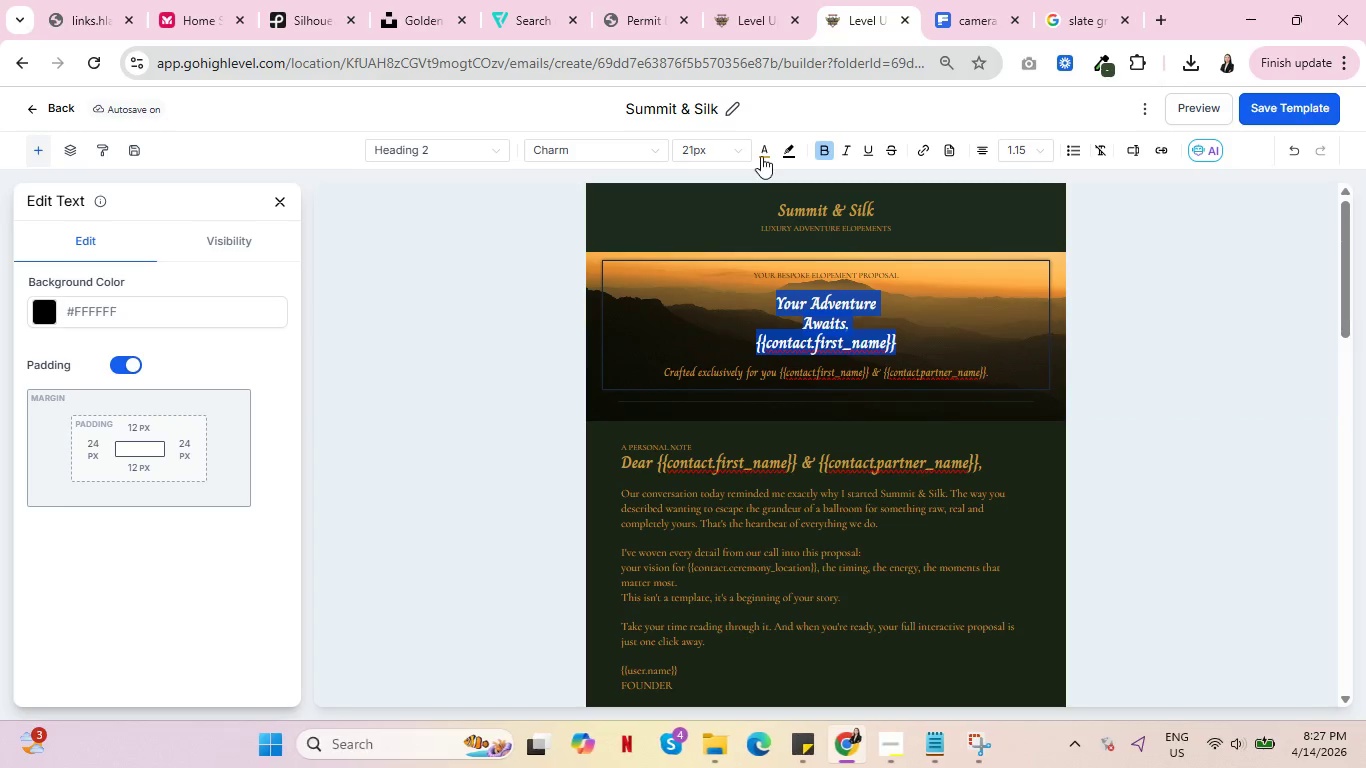 
left_click([761, 156])
 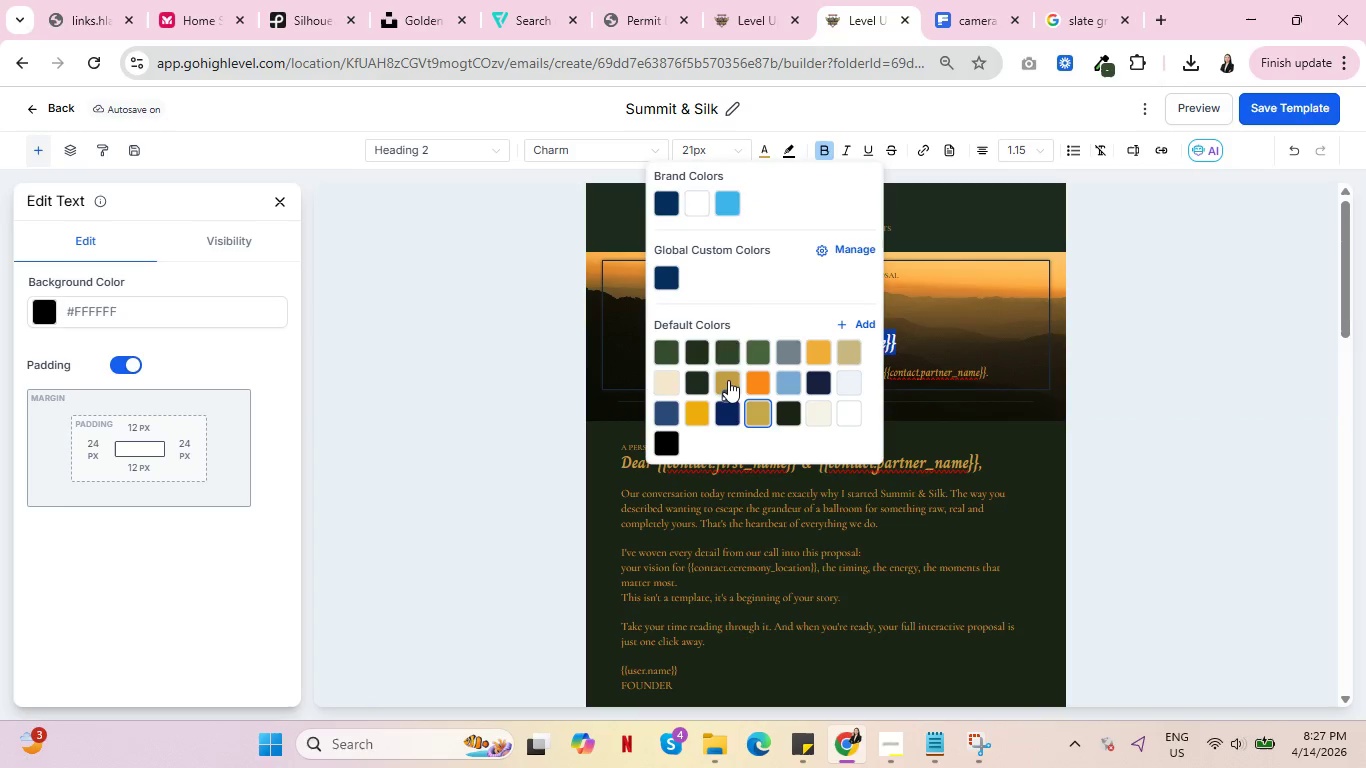 
left_click([728, 381])
 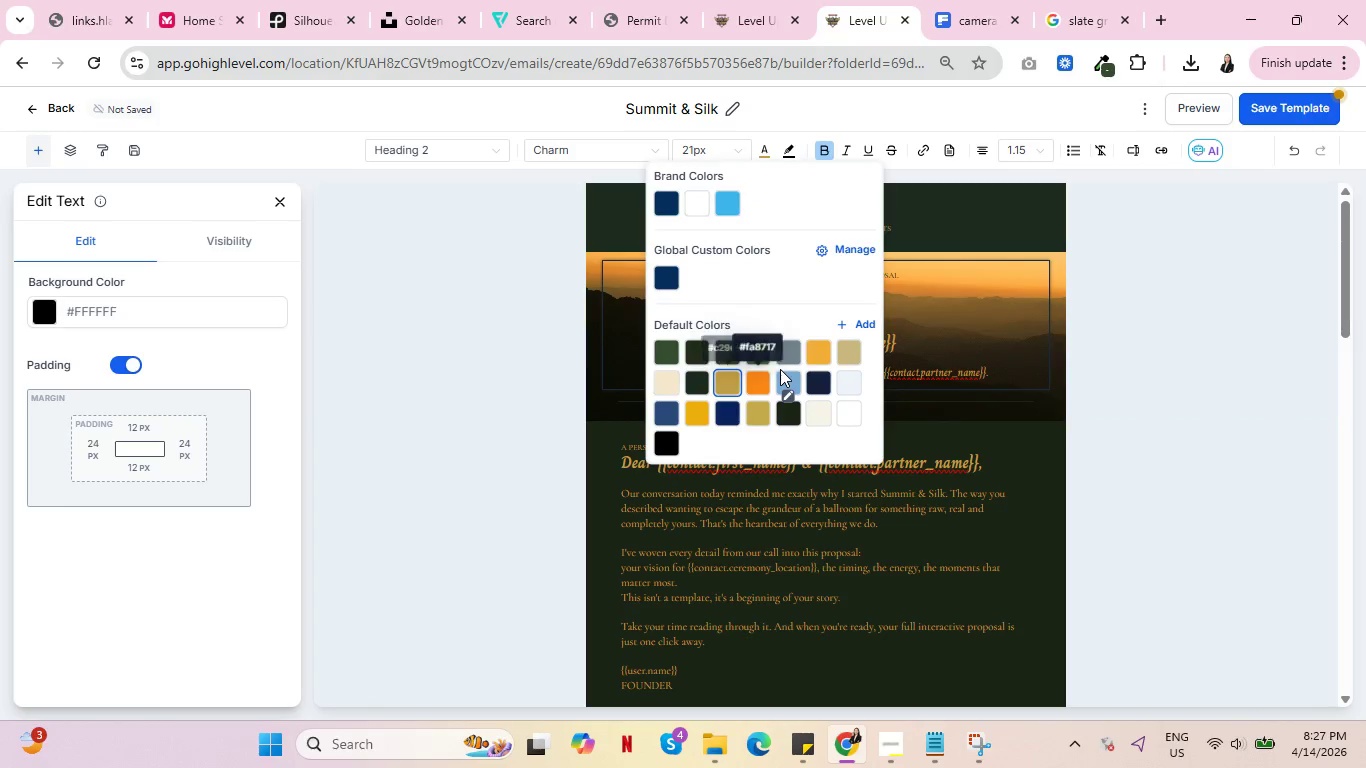 
left_click([661, 384])
 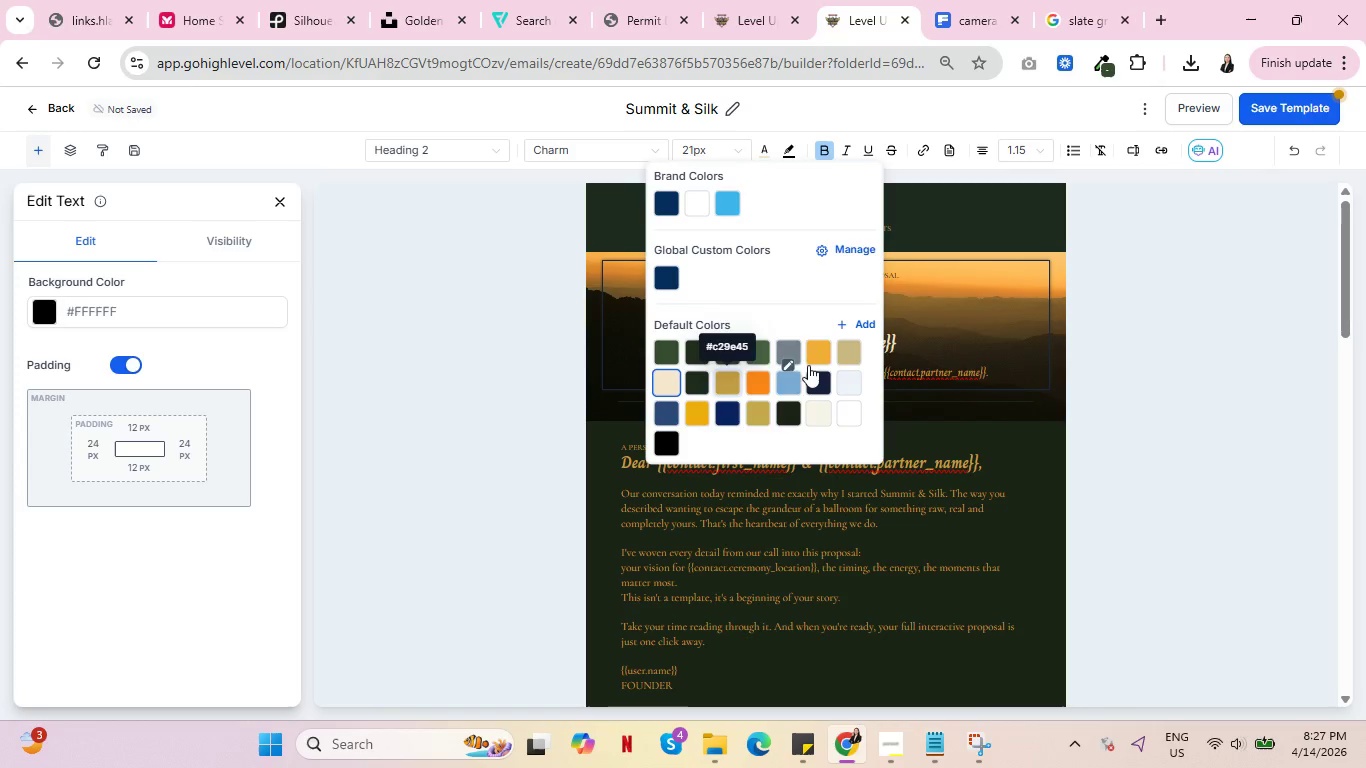 
left_click([819, 350])
 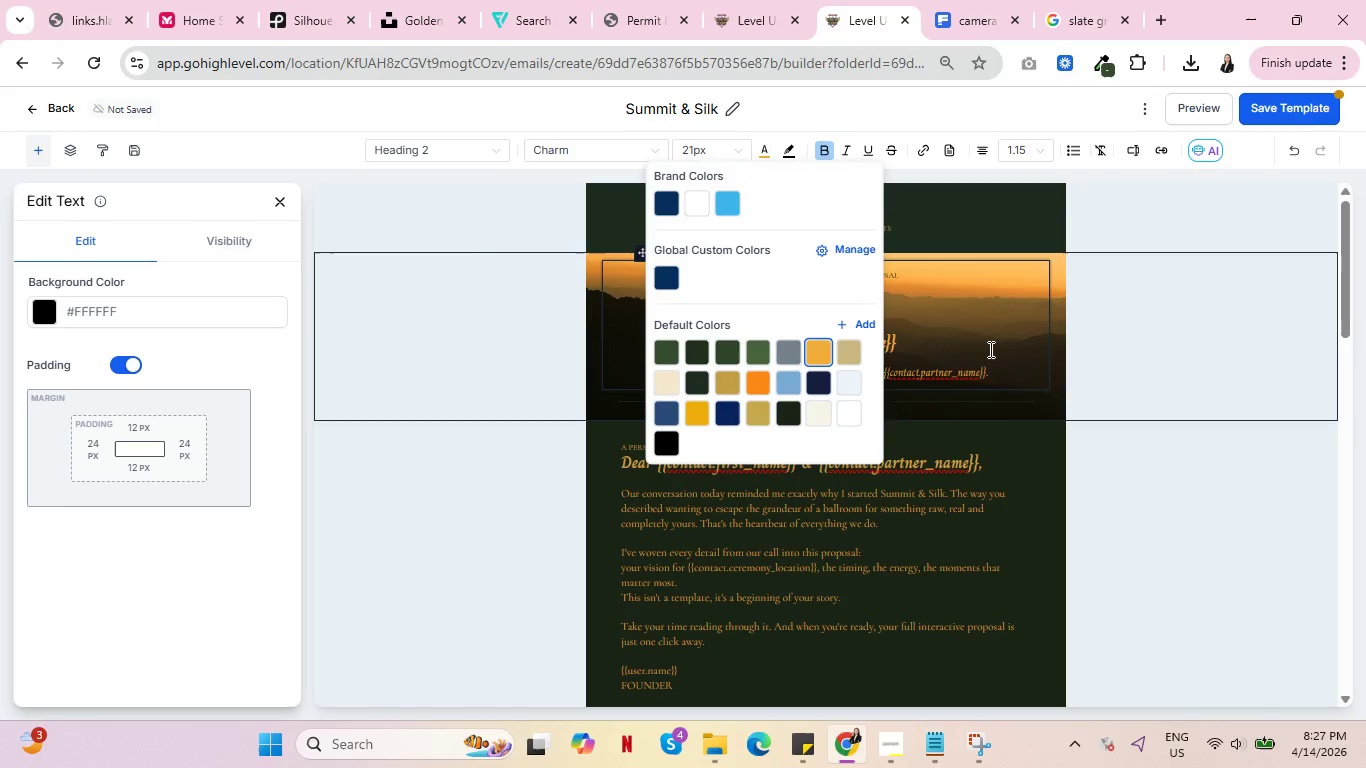 
left_click([1148, 327])
 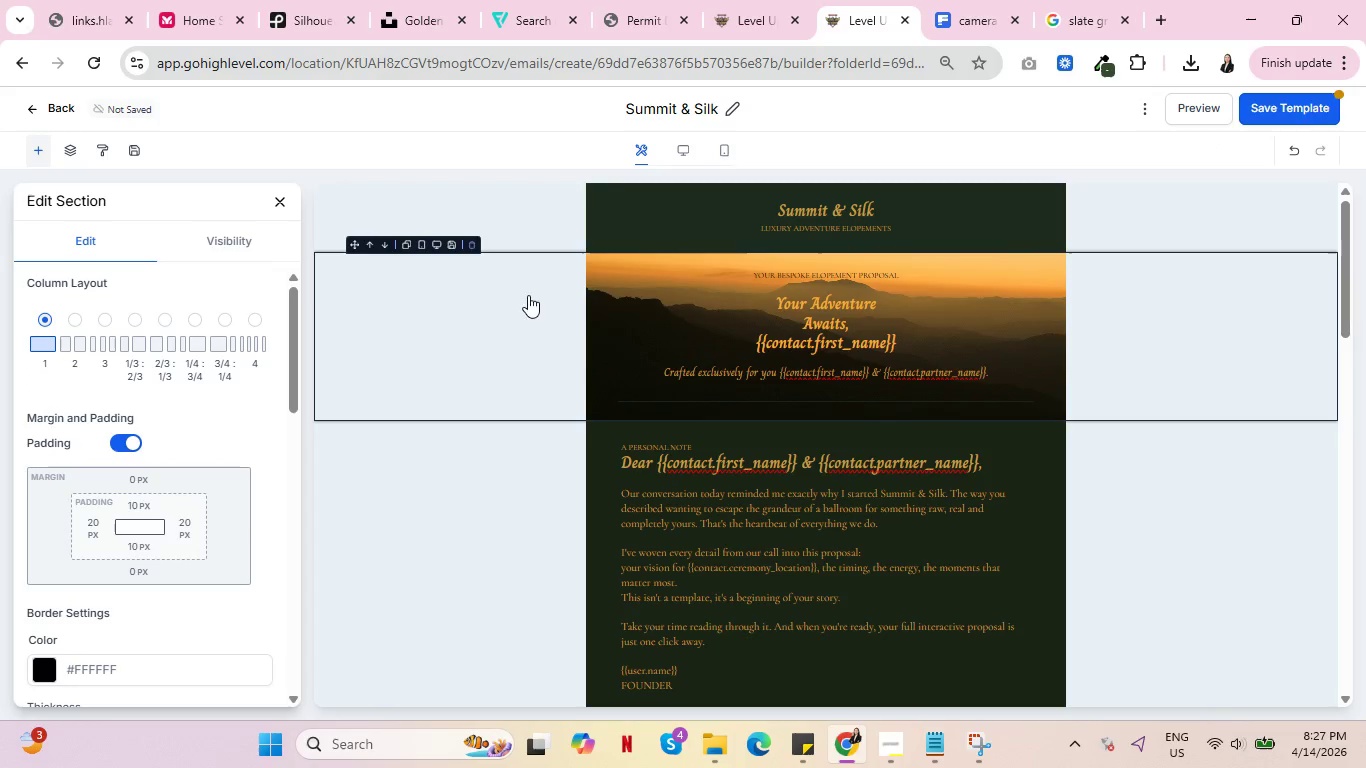 
left_click([477, 295])
 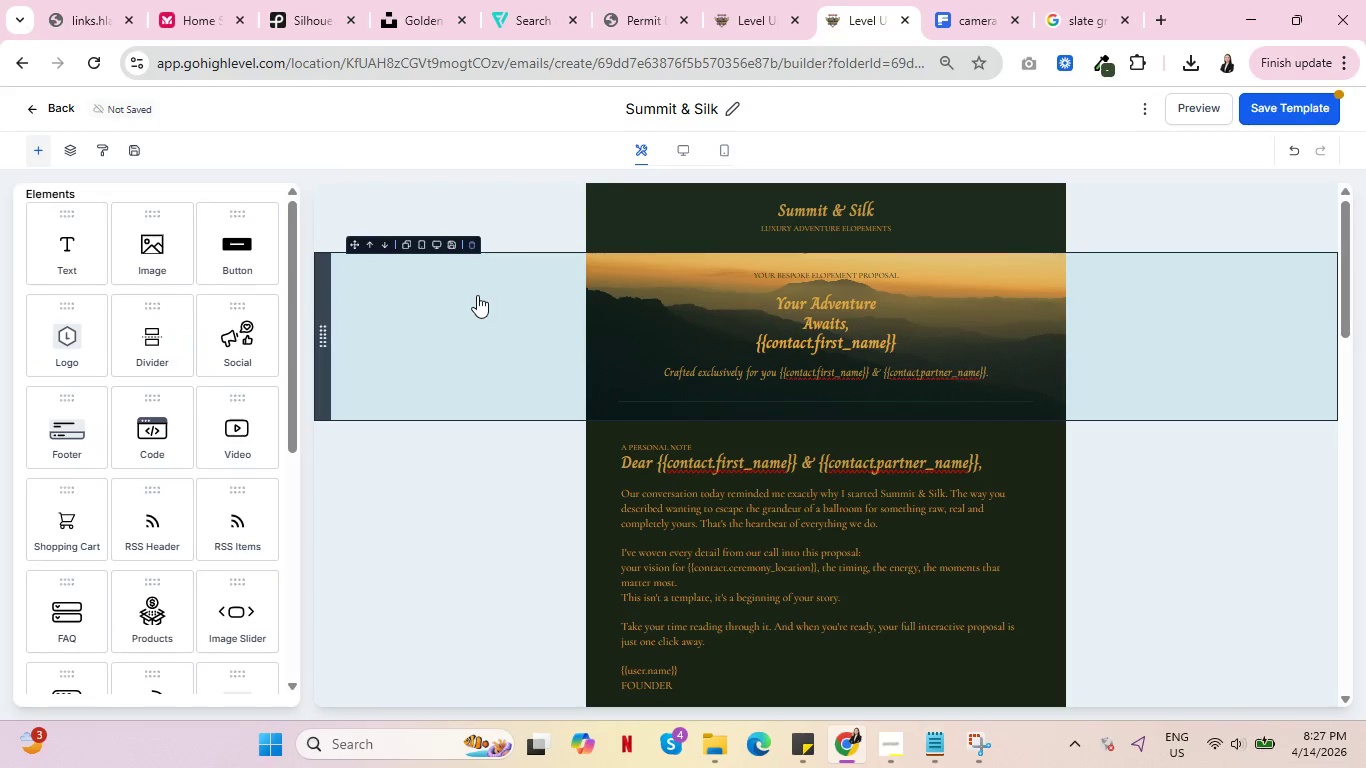 
scroll: coordinate [98, 417], scroll_direction: down, amount: 12.0
 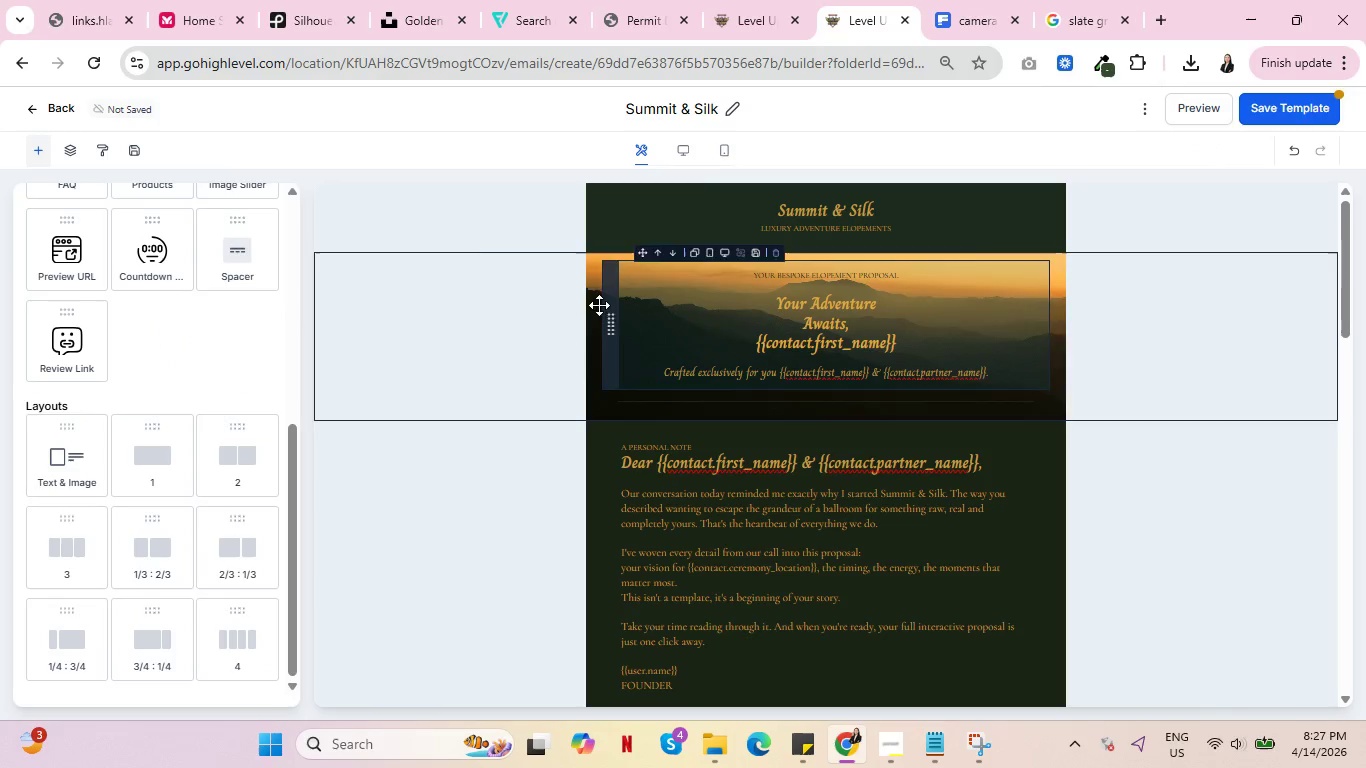 
left_click([541, 311])
 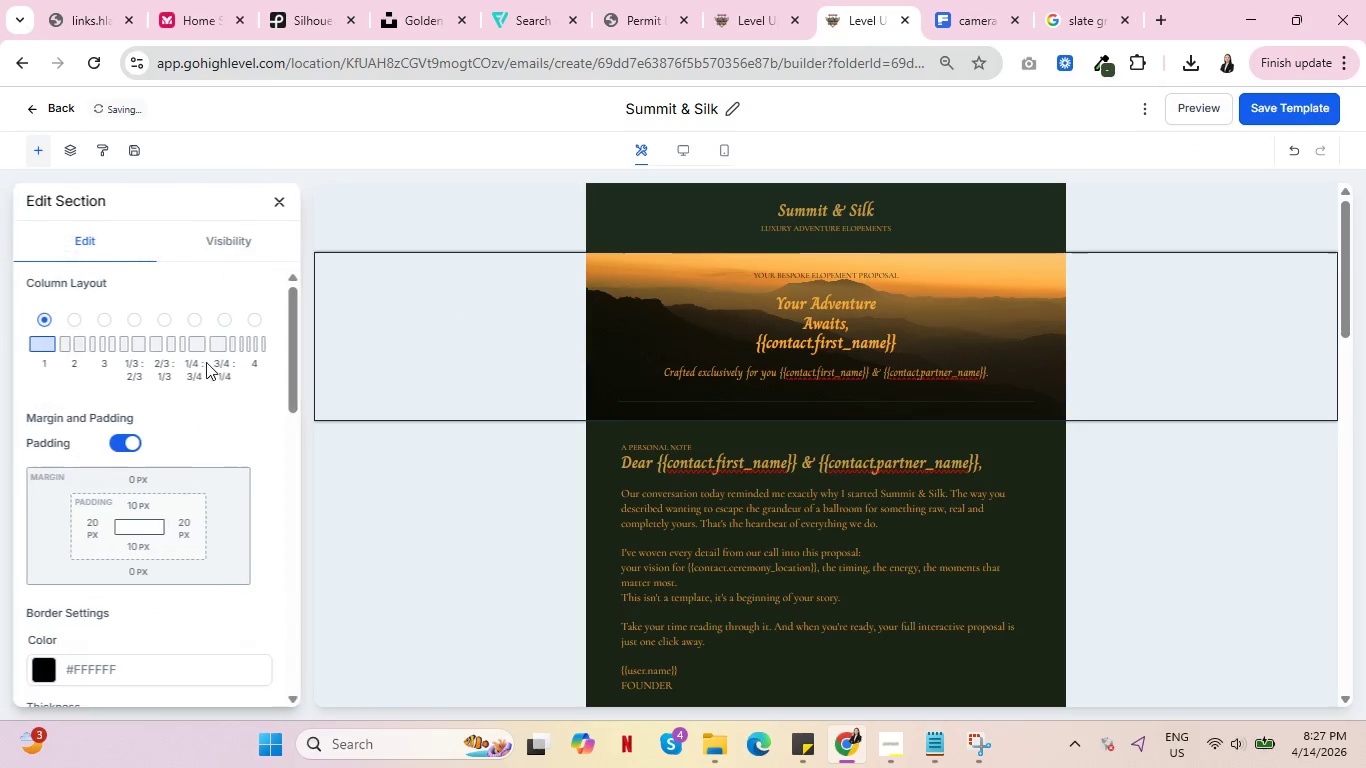 
scroll: coordinate [106, 411], scroll_direction: down, amount: 17.0
 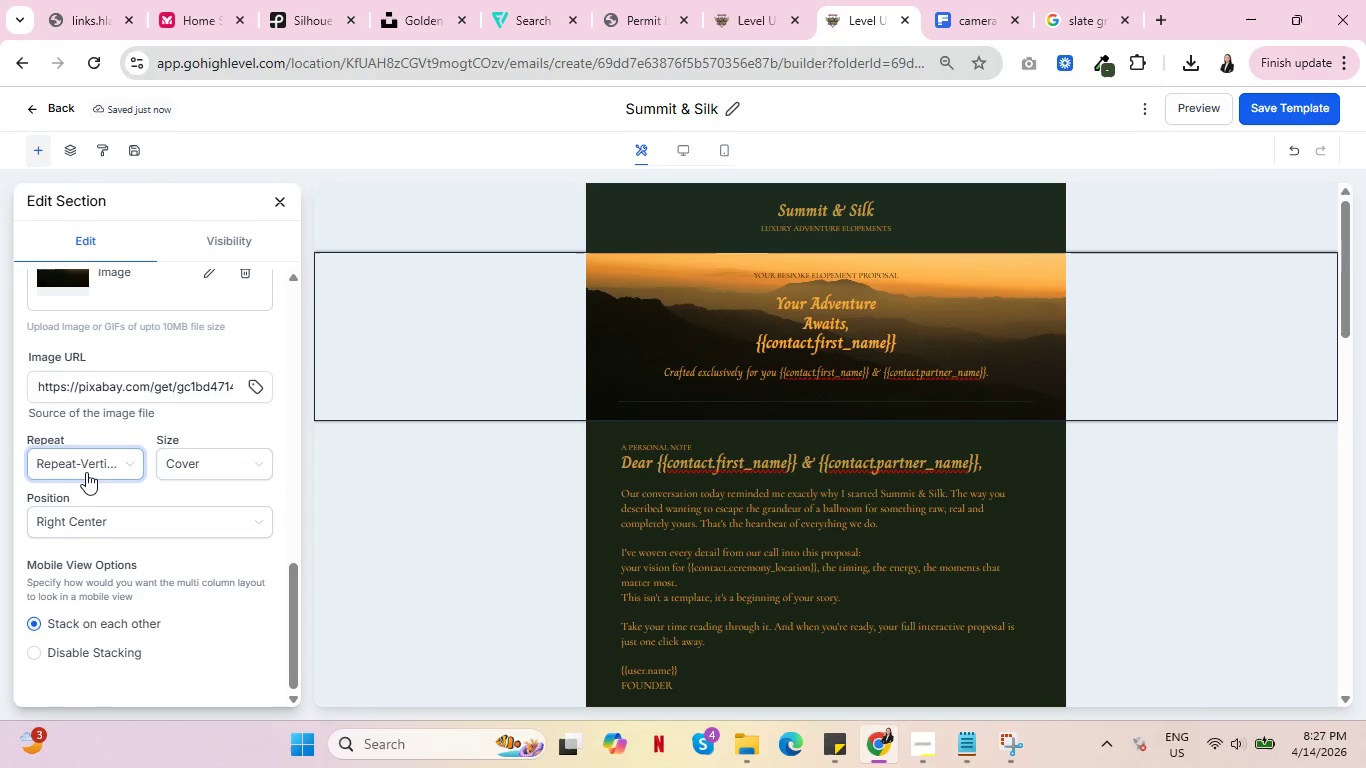 
left_click([102, 467])
 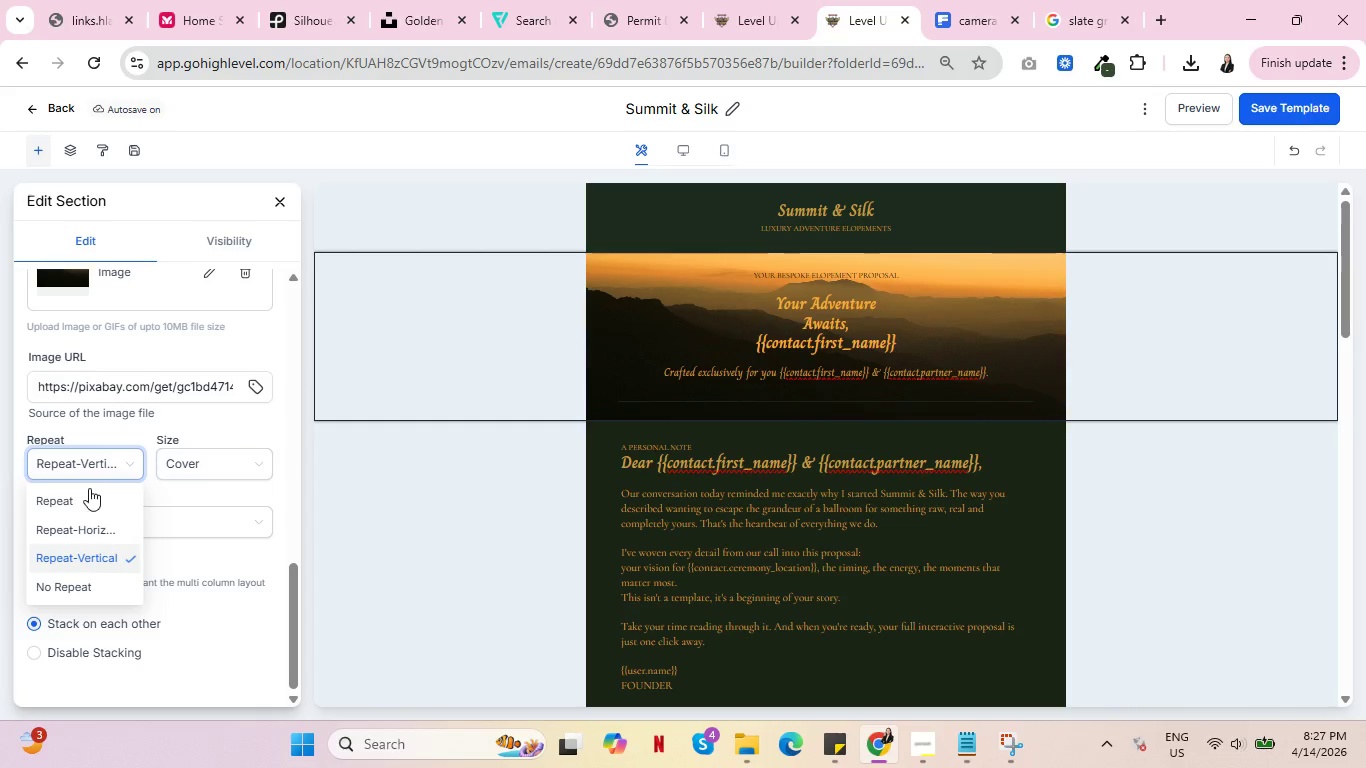 
left_click([88, 492])
 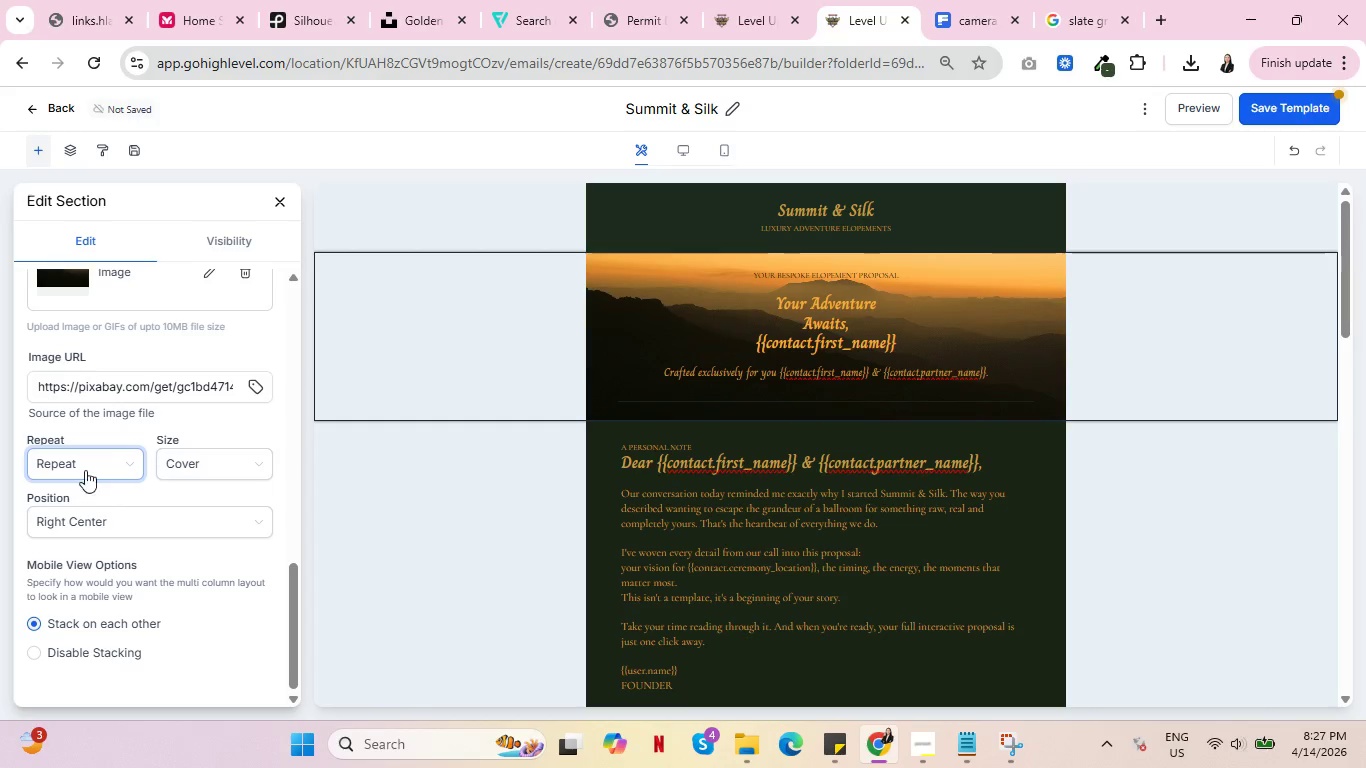 
left_click([83, 464])
 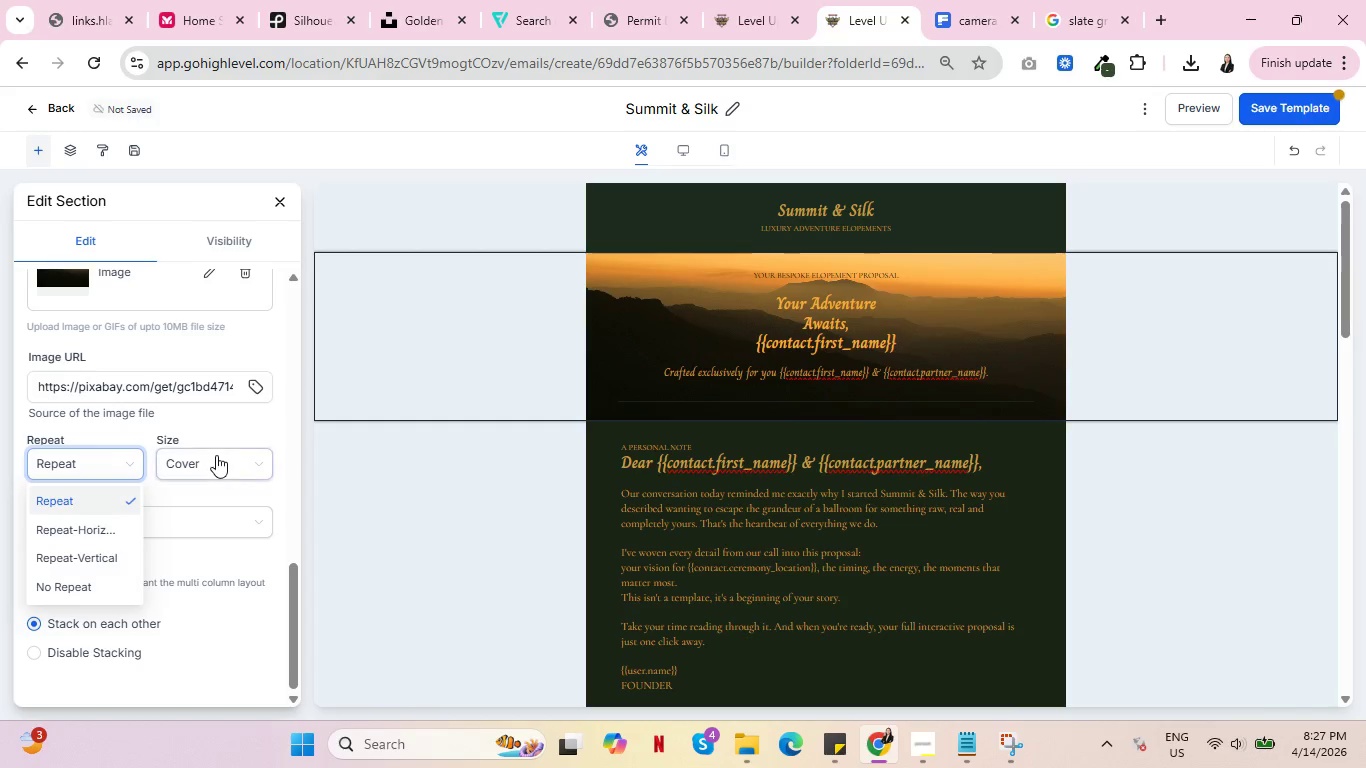 
double_click([216, 455])
 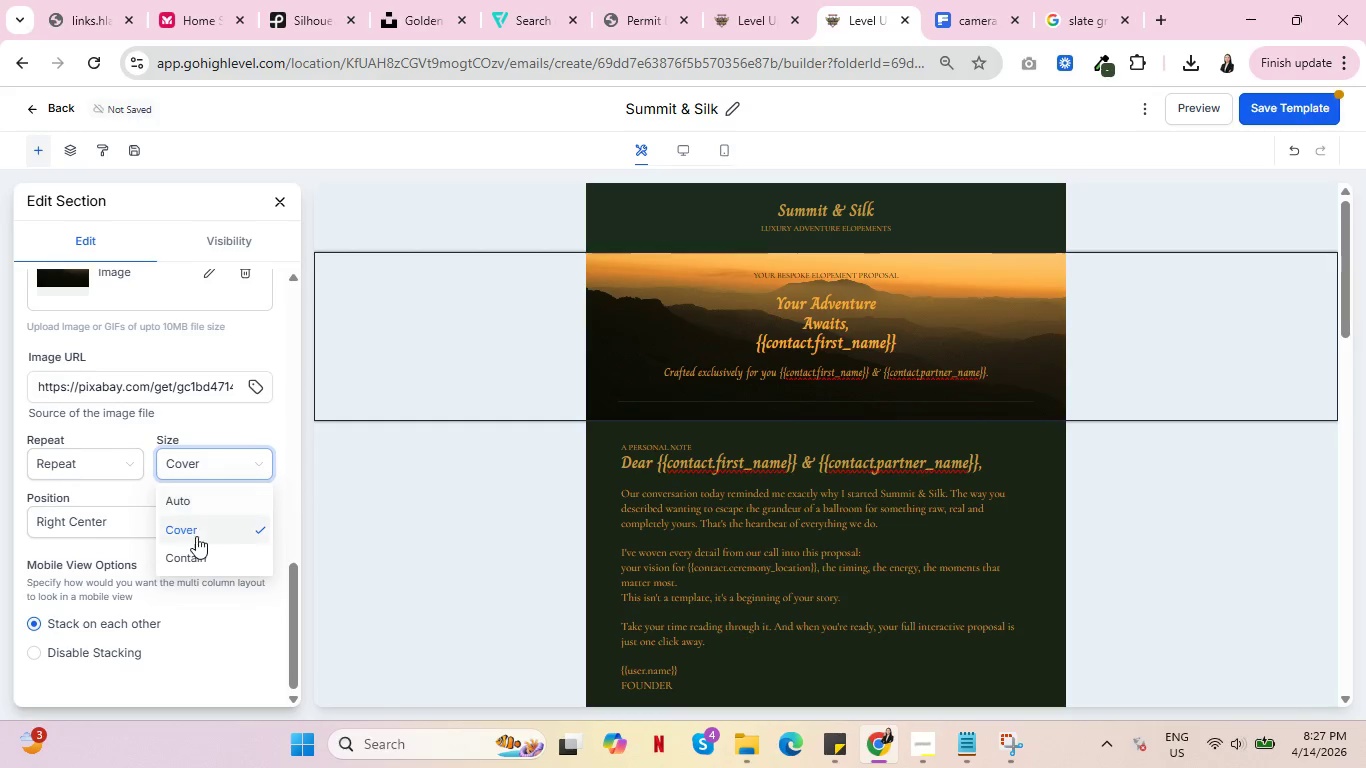 
left_click([192, 556])
 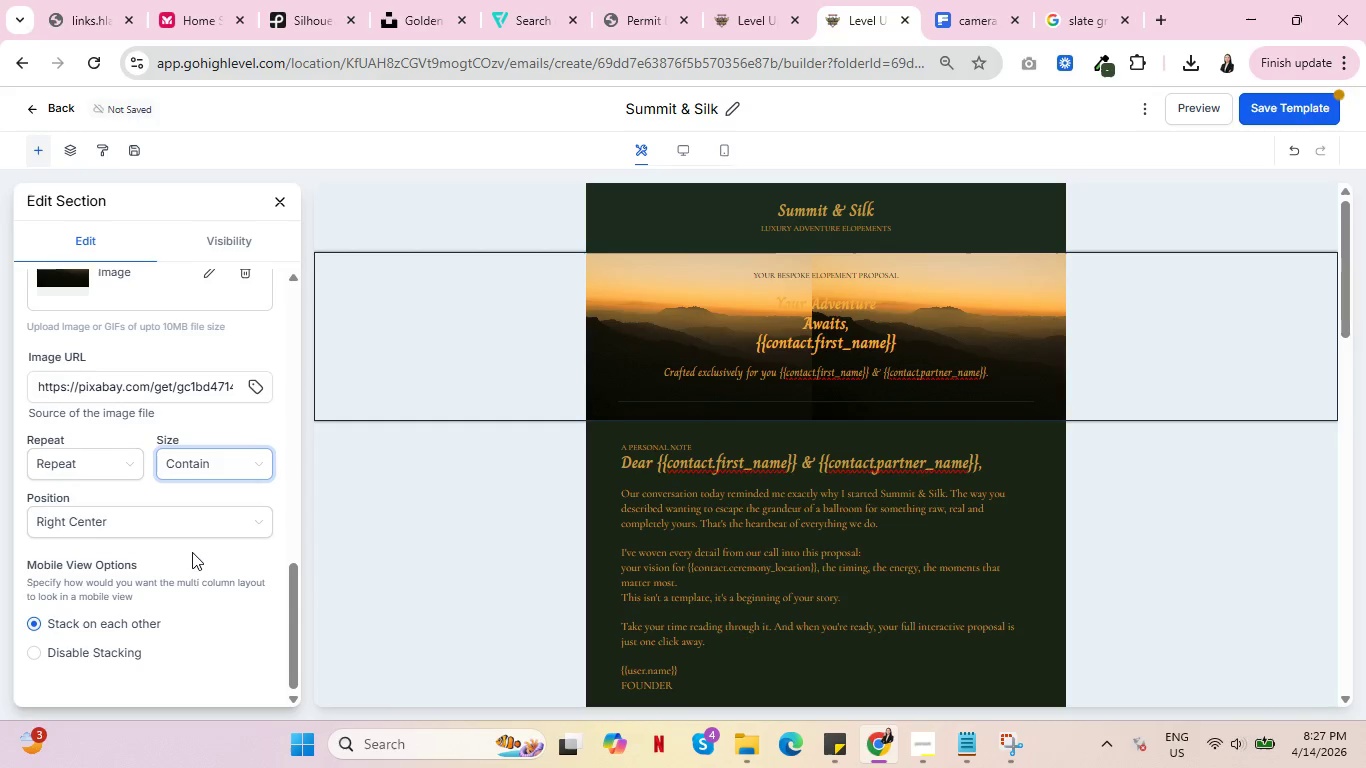 
left_click([85, 520])
 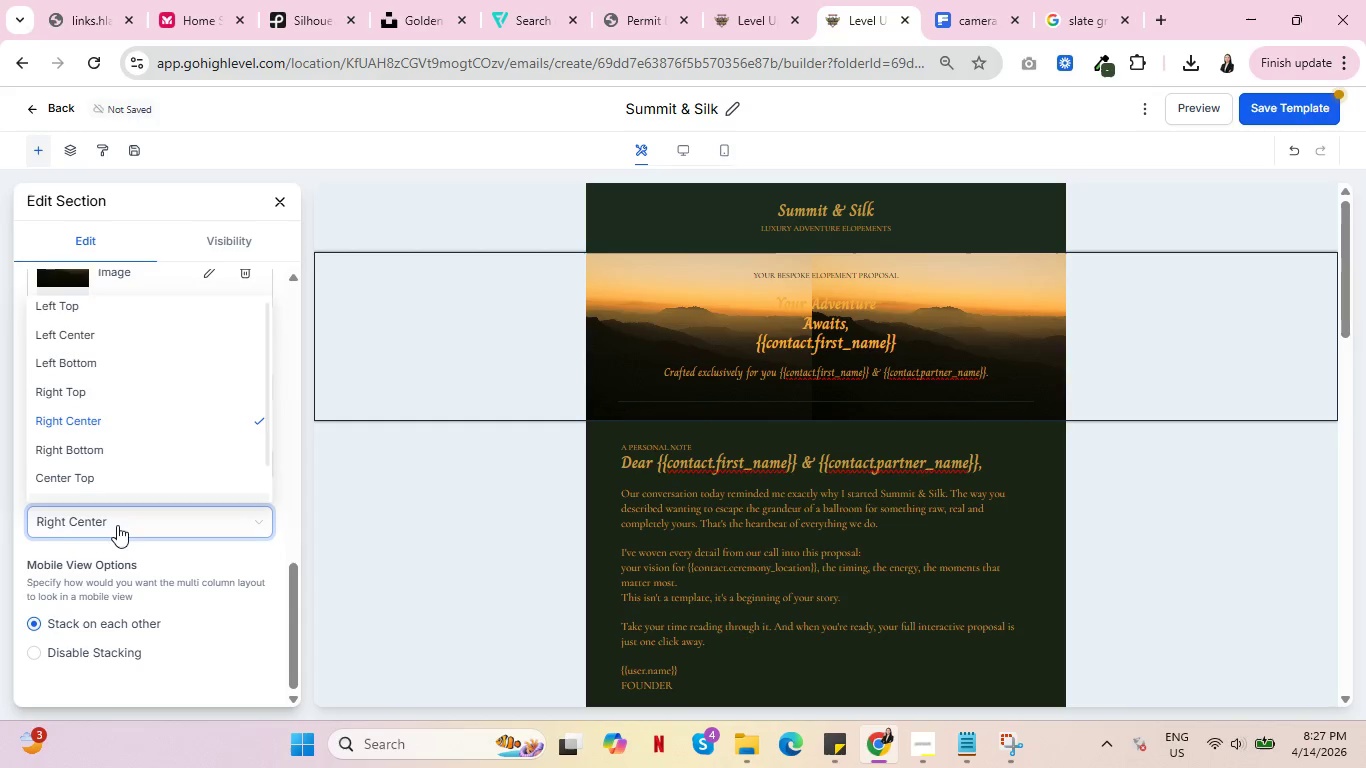 
left_click([59, 458])
 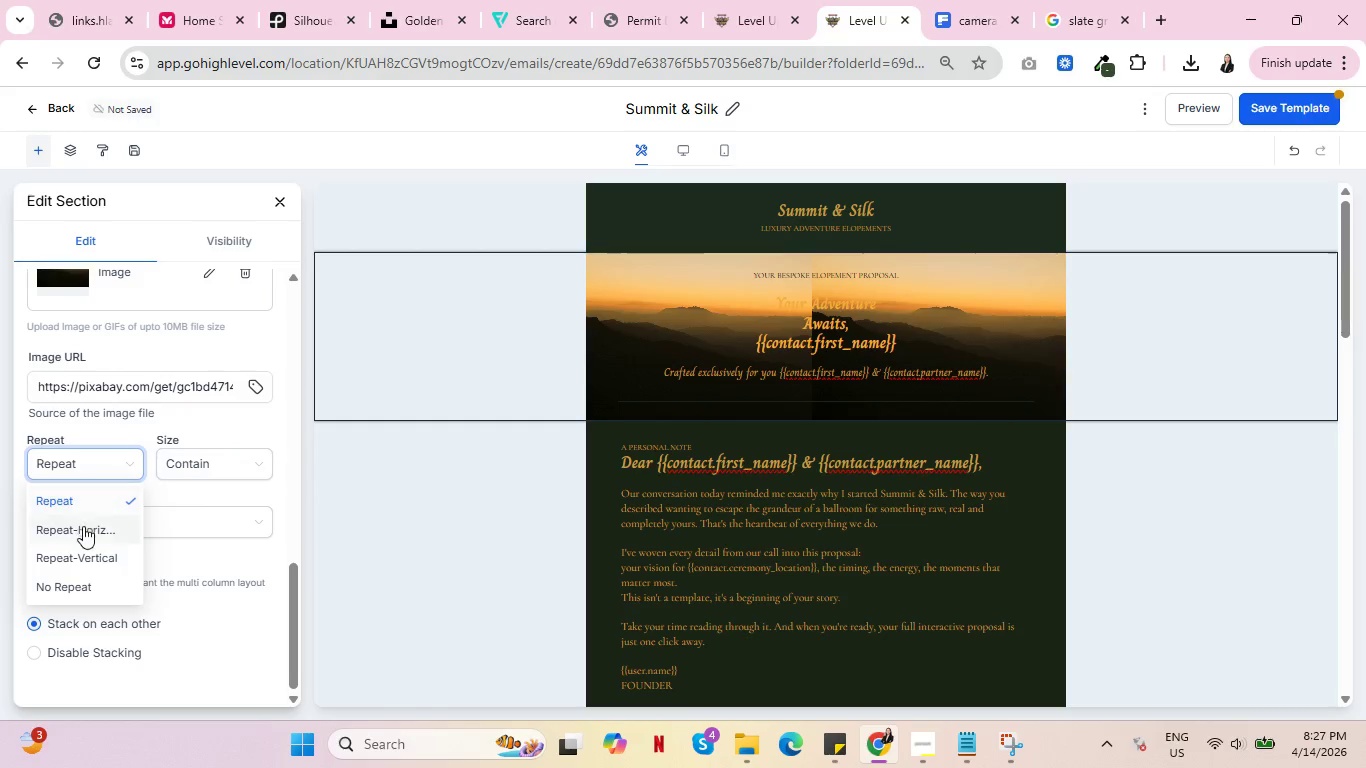 
left_click([83, 532])
 